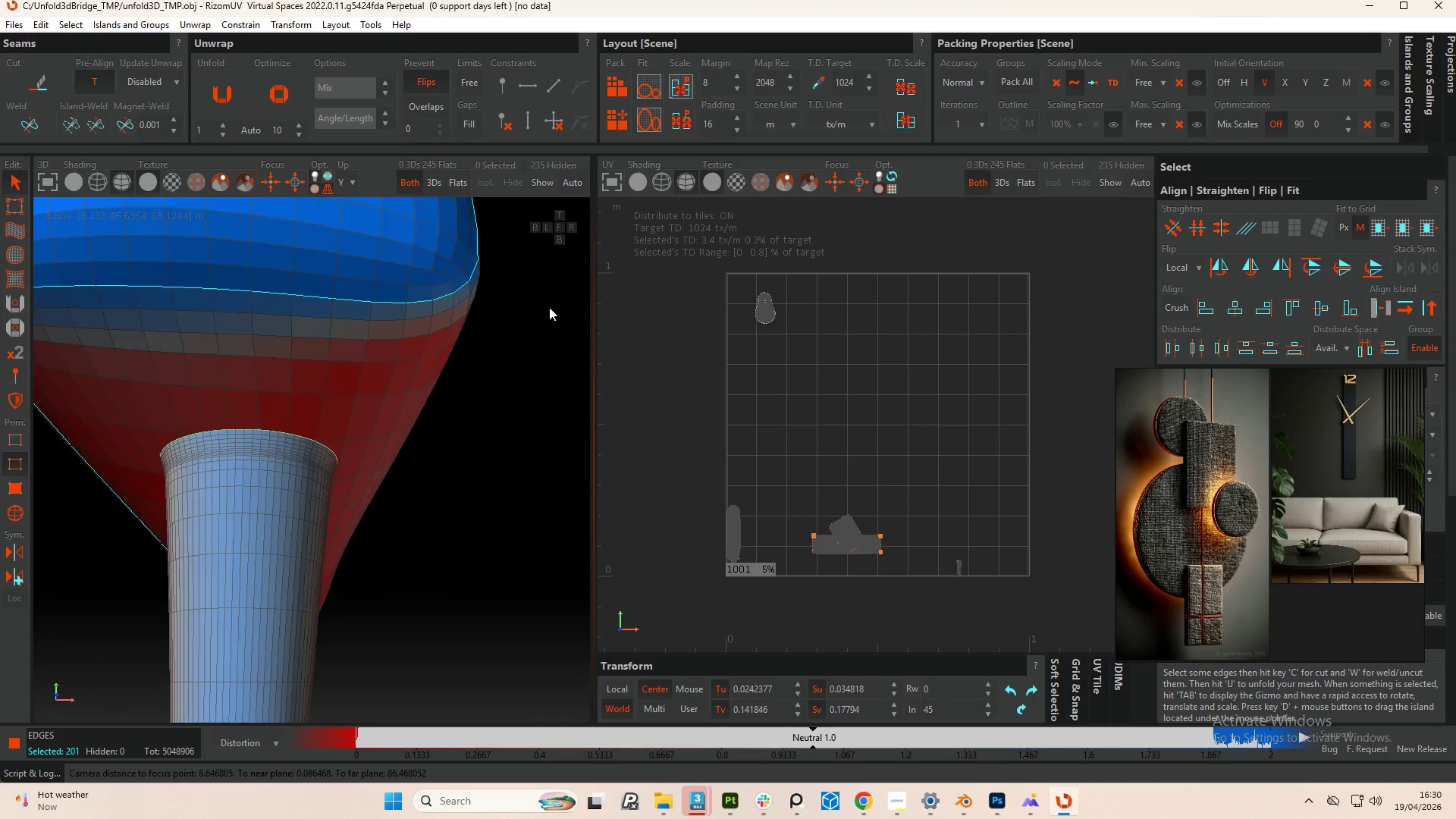 
hold_key(key=AltLeft, duration=1.22)
 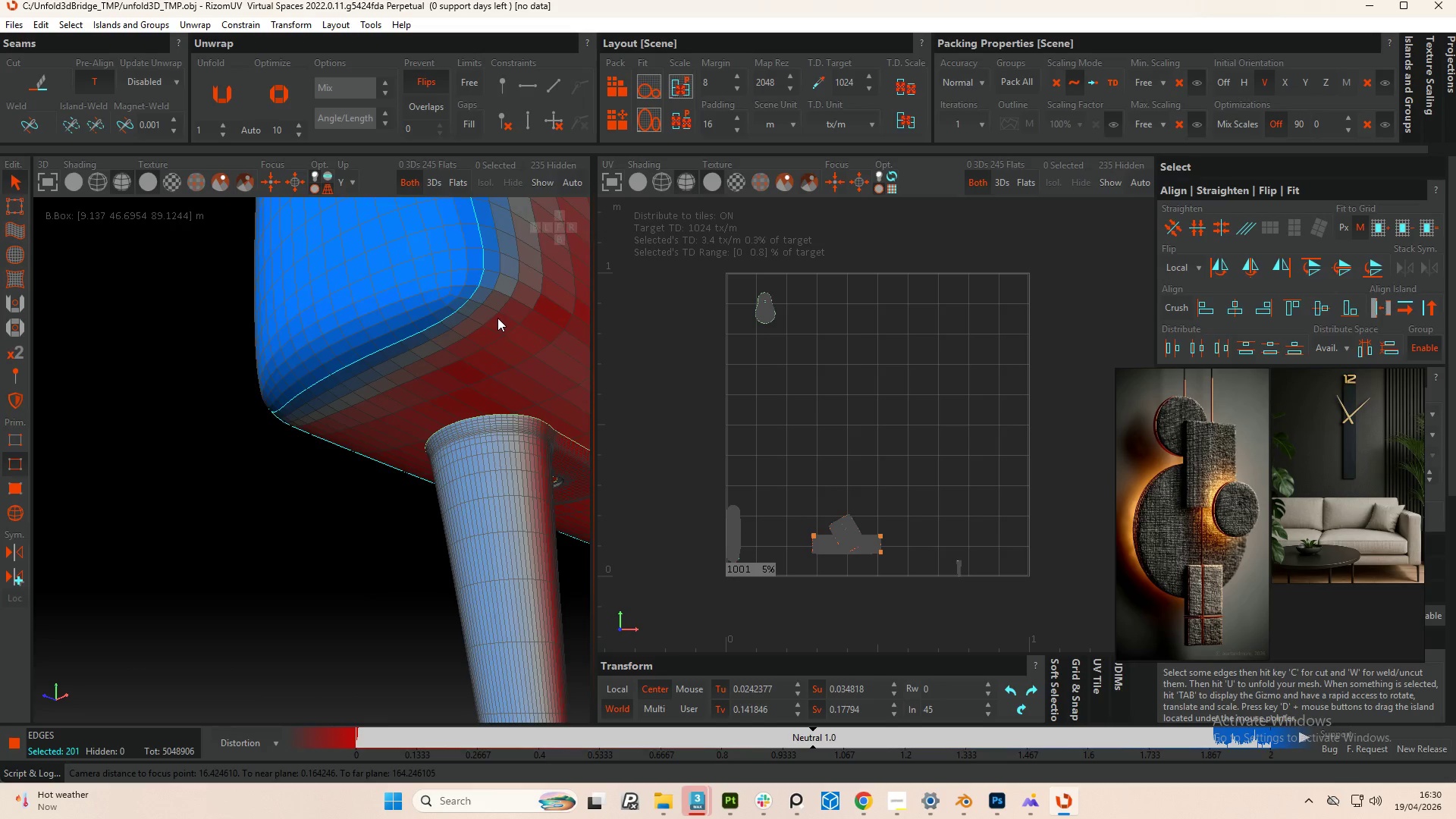 
scroll: coordinate [538, 310], scroll_direction: down, amount: 3.0
 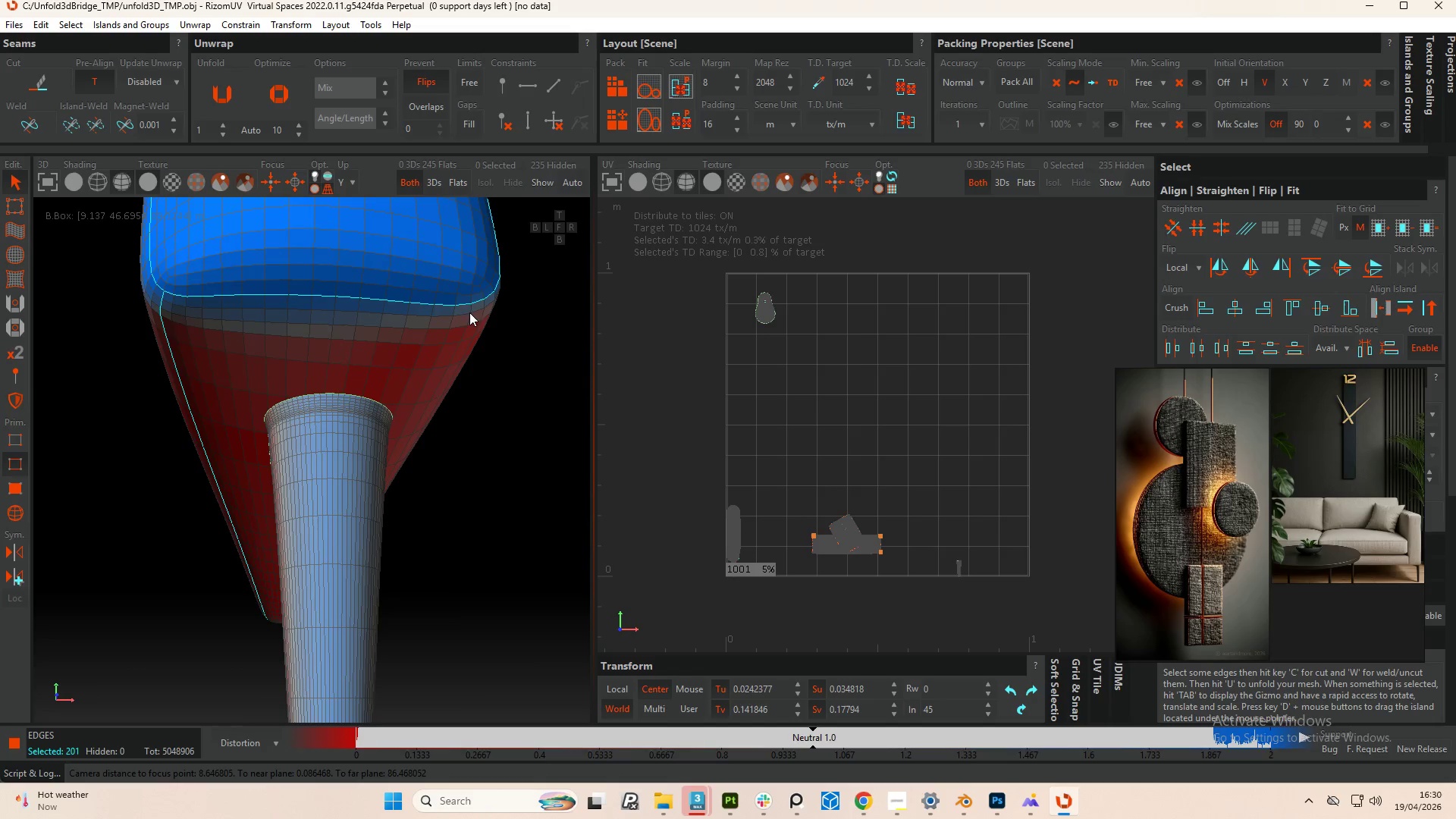 
hold_key(key=ControlLeft, duration=1.16)
 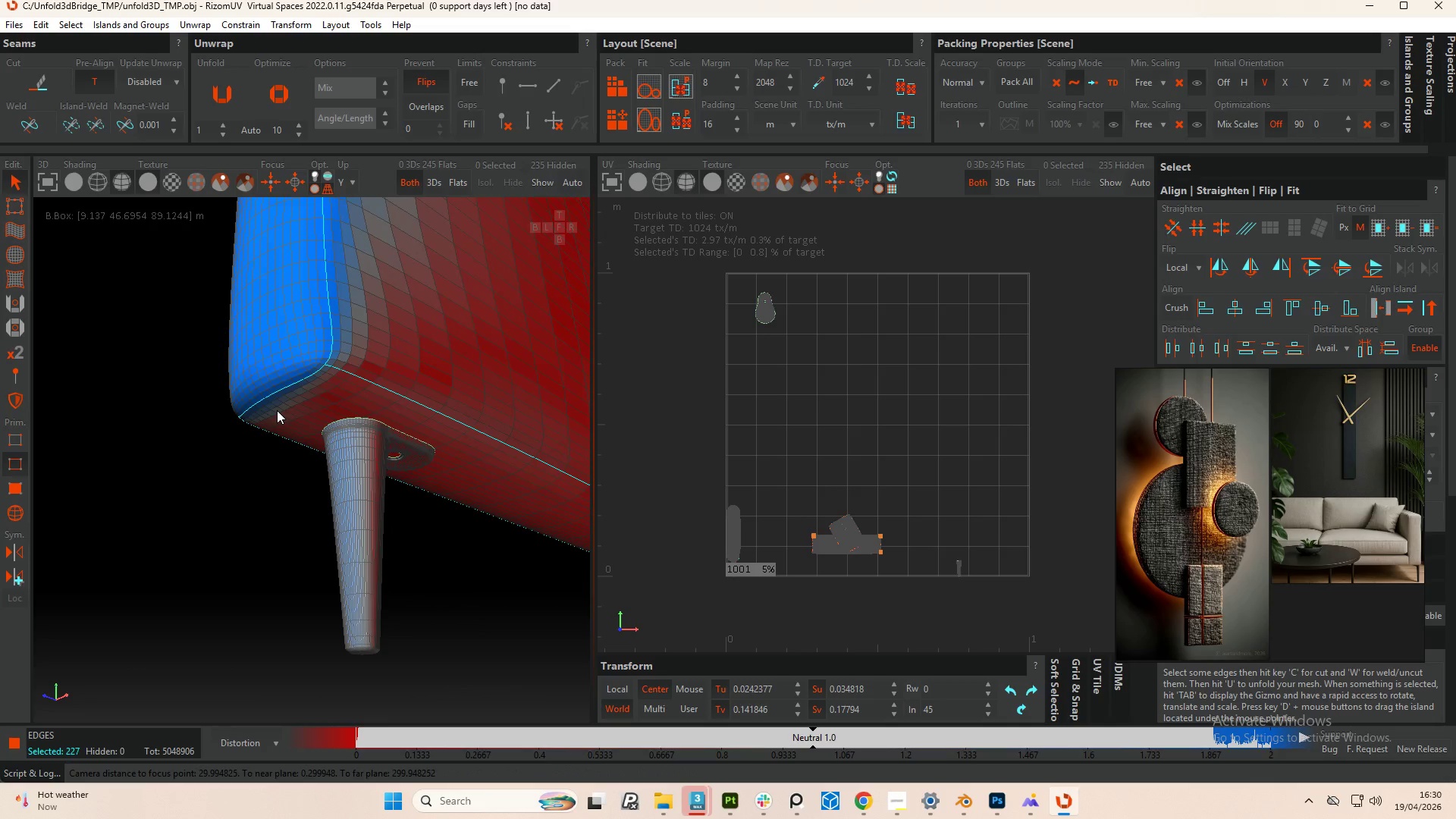 
scroll: coordinate [481, 304], scroll_direction: up, amount: 3.0
 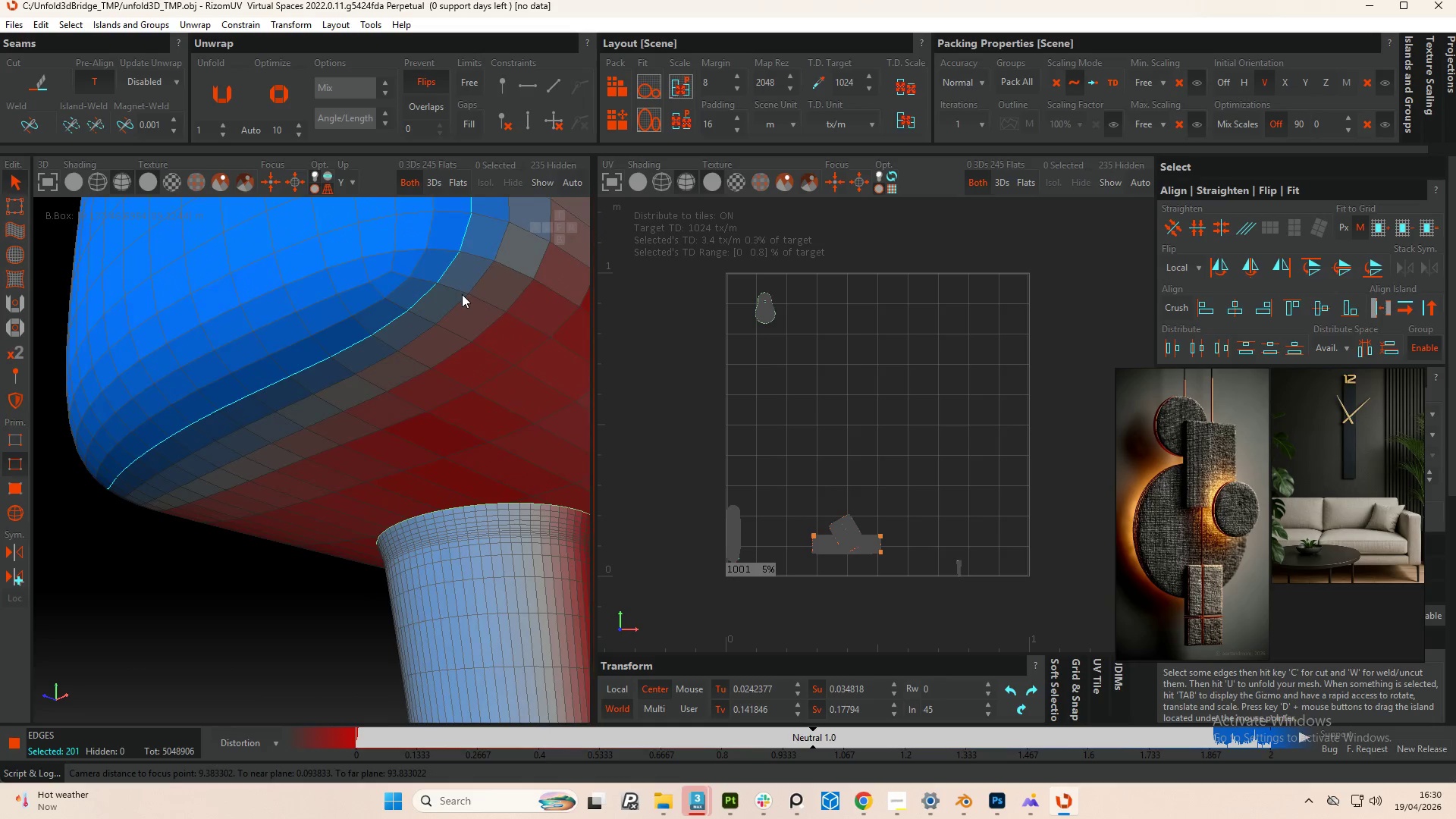 
double_click([457, 289])
 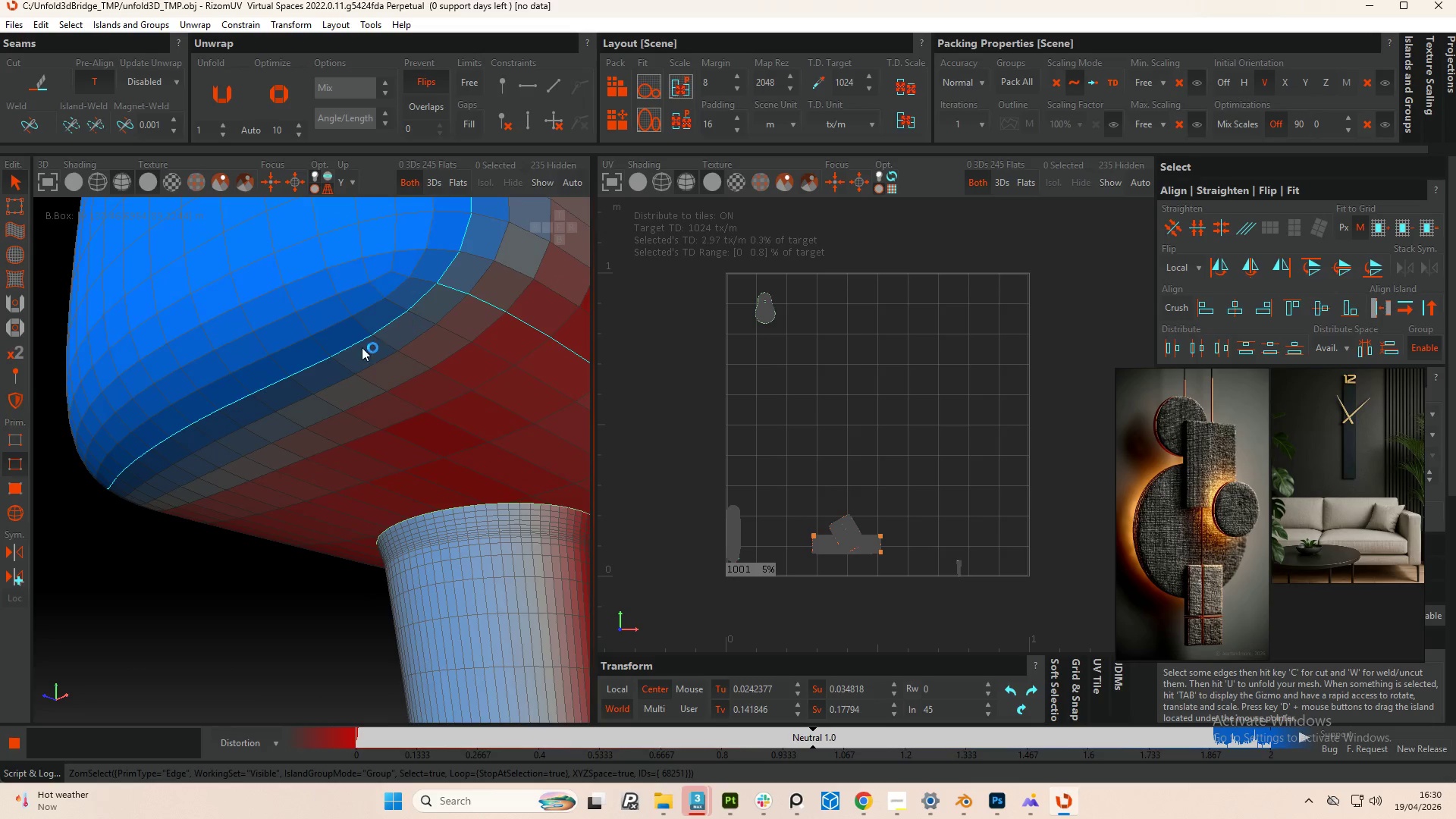 
hold_key(key=AltLeft, duration=0.72)
 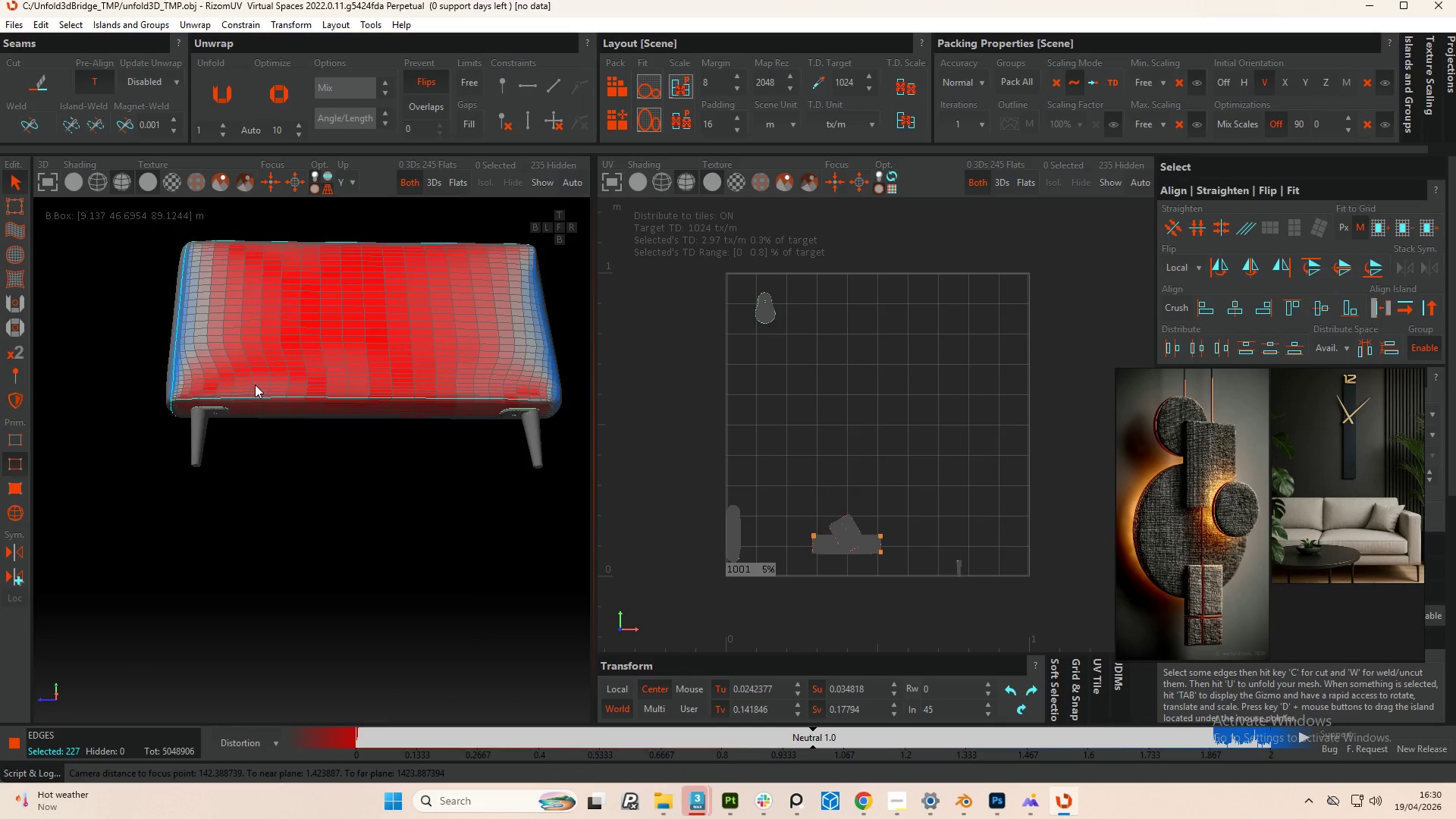 
scroll: coordinate [275, 413], scroll_direction: down, amount: 13.0
 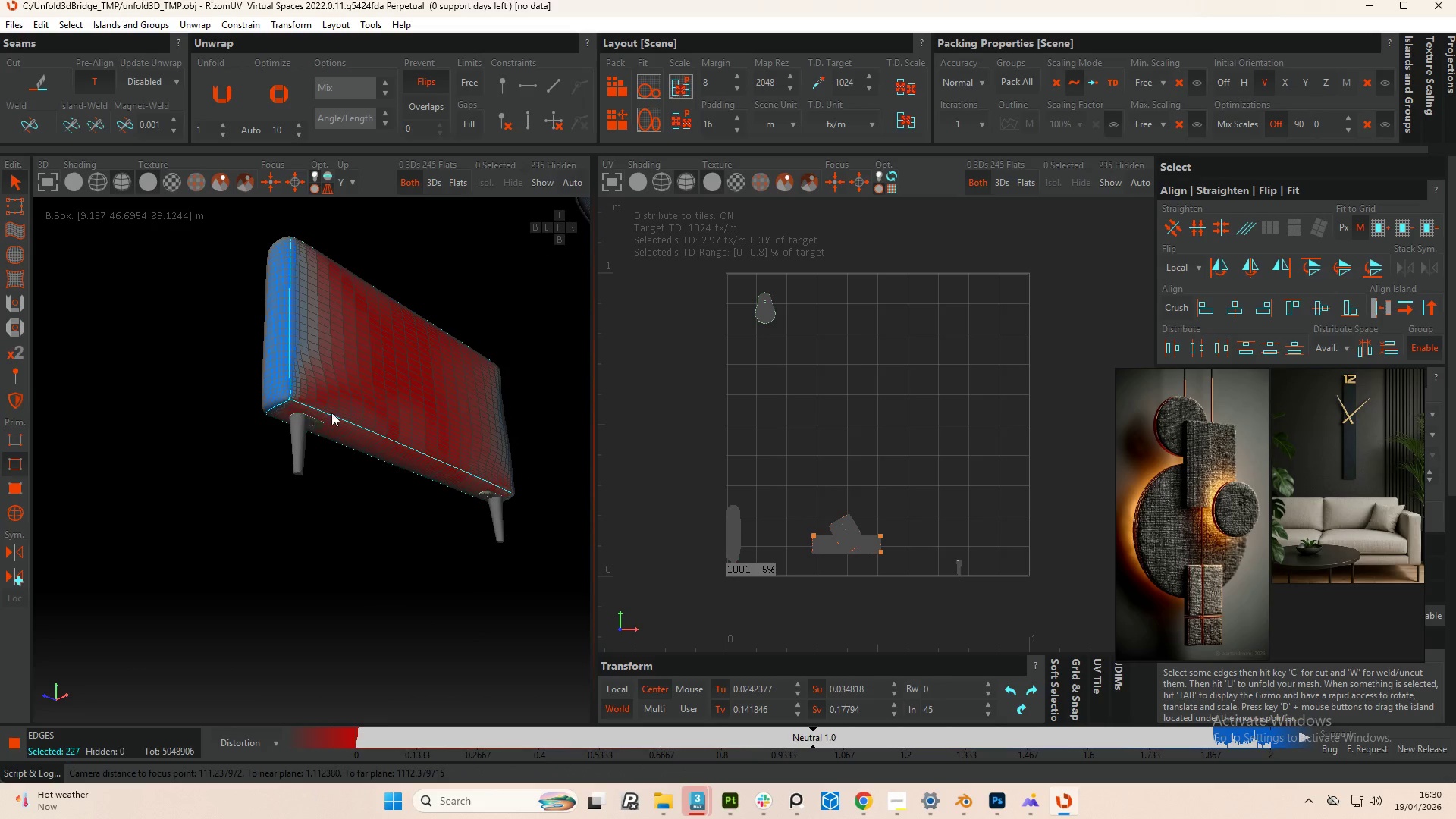 
type(cu)
 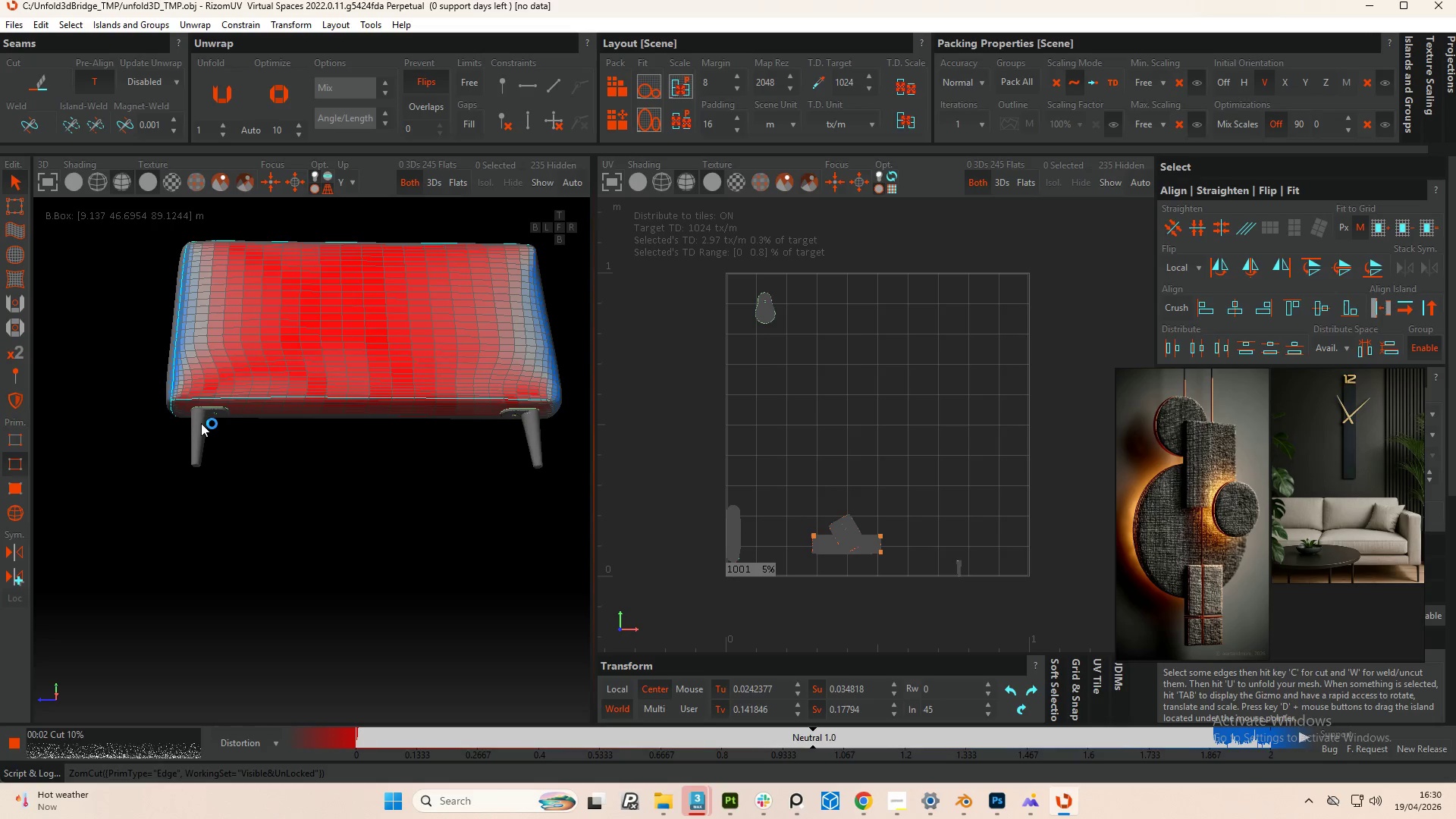 
scroll: coordinate [221, 401], scroll_direction: up, amount: 49.0
 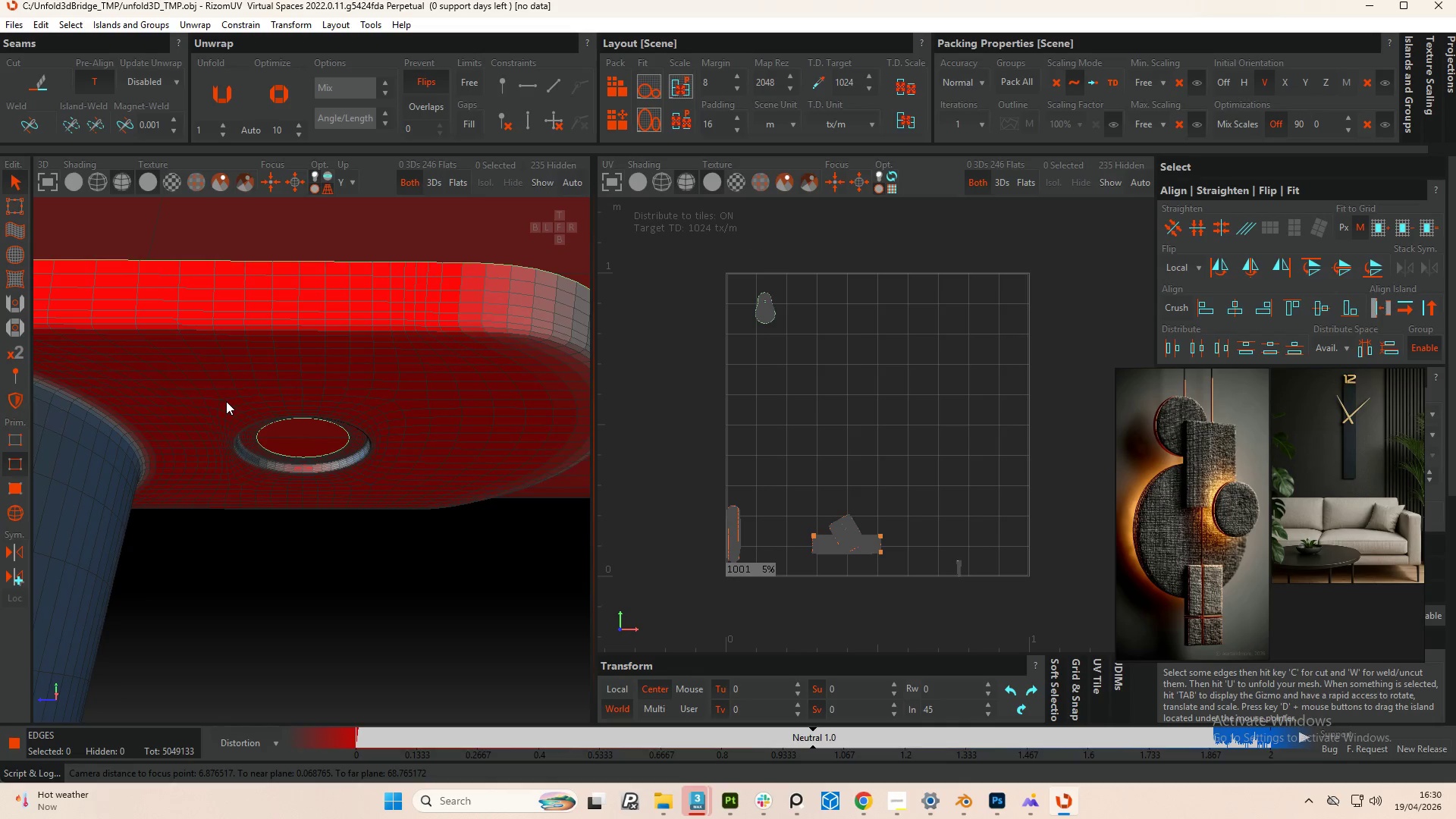 
scroll: coordinate [226, 401], scroll_direction: down, amount: 2.0
 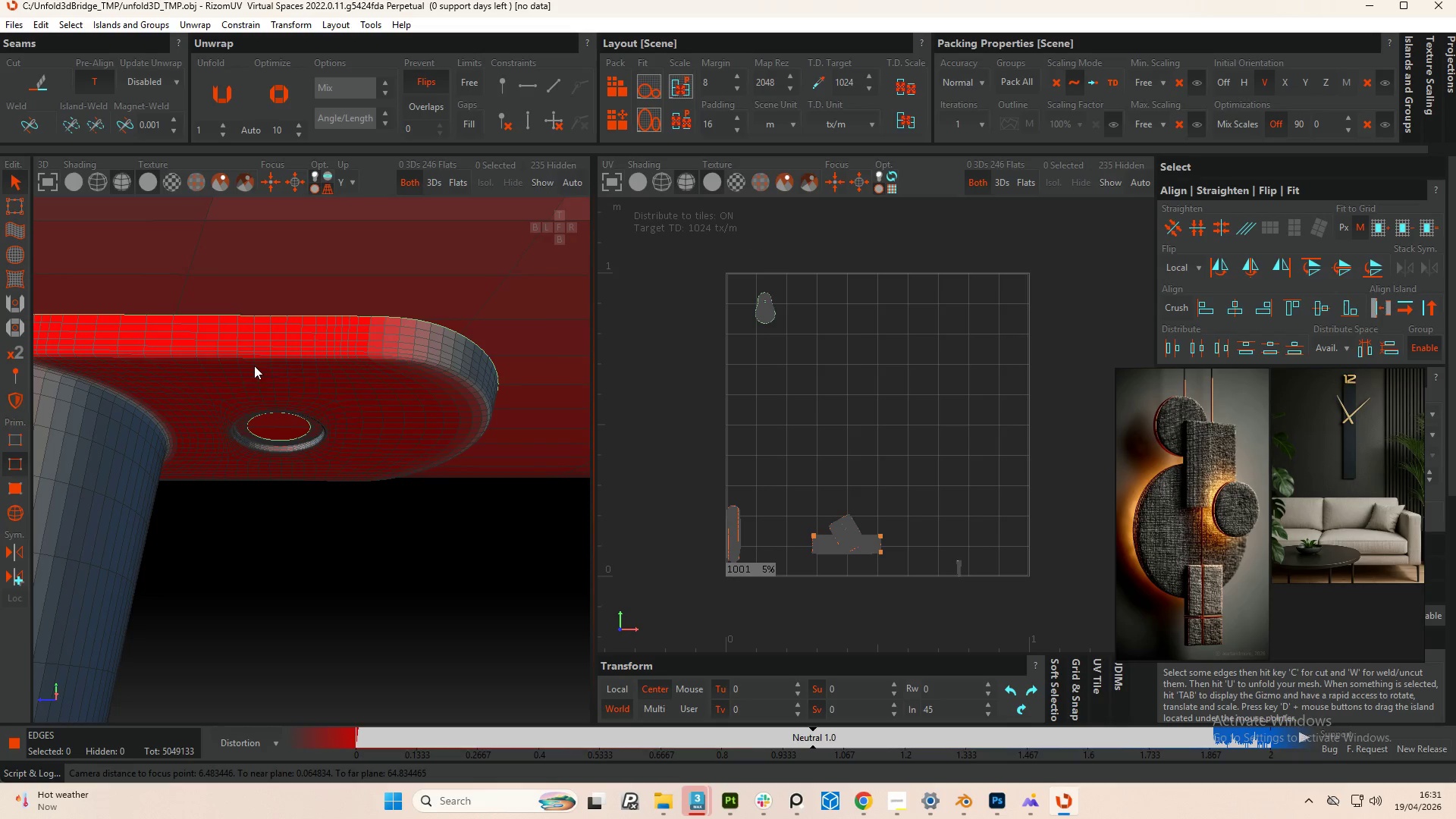 
scroll: coordinate [290, 359], scroll_direction: up, amount: 3.0
 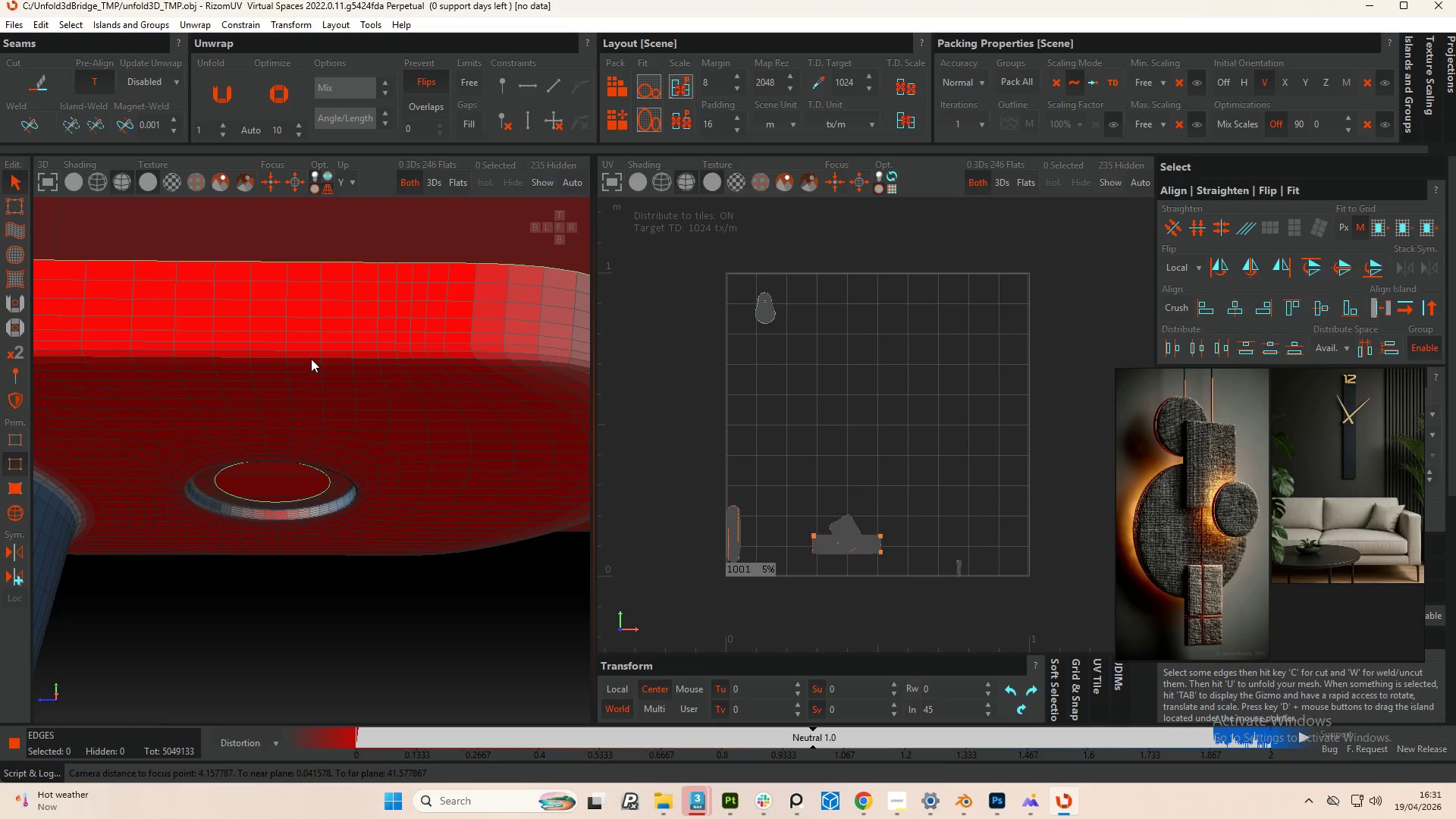 
double_click([311, 359])
 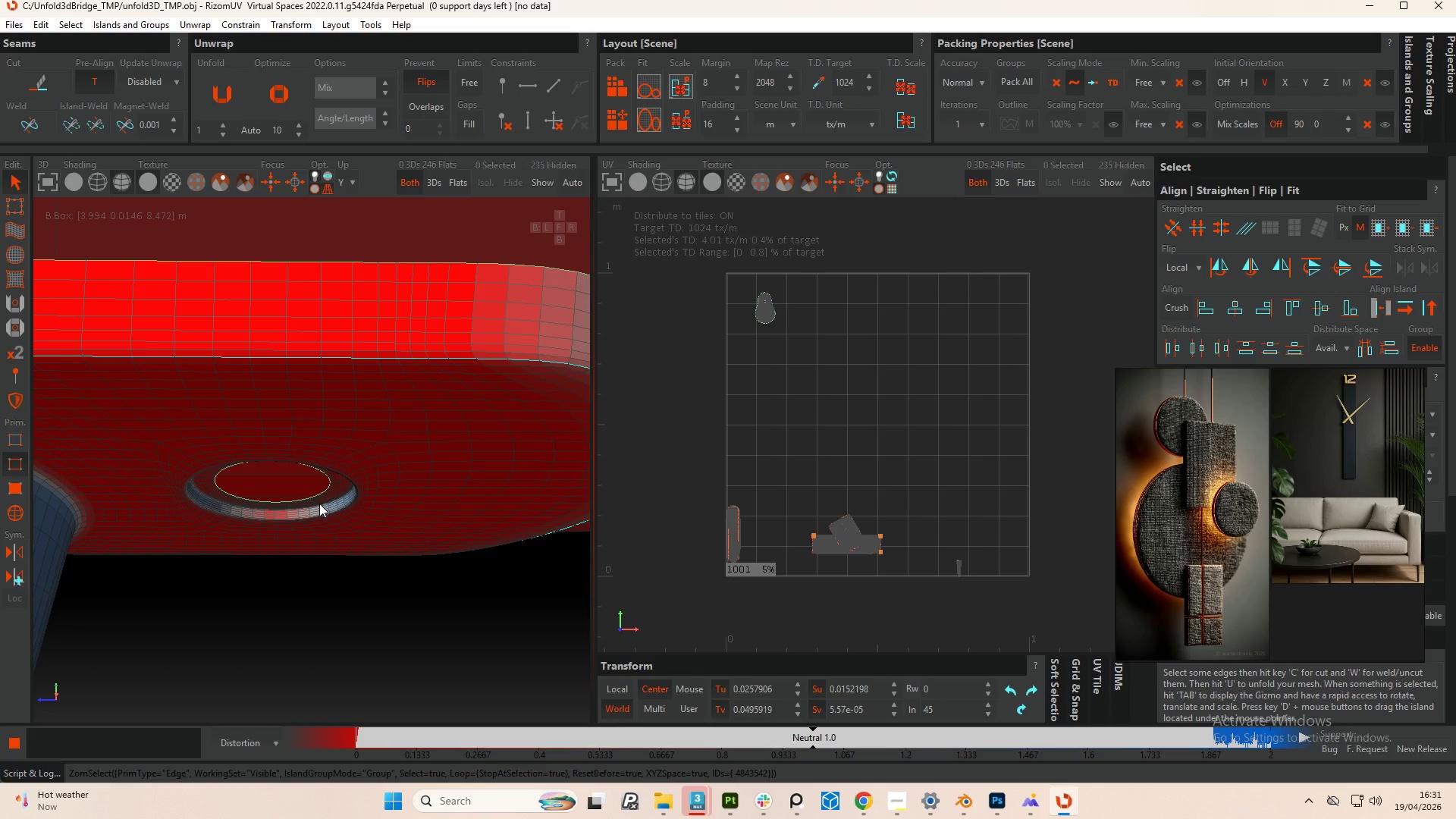 
hold_key(key=ControlLeft, duration=4.11)
 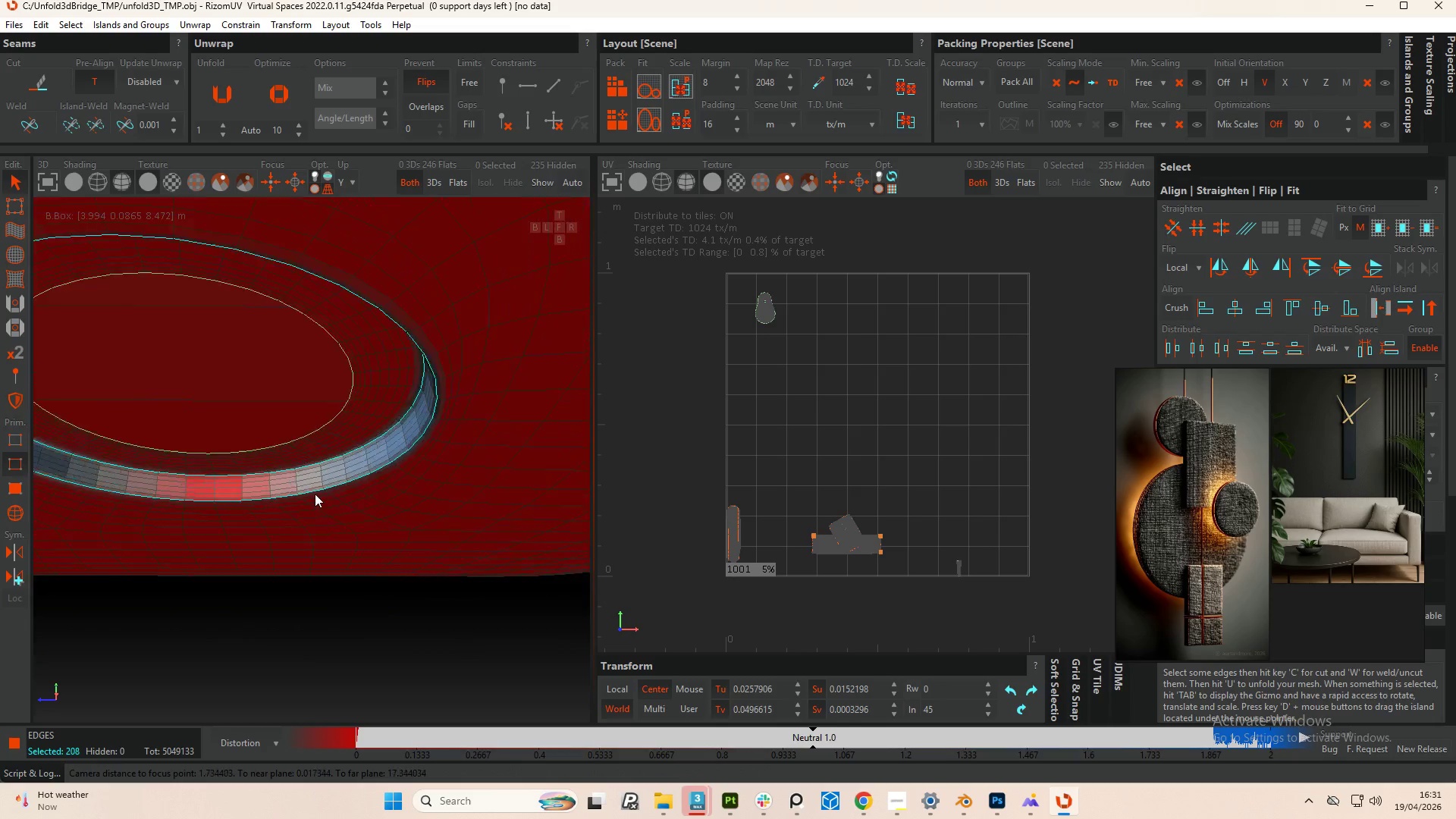 
scroll: coordinate [297, 497], scroll_direction: up, amount: 8.0
 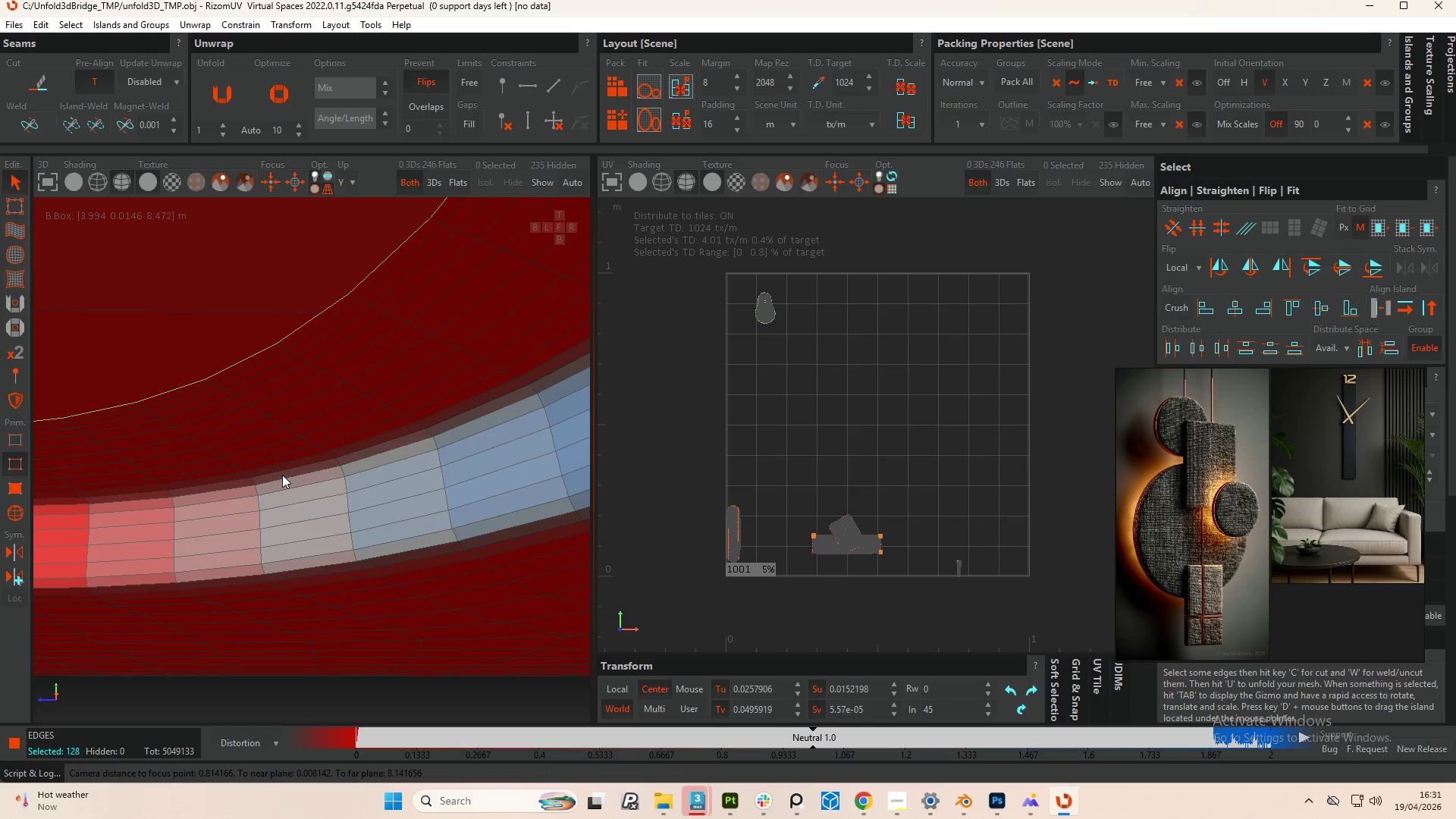 
double_click([293, 477])
 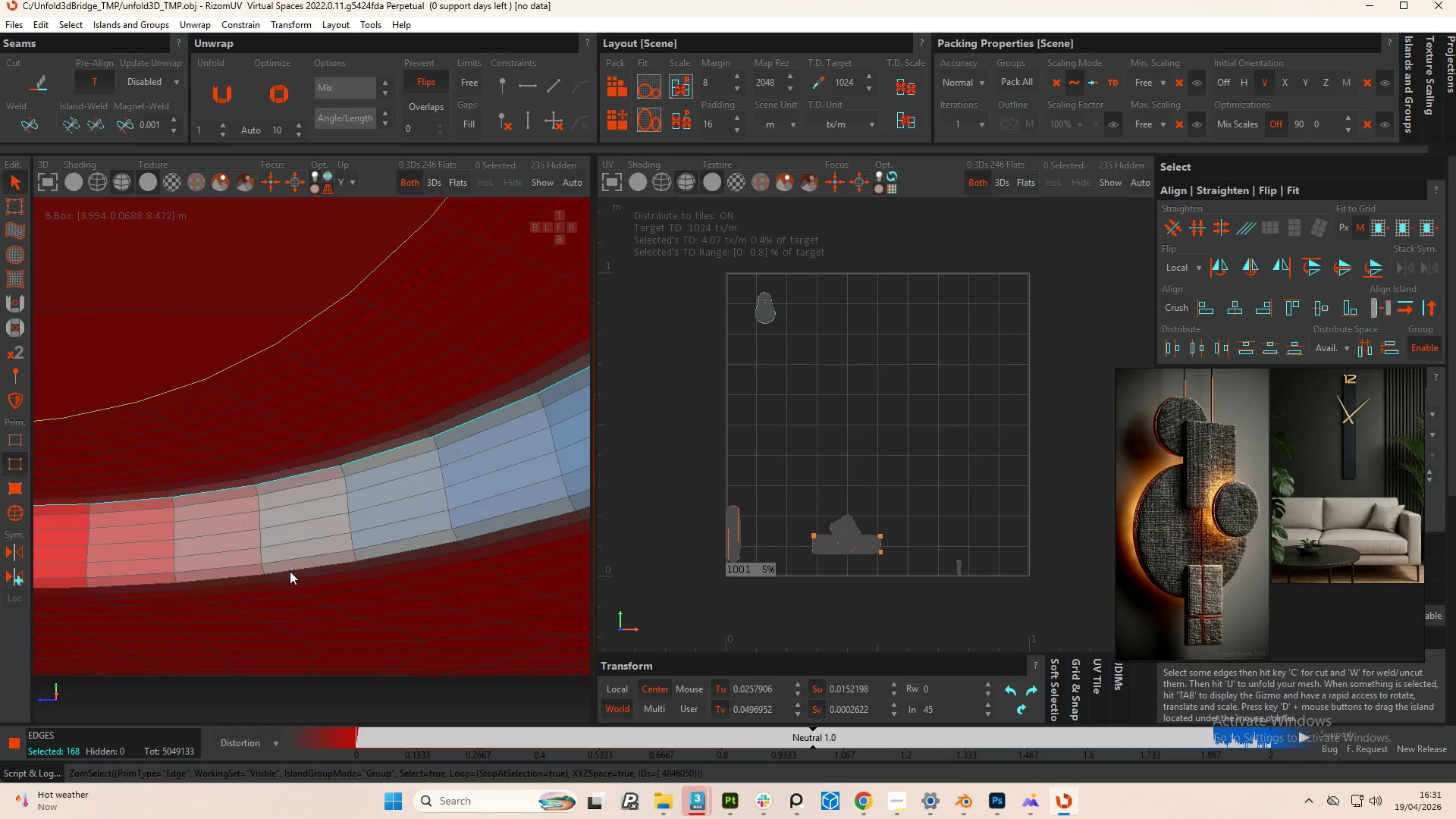 
double_click([290, 571])
 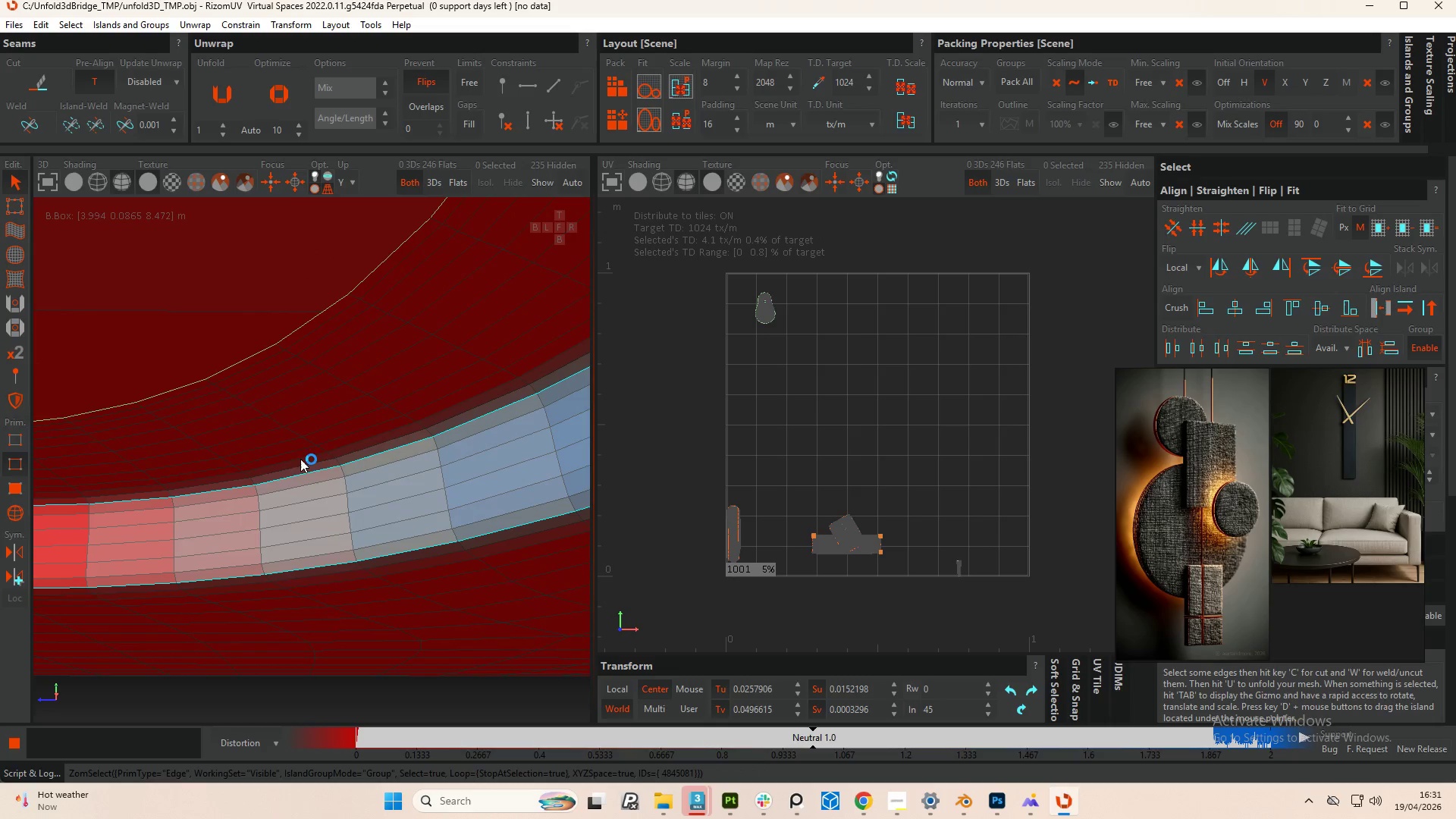 
scroll: coordinate [315, 494], scroll_direction: down, amount: 9.0
 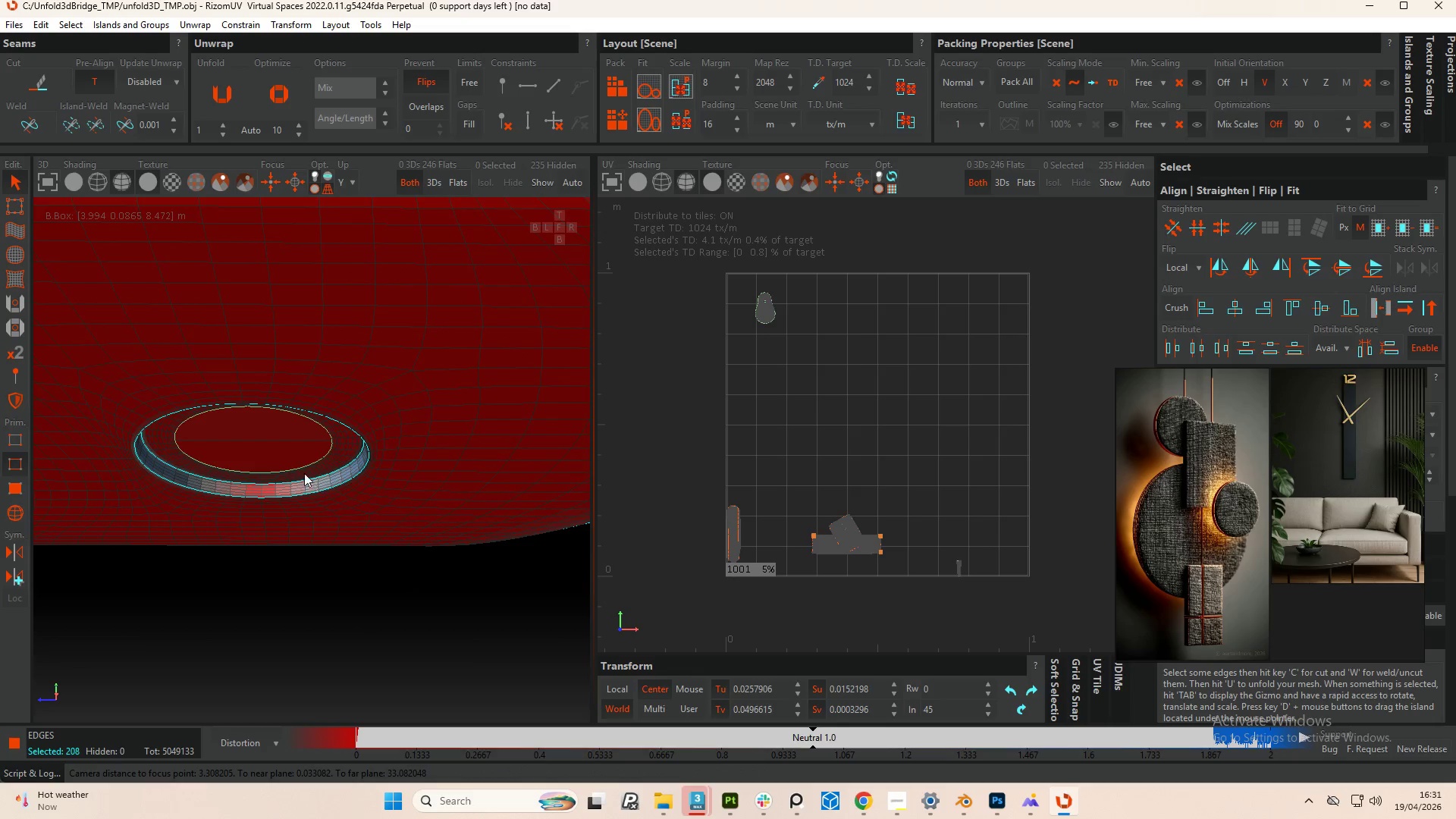 
hold_key(key=AltLeft, duration=0.66)
 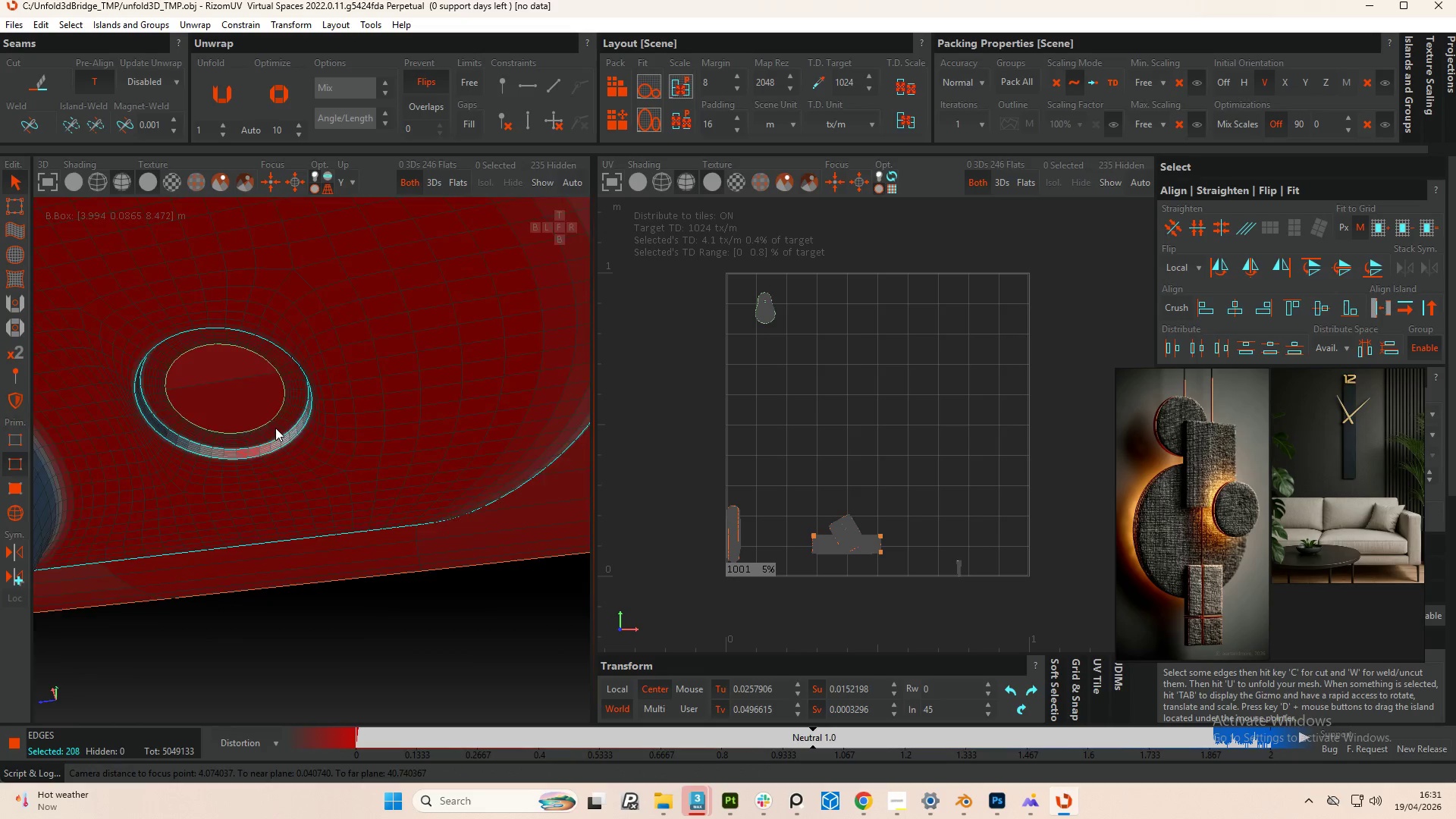 
hold_key(key=AltLeft, duration=1.06)
scroll: coordinate [275, 430], scroll_direction: down, amount: 6.0
 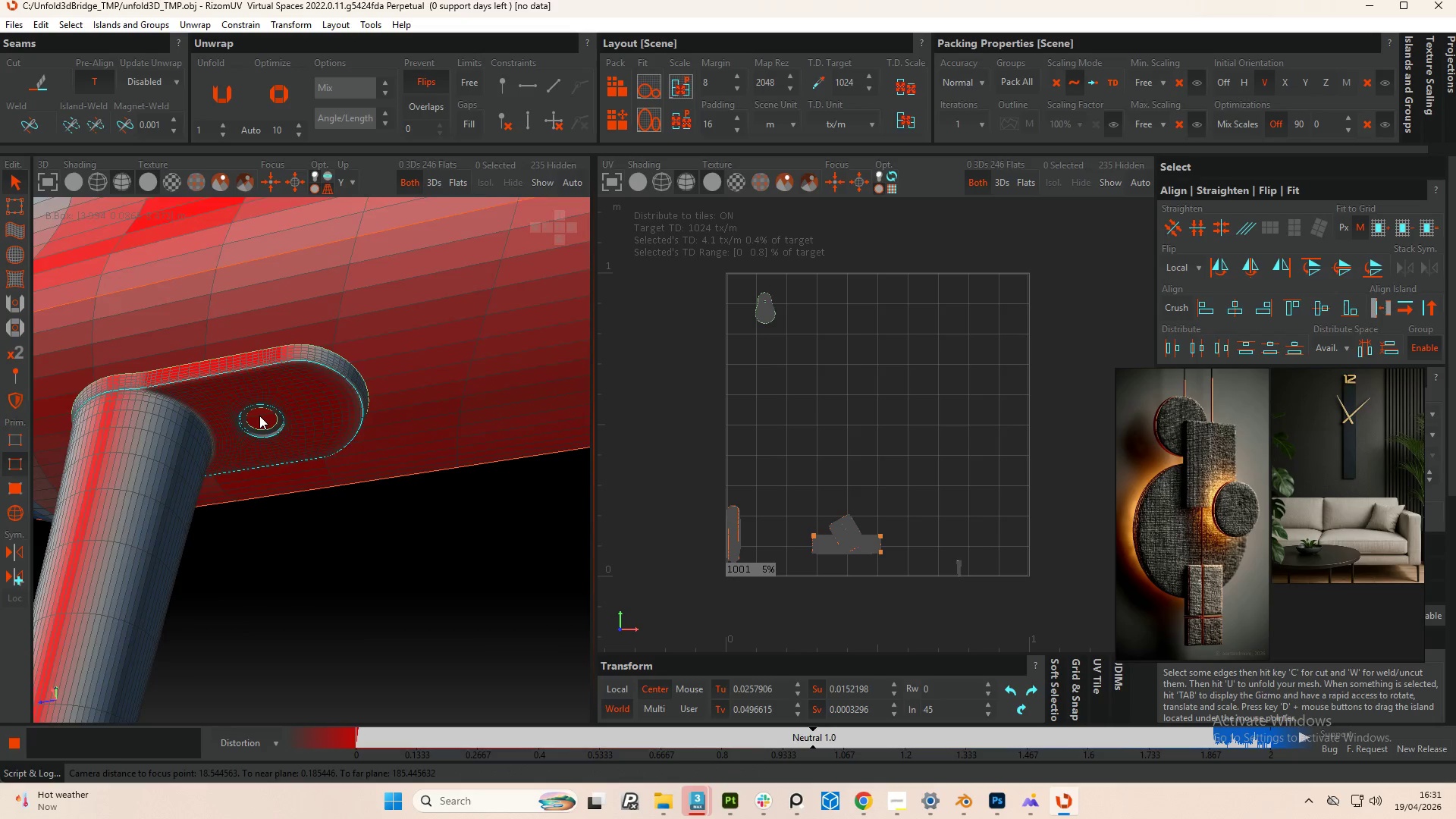 
hold_key(key=ControlLeft, duration=1.06)
 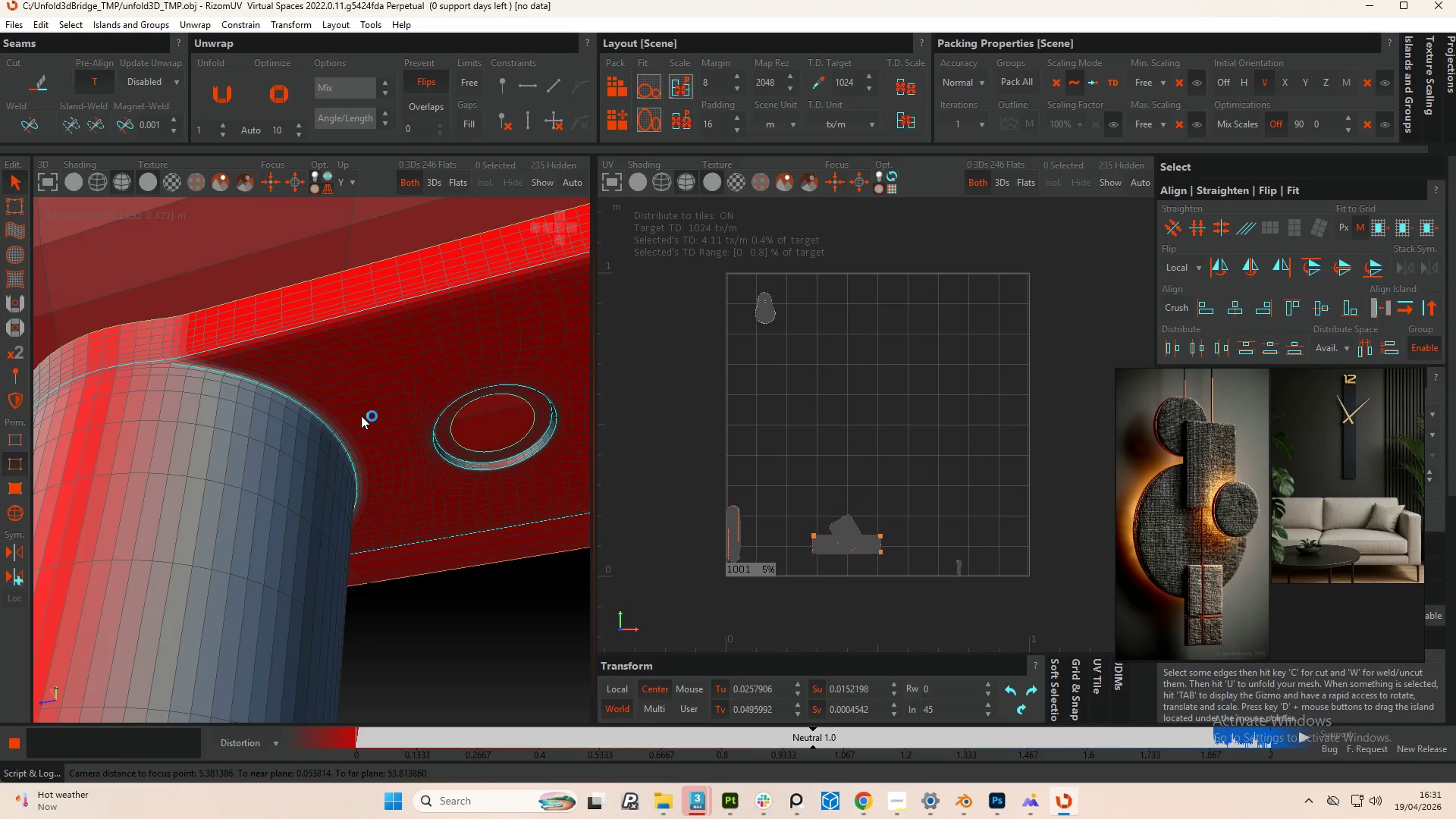 
scroll: coordinate [143, 369], scroll_direction: up, amount: 7.0
 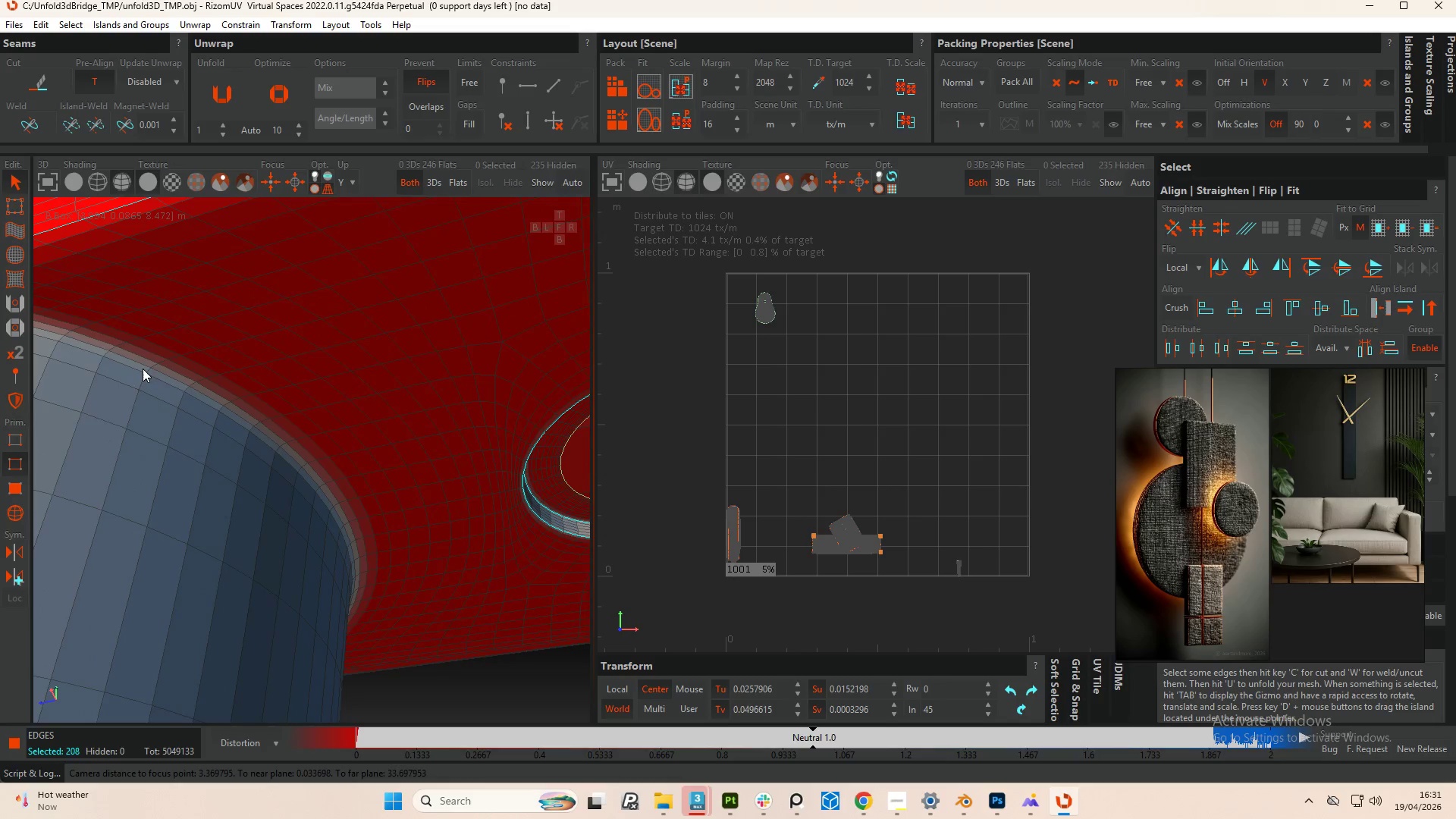 
double_click([142, 364])
 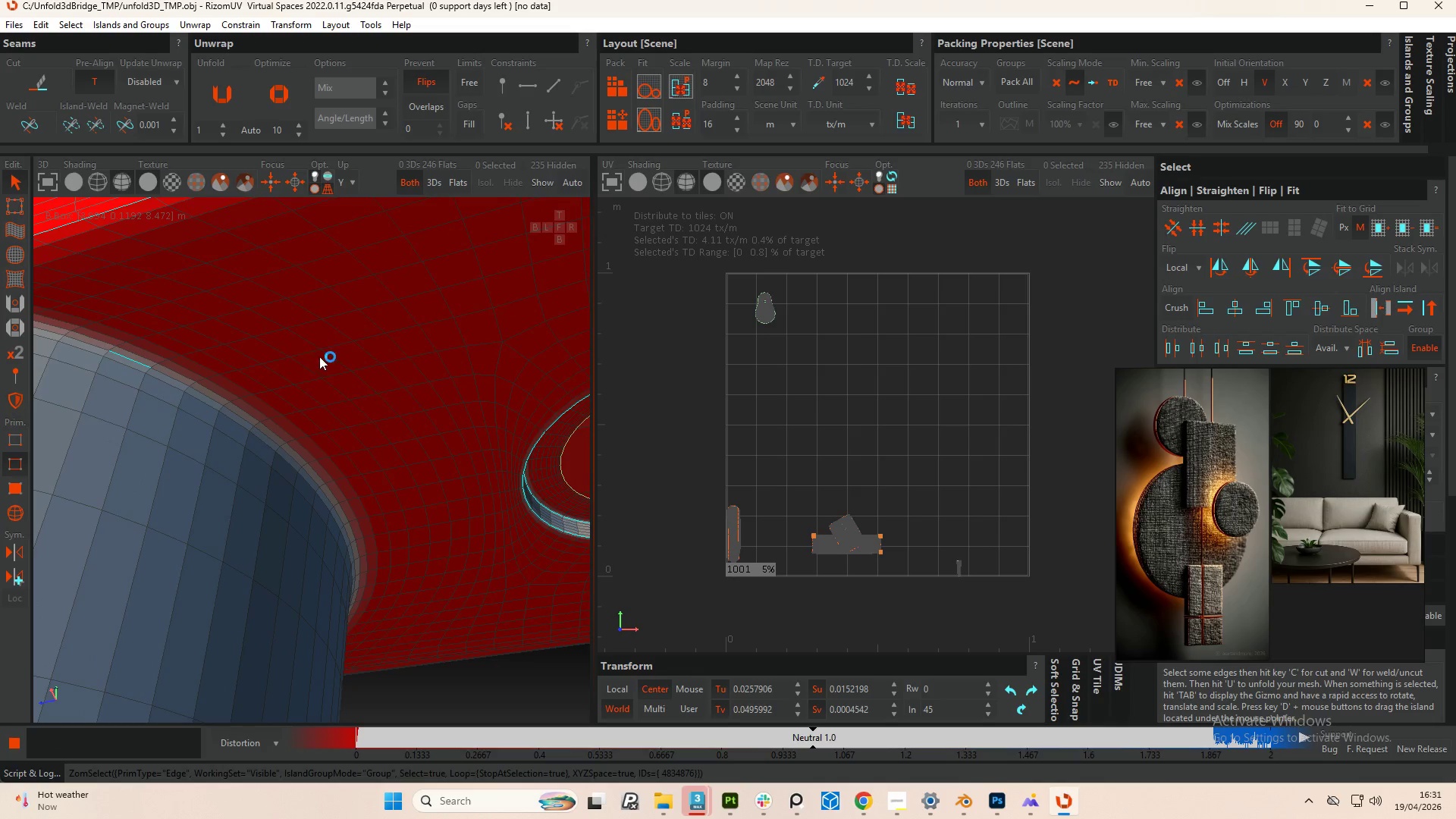 
scroll: coordinate [361, 416], scroll_direction: down, amount: 8.0
 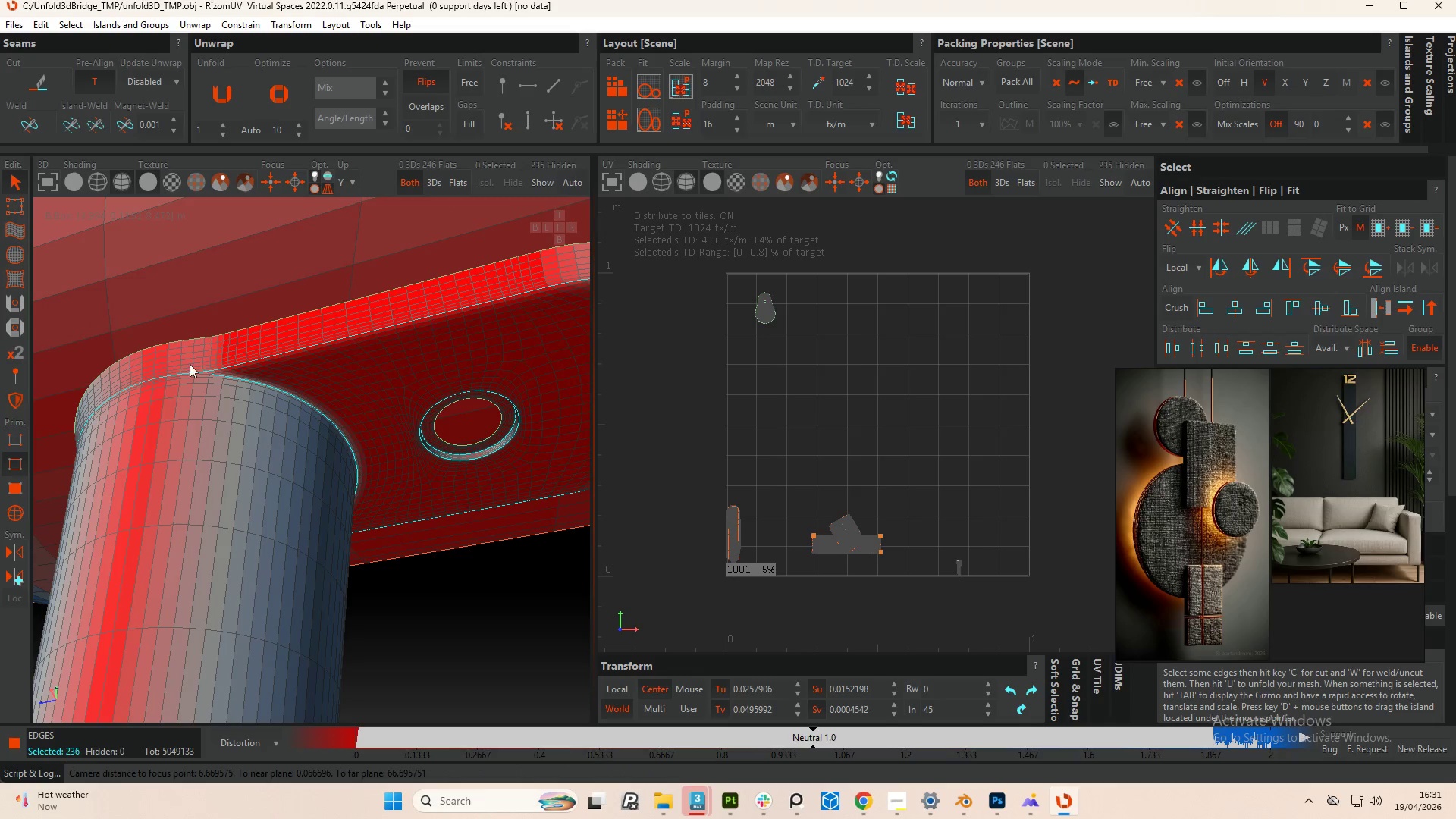 
hold_key(key=ControlLeft, duration=1.14)
 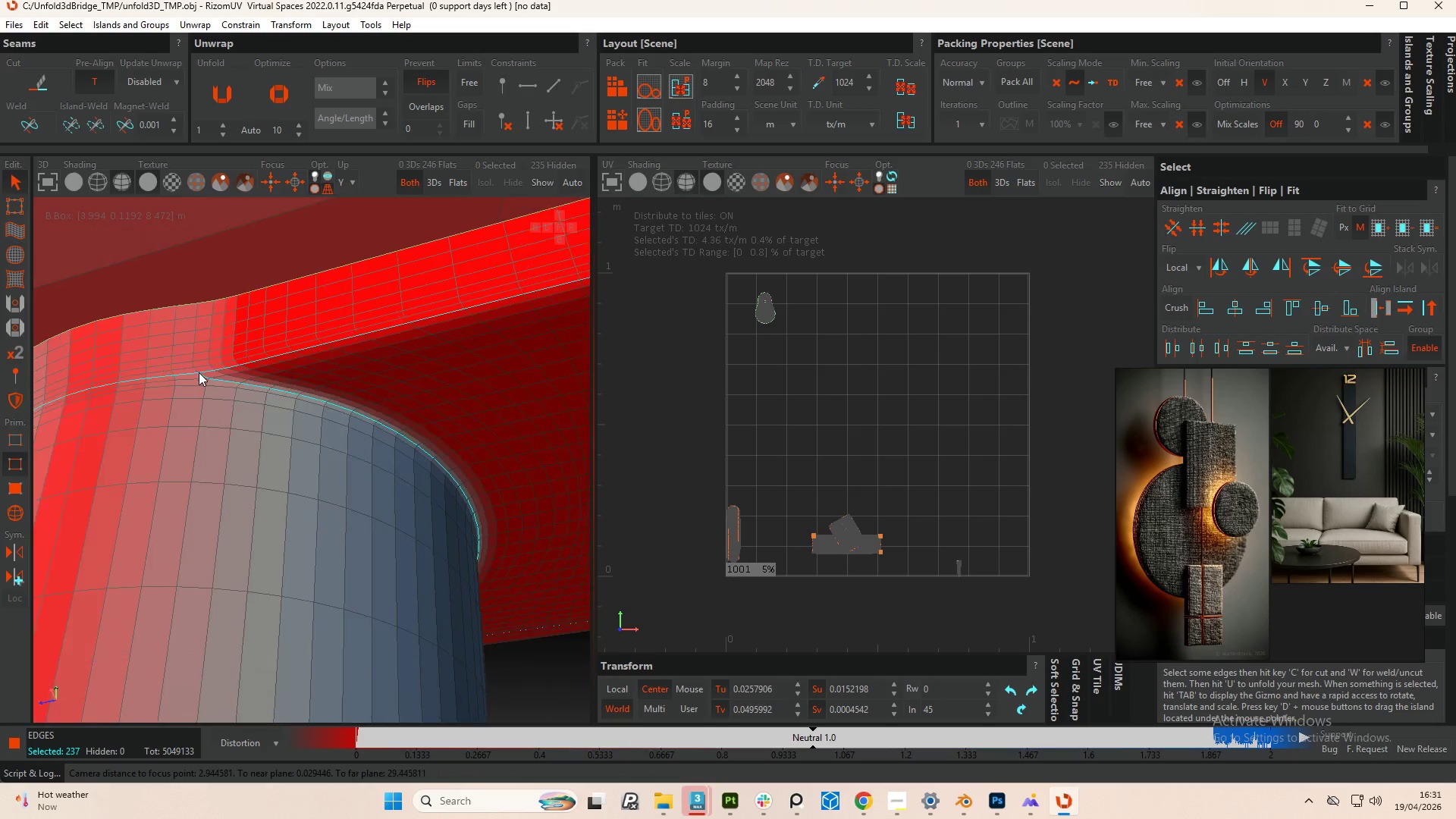 
scroll: coordinate [278, 393], scroll_direction: up, amount: 9.0
 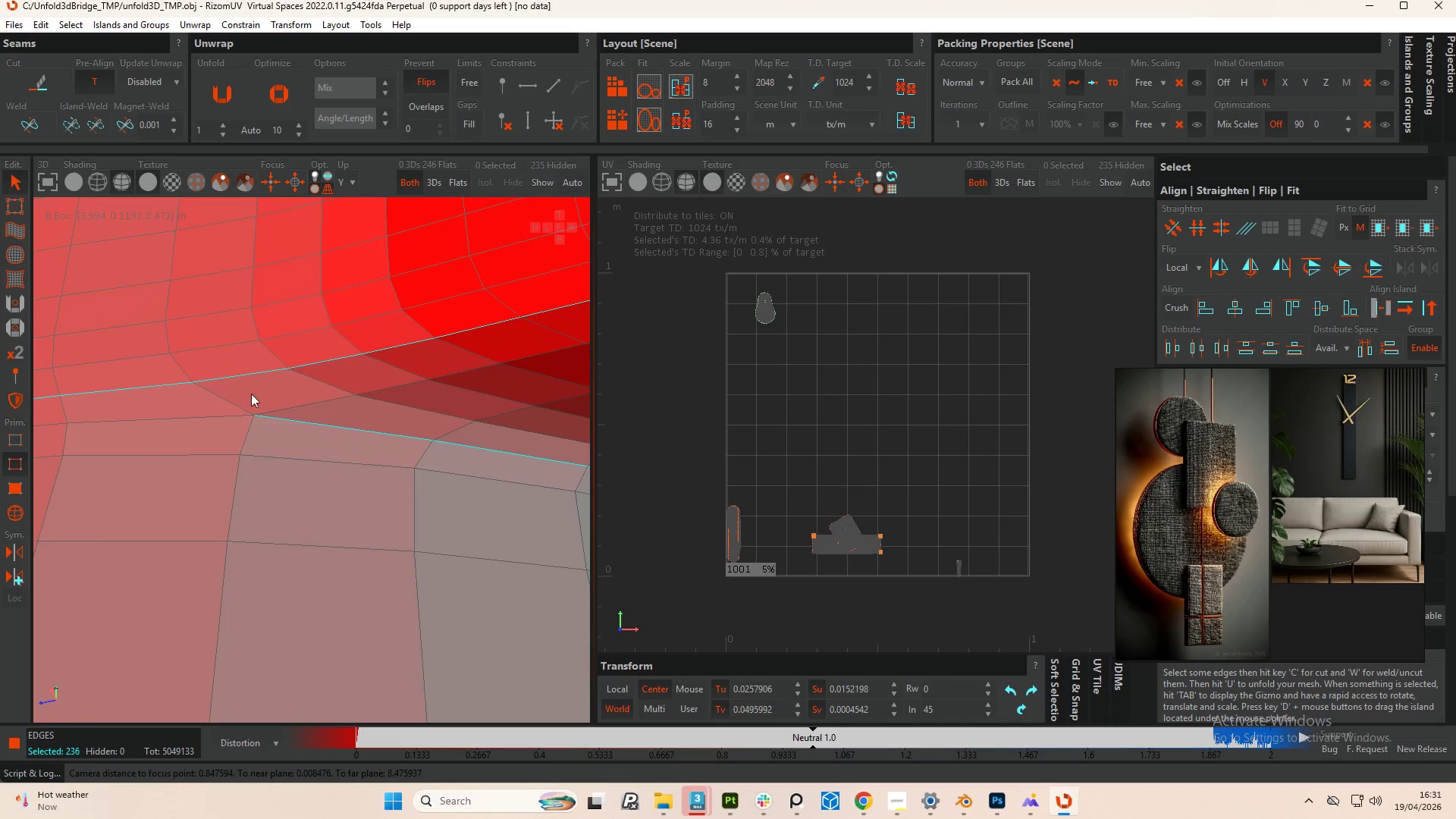 
double_click([219, 403])
 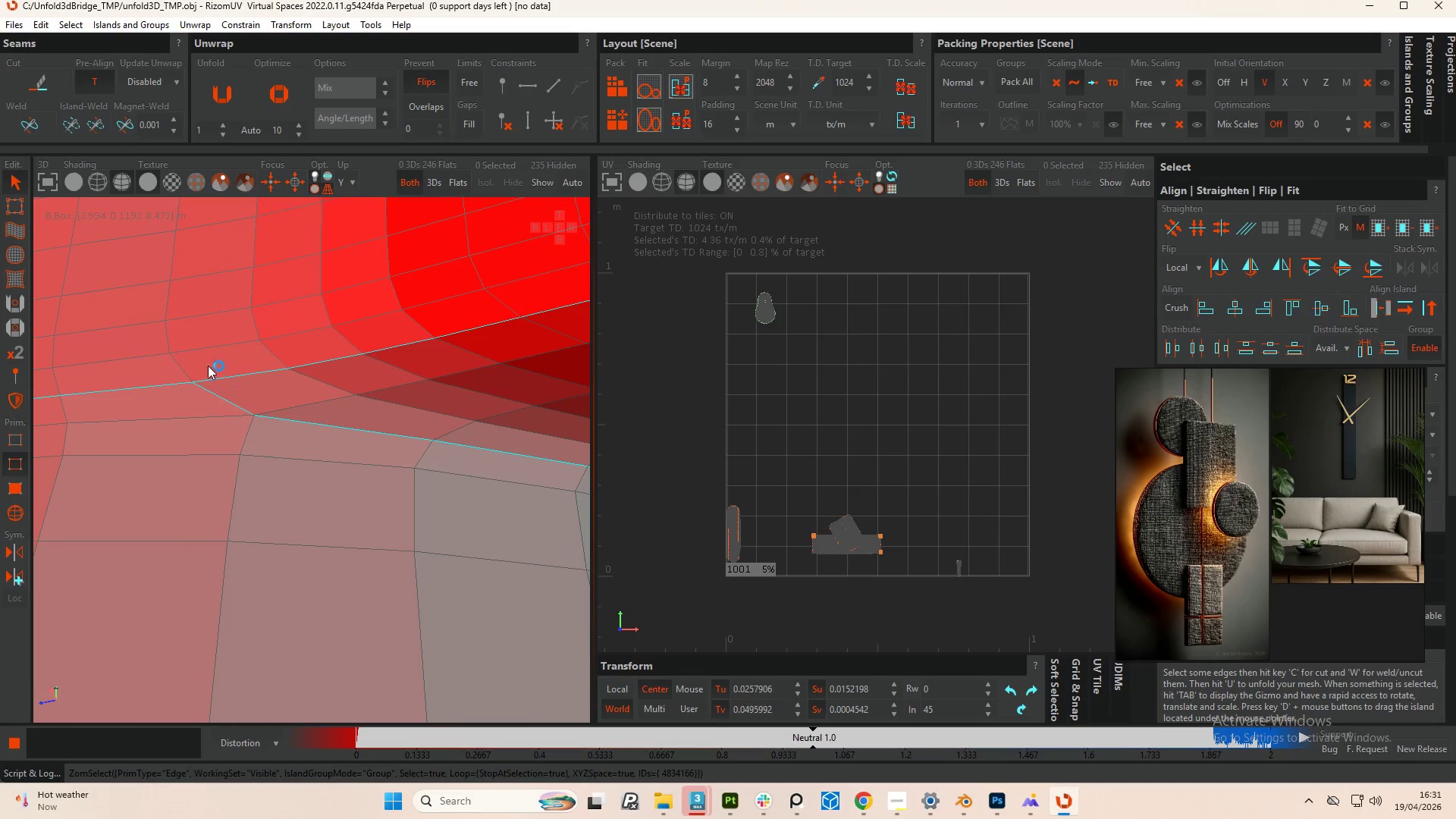 
scroll: coordinate [196, 384], scroll_direction: down, amount: 20.0
 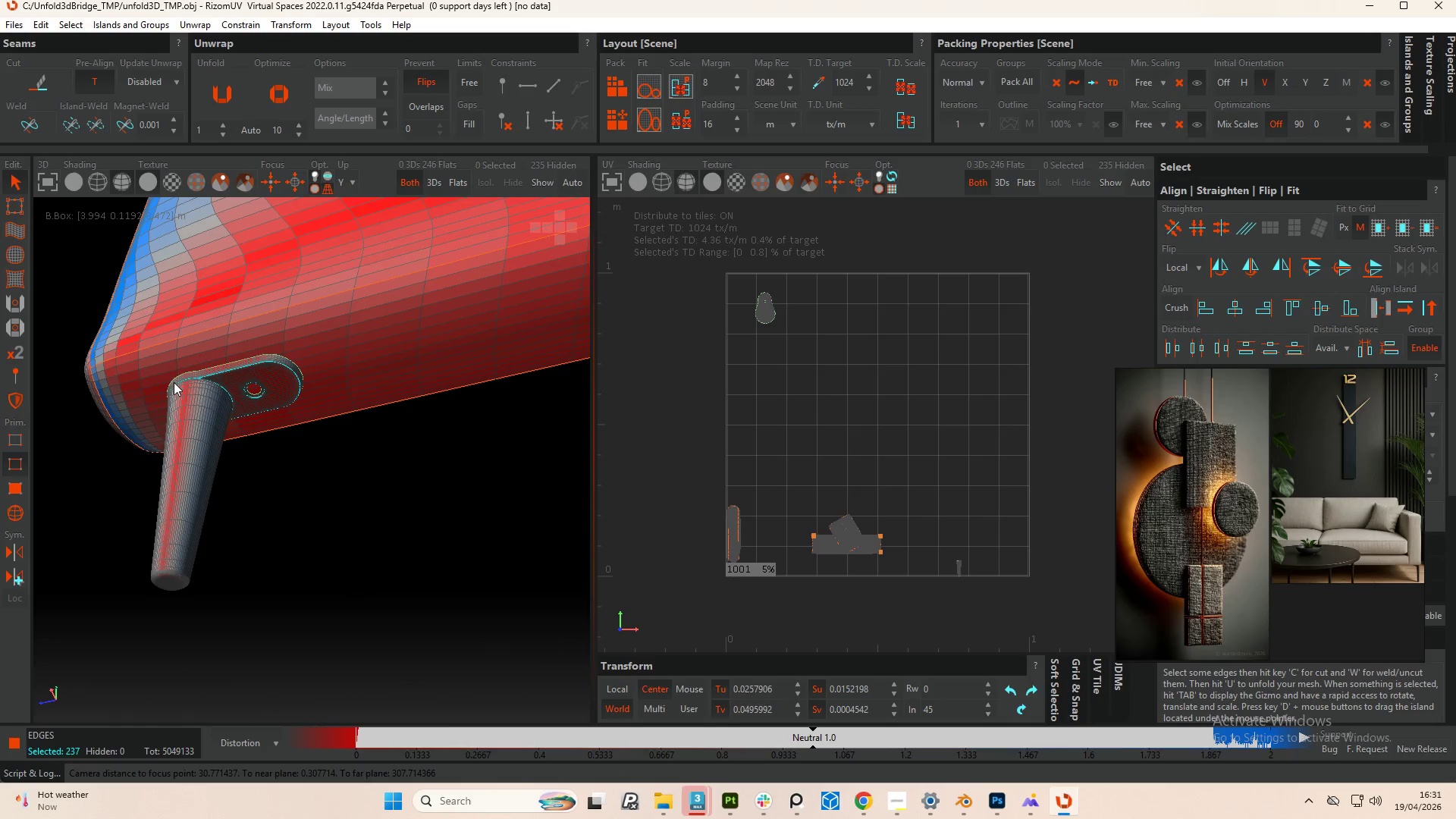 
hold_key(key=AltLeft, duration=1.45)
 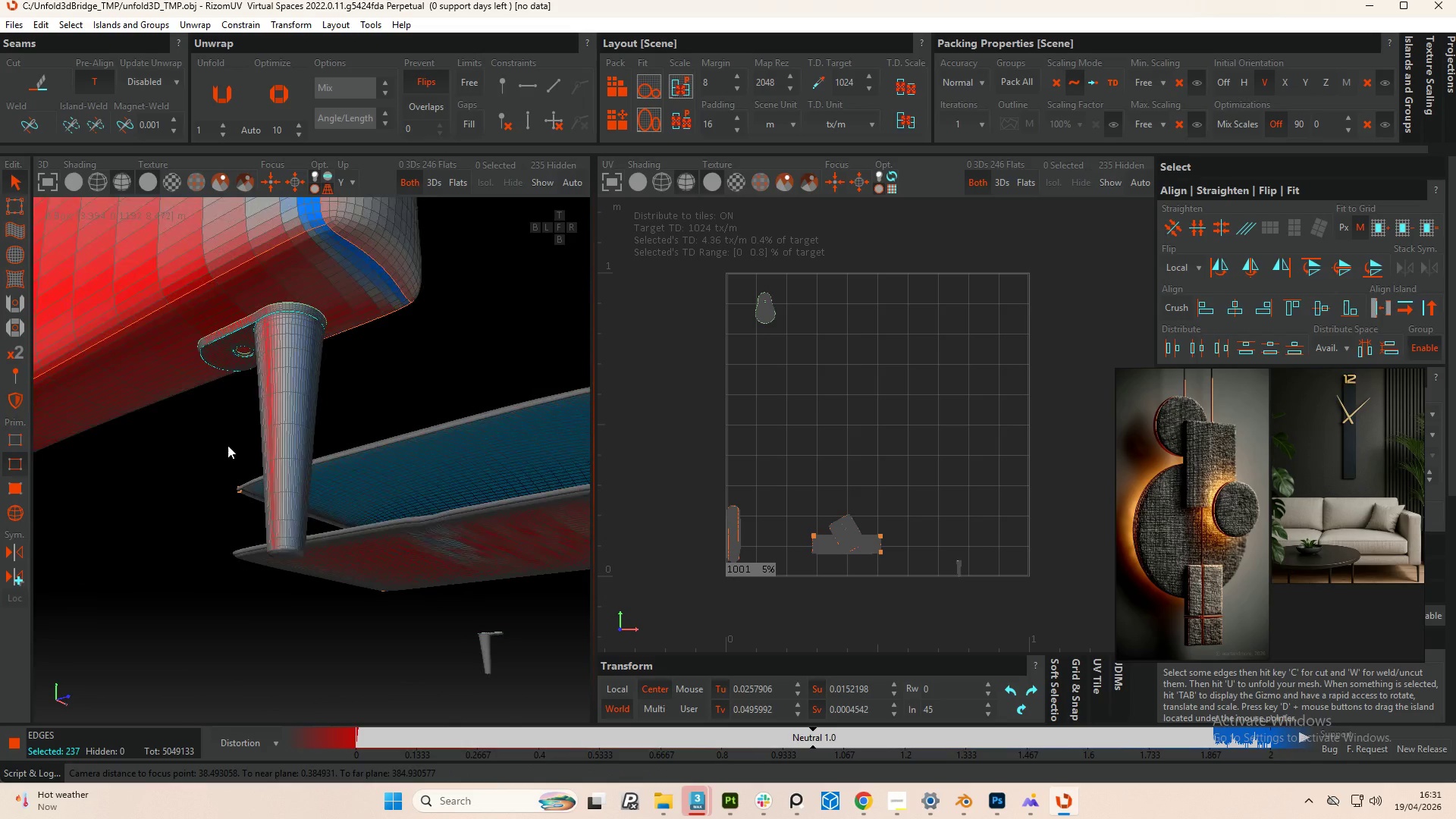 
hold_key(key=AltLeft, duration=0.69)
 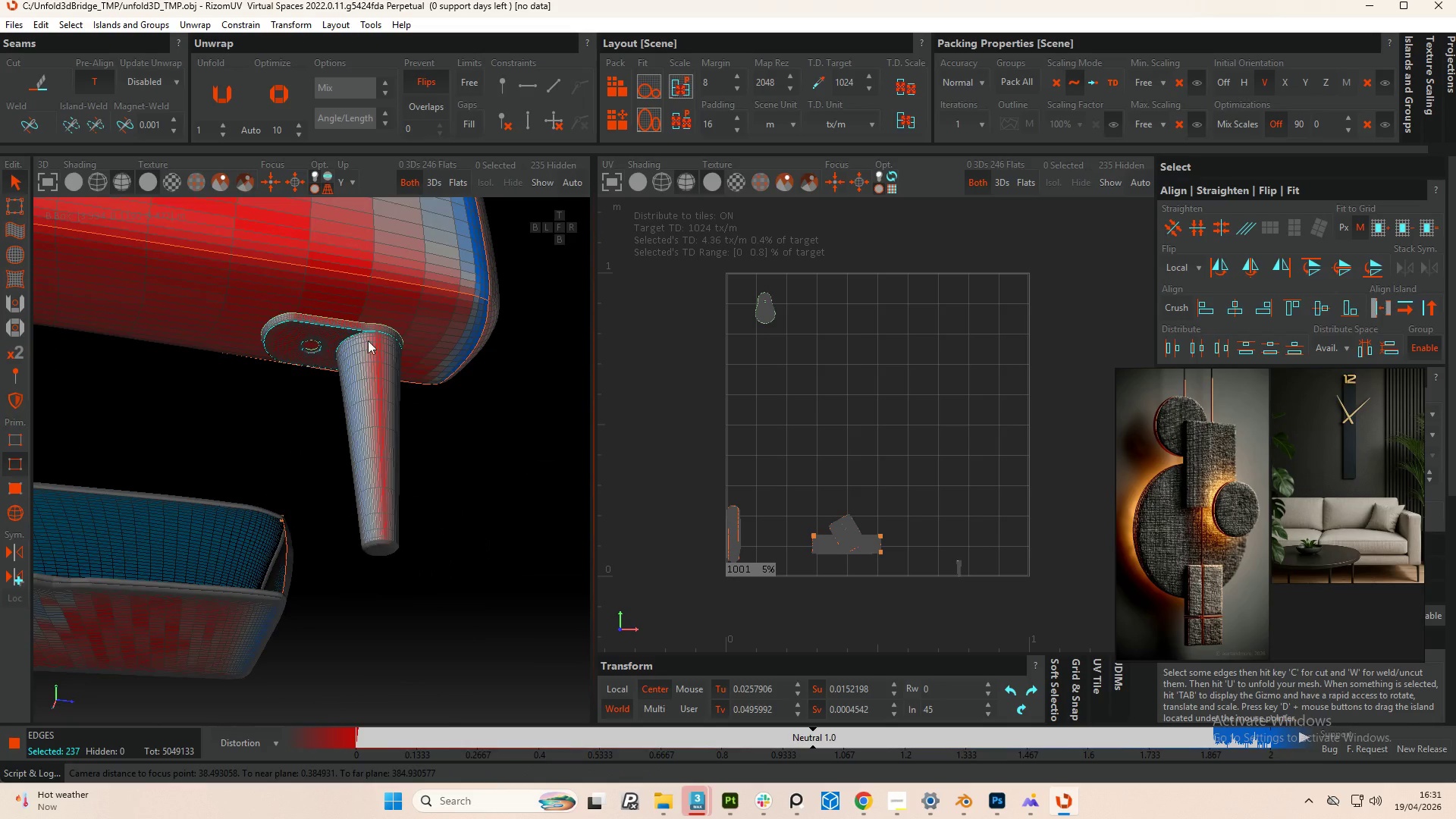 
hold_key(key=ControlLeft, duration=0.97)
 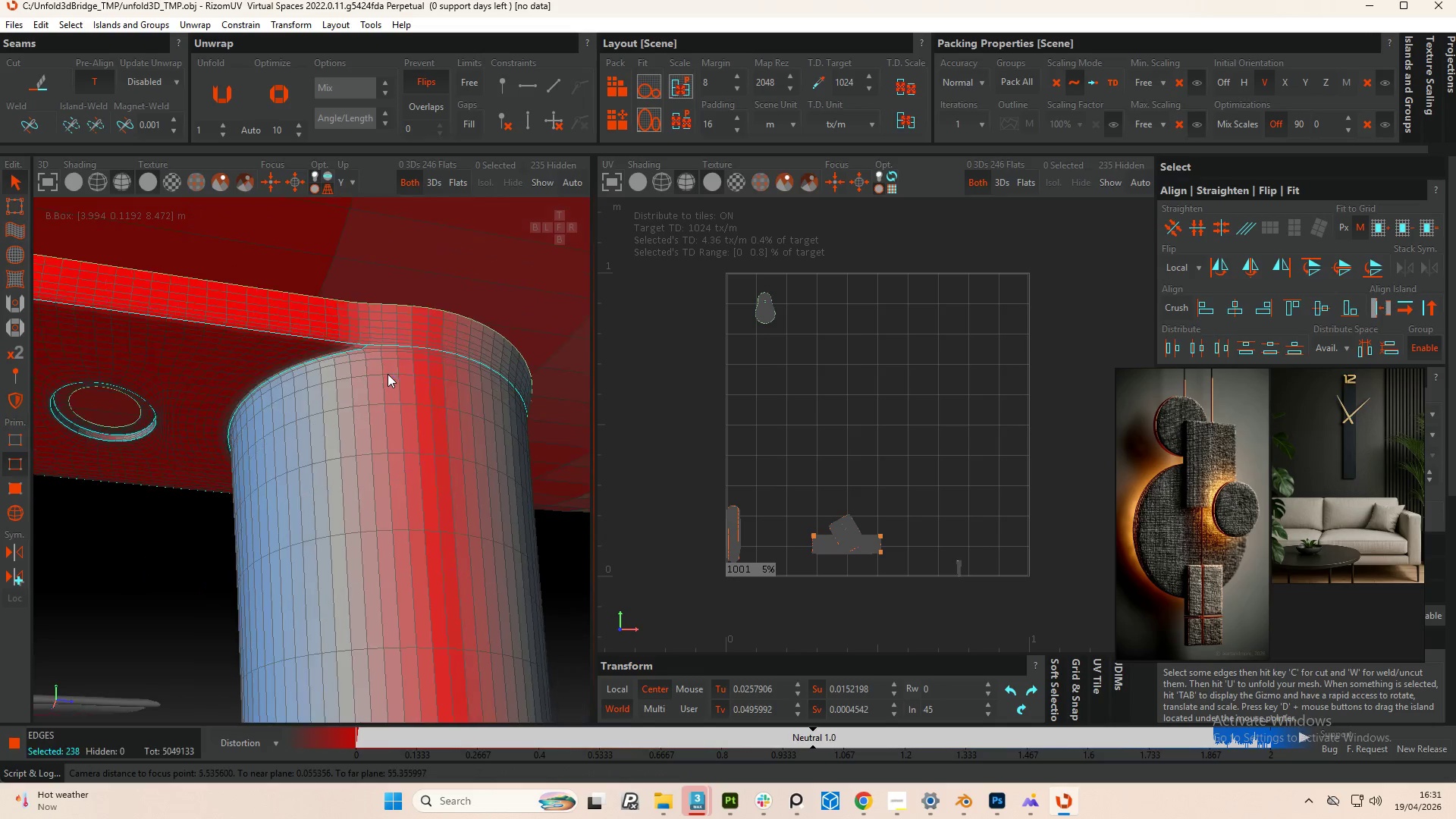 
scroll: coordinate [362, 311], scroll_direction: up, amount: 10.0
 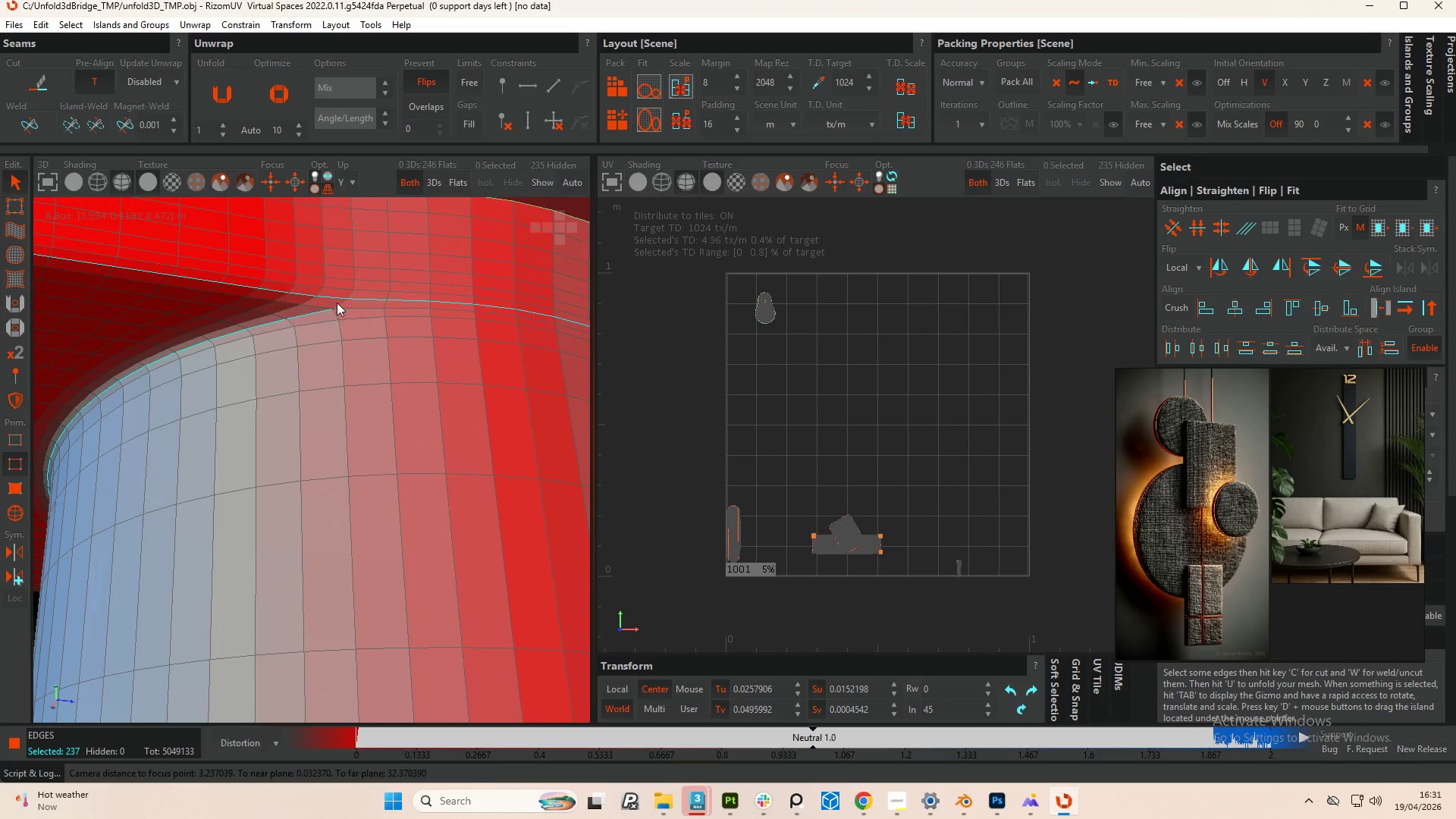 
double_click([339, 306])
 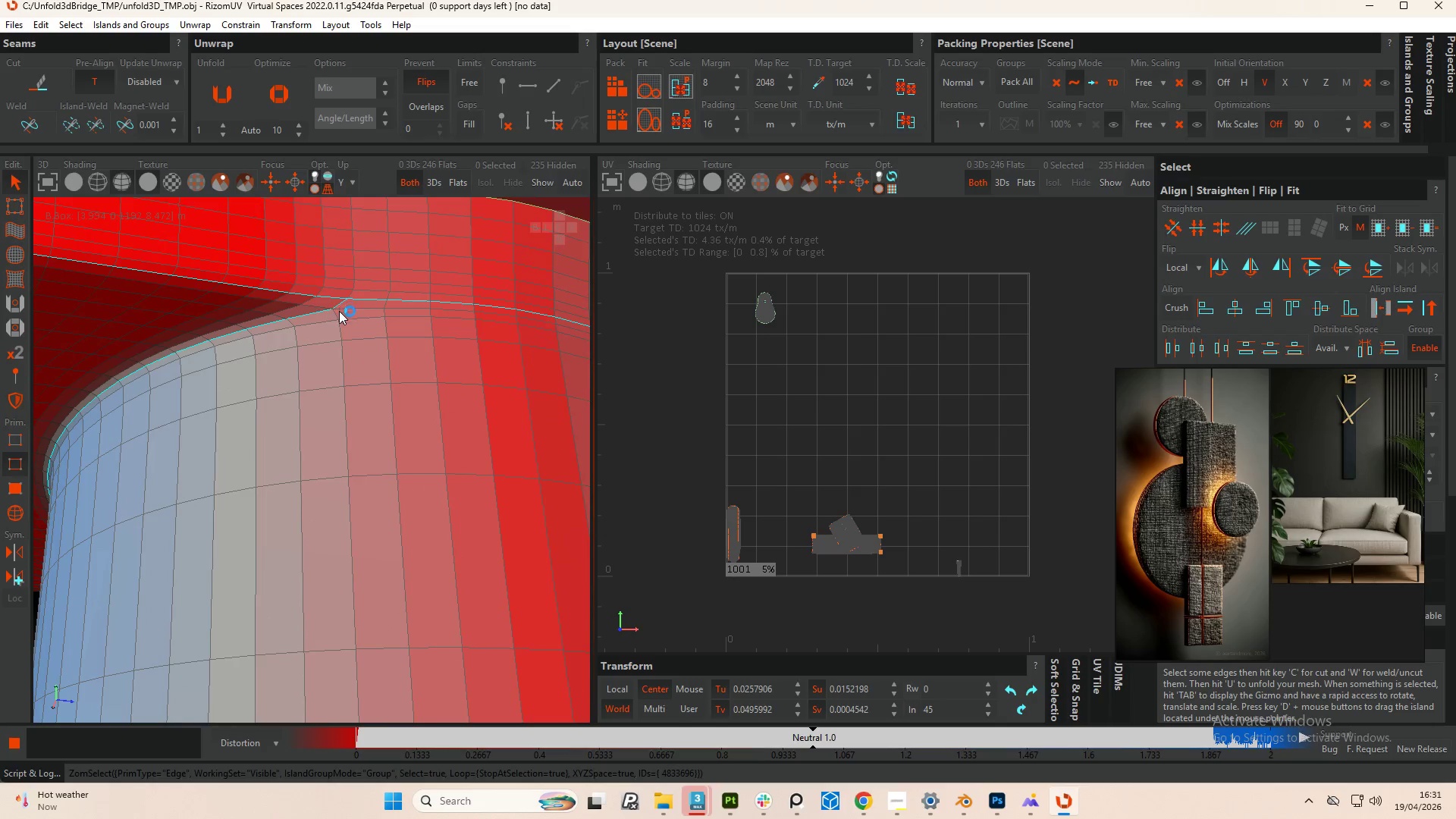 
hold_key(key=AltLeft, duration=1.16)
 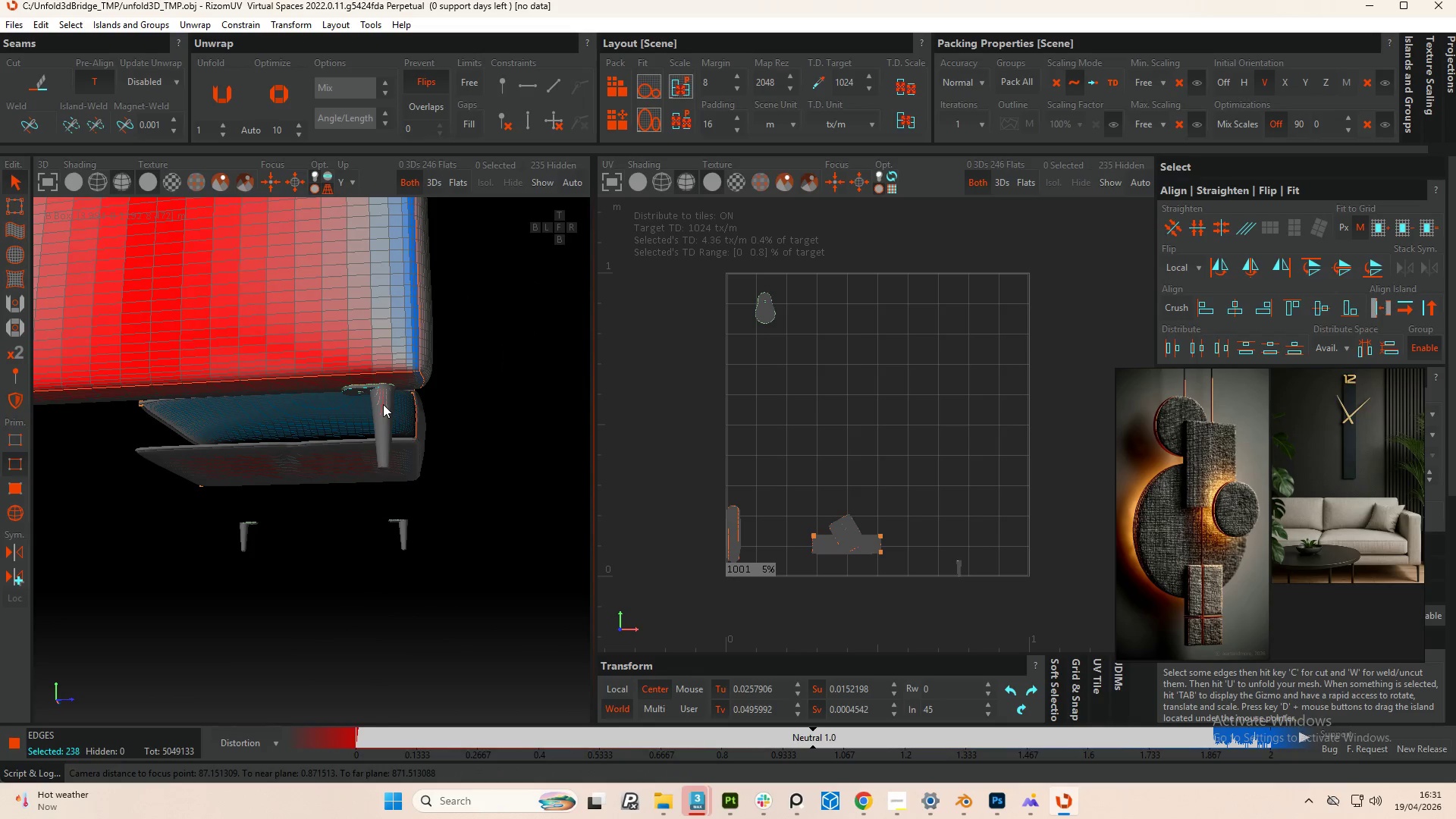 
scroll: coordinate [388, 412], scroll_direction: down, amount: 20.0
 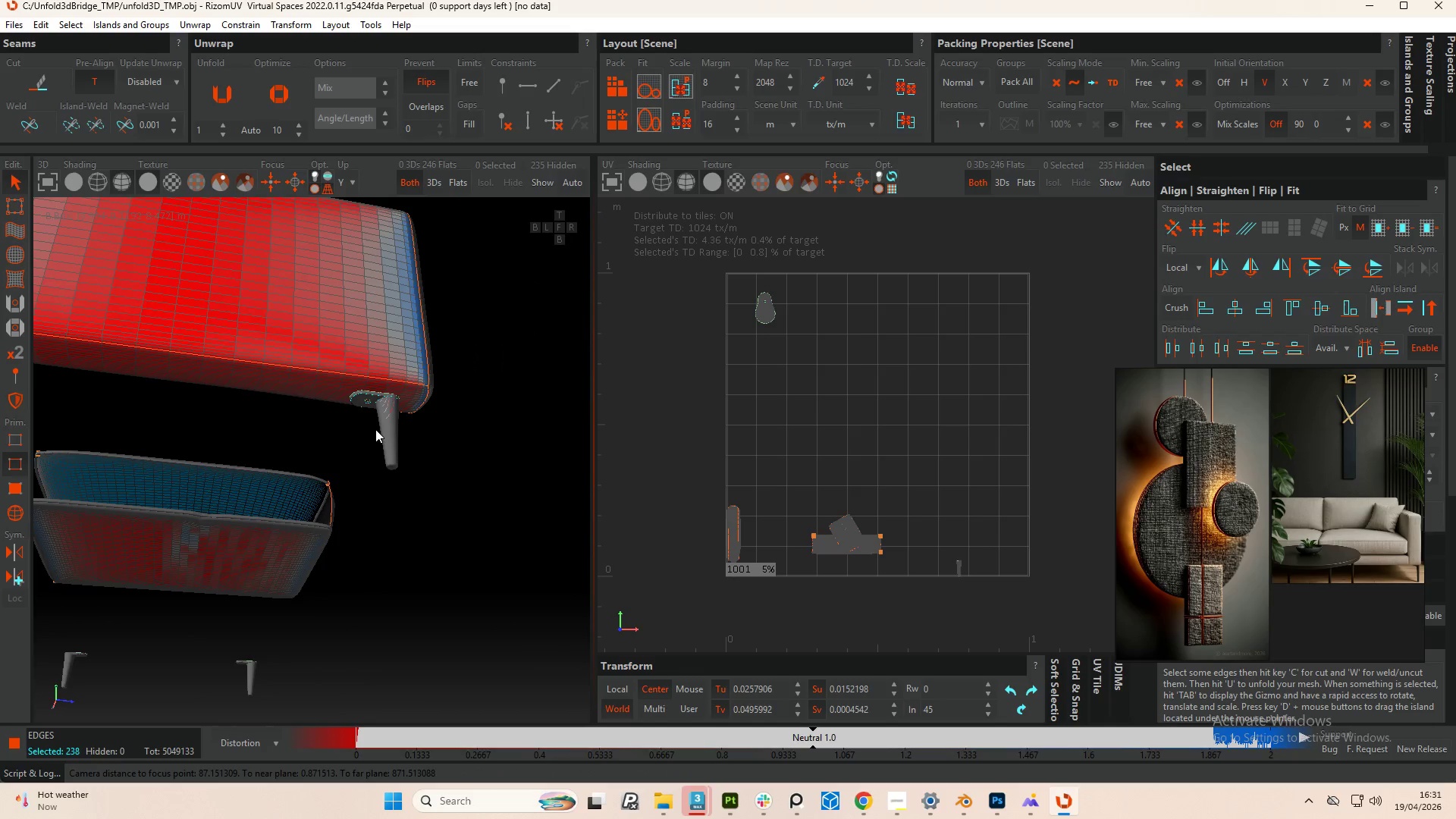 
key(Alt+C)
 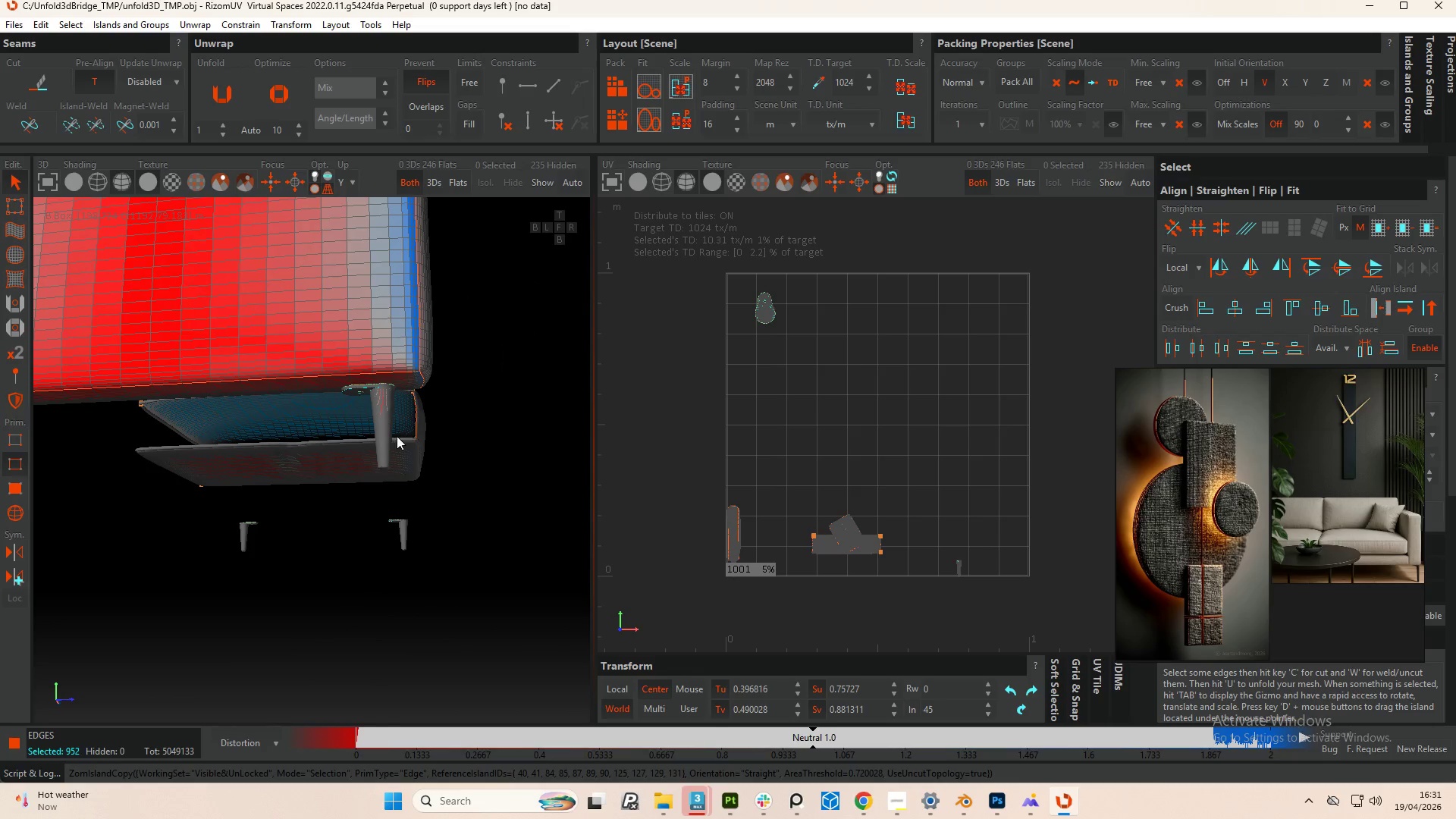 
key(Alt+AltLeft)
 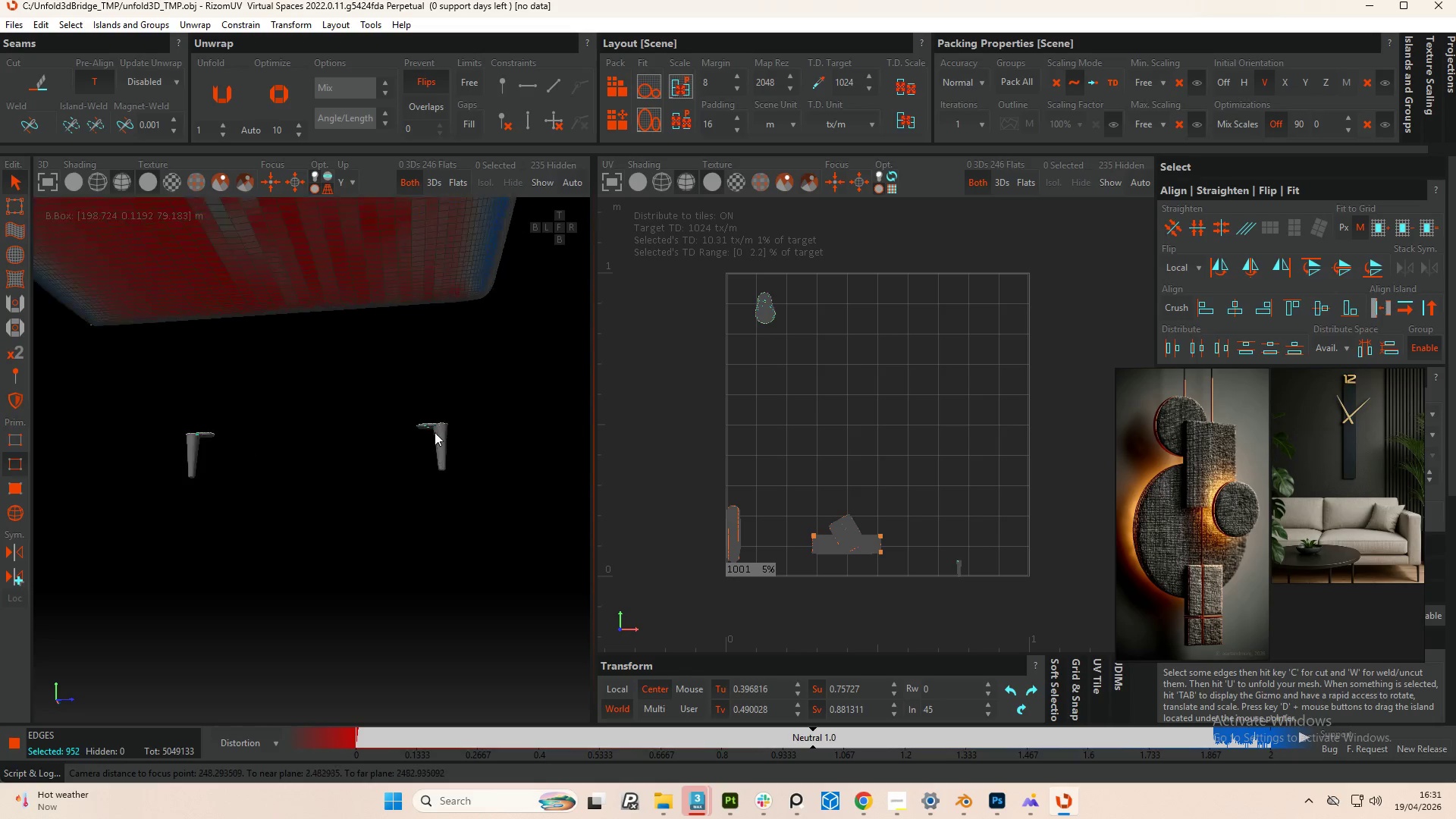 
scroll: coordinate [435, 432], scroll_direction: up, amount: 1.0
 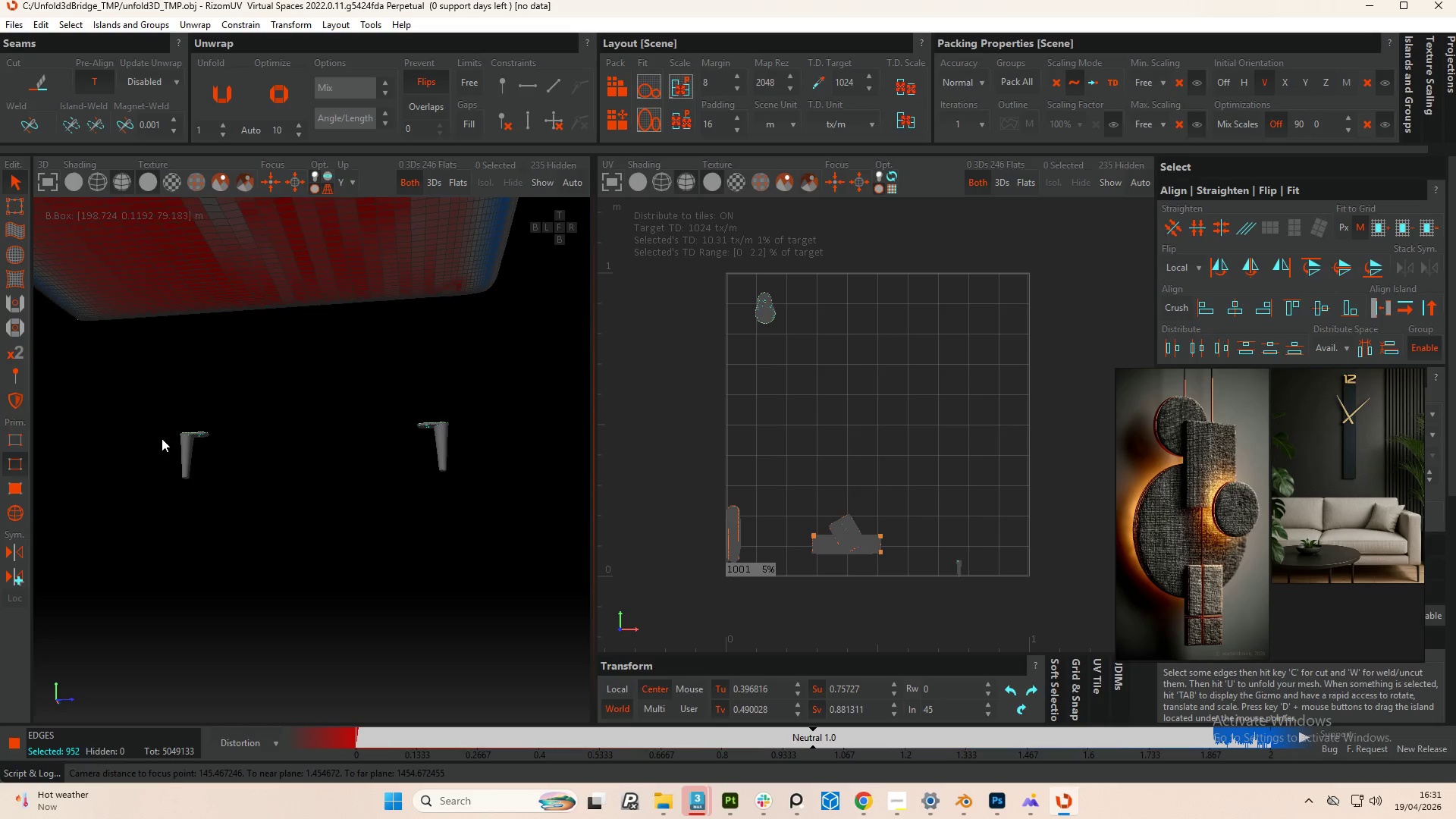 
key(C)
 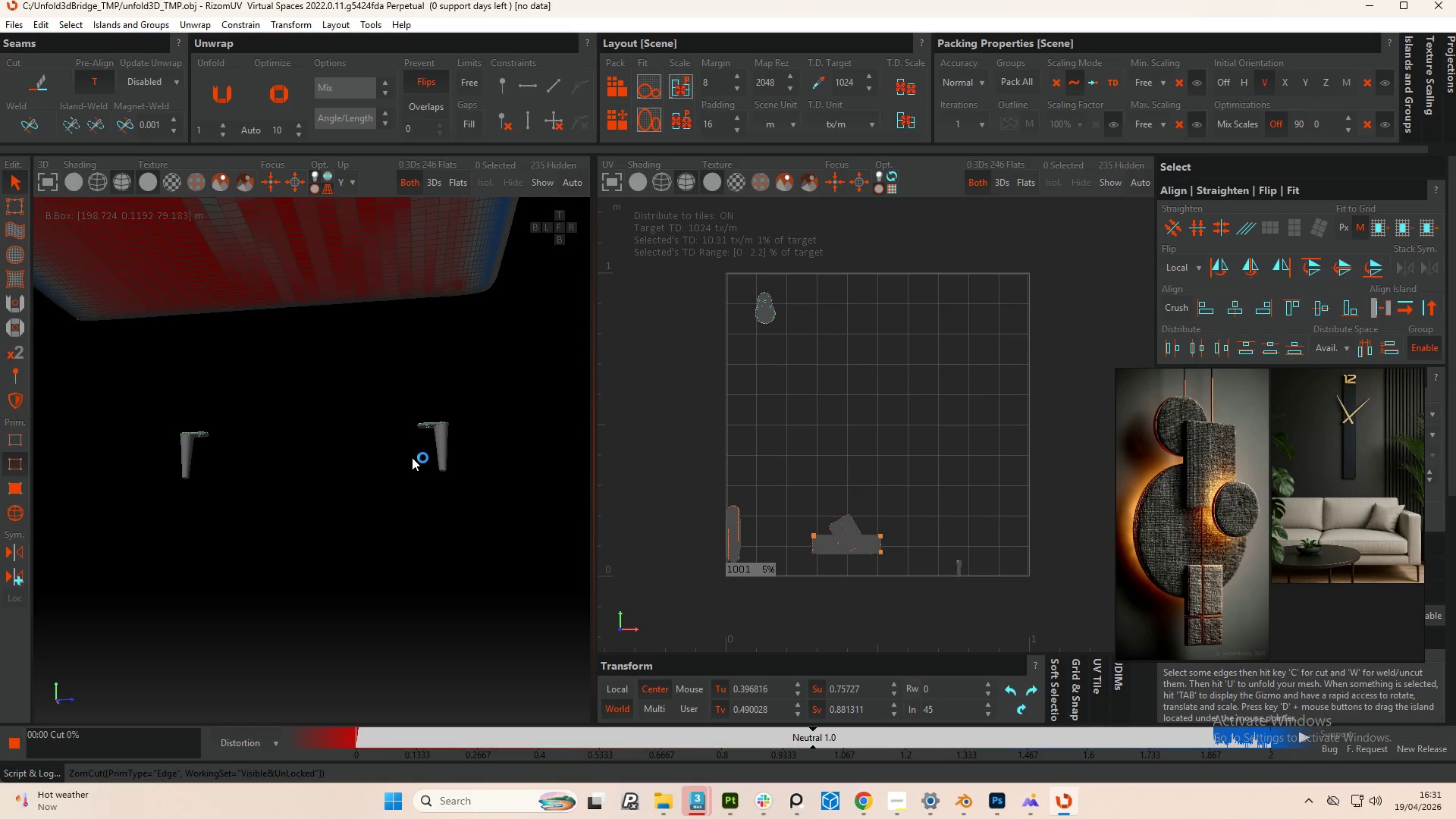 
scroll: coordinate [315, 486], scroll_direction: down, amount: 37.0
 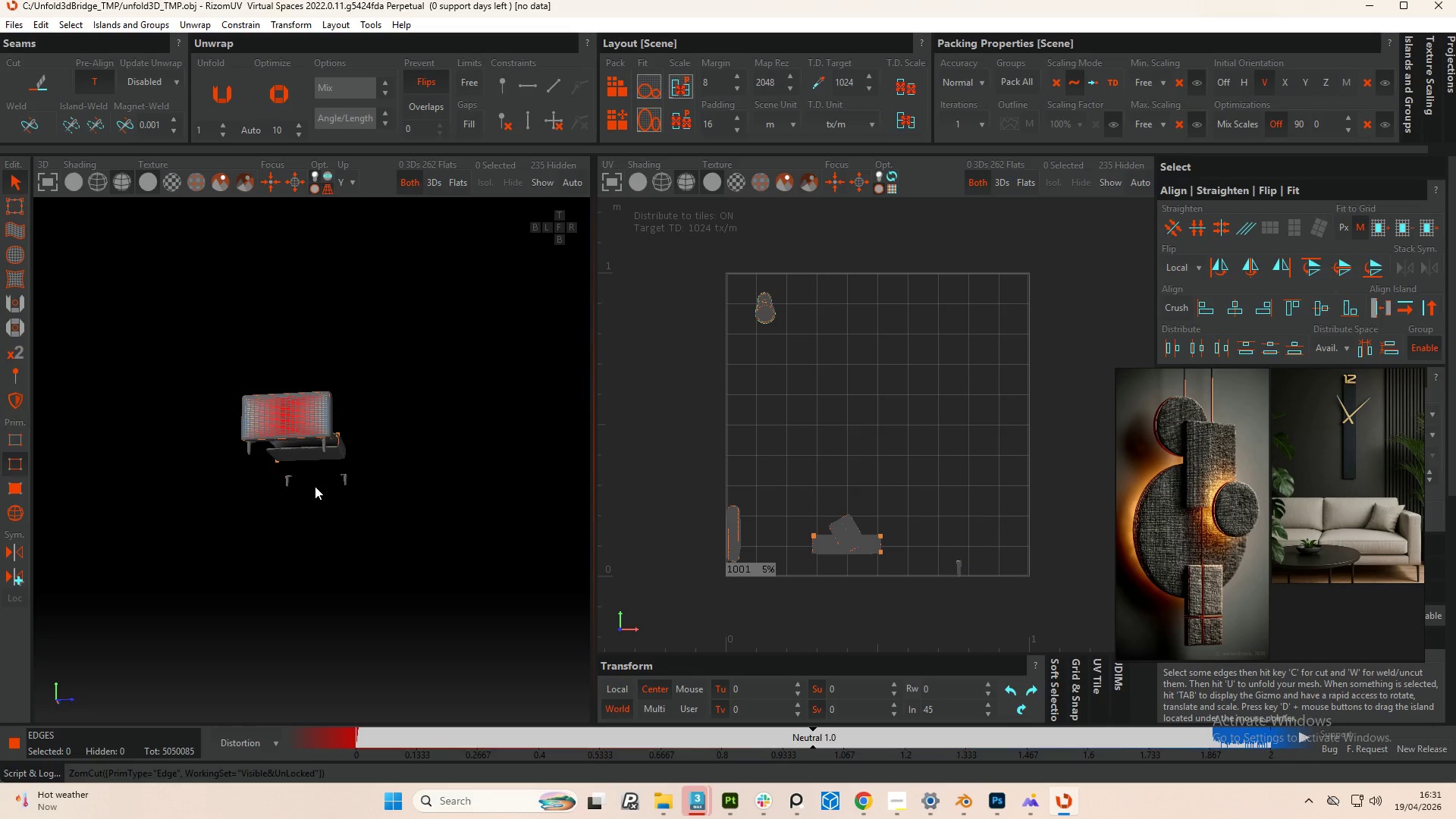 
hold_key(key=ControlLeft, duration=1.88)
 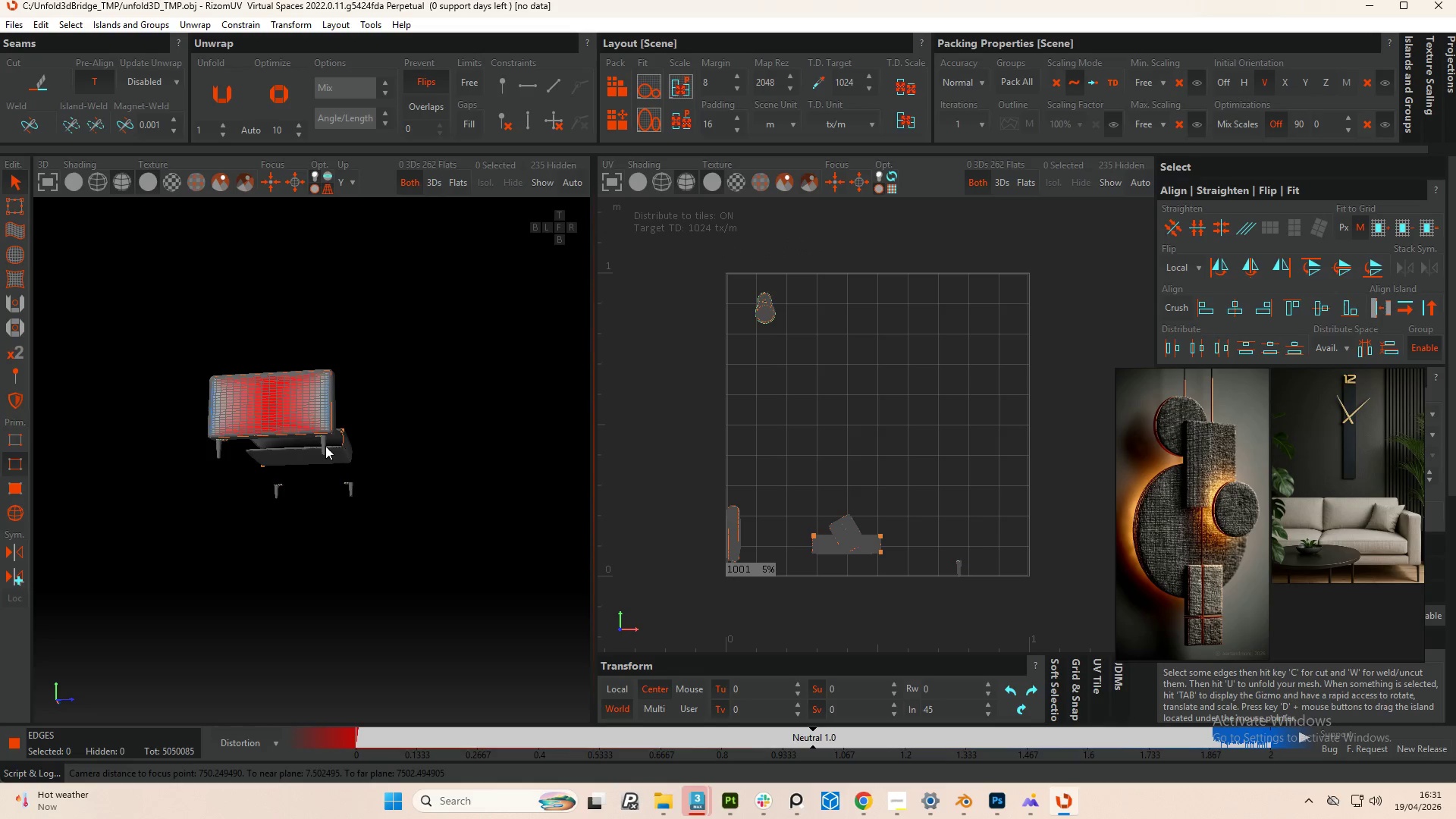 
scroll: coordinate [325, 446], scroll_direction: up, amount: 2.0
 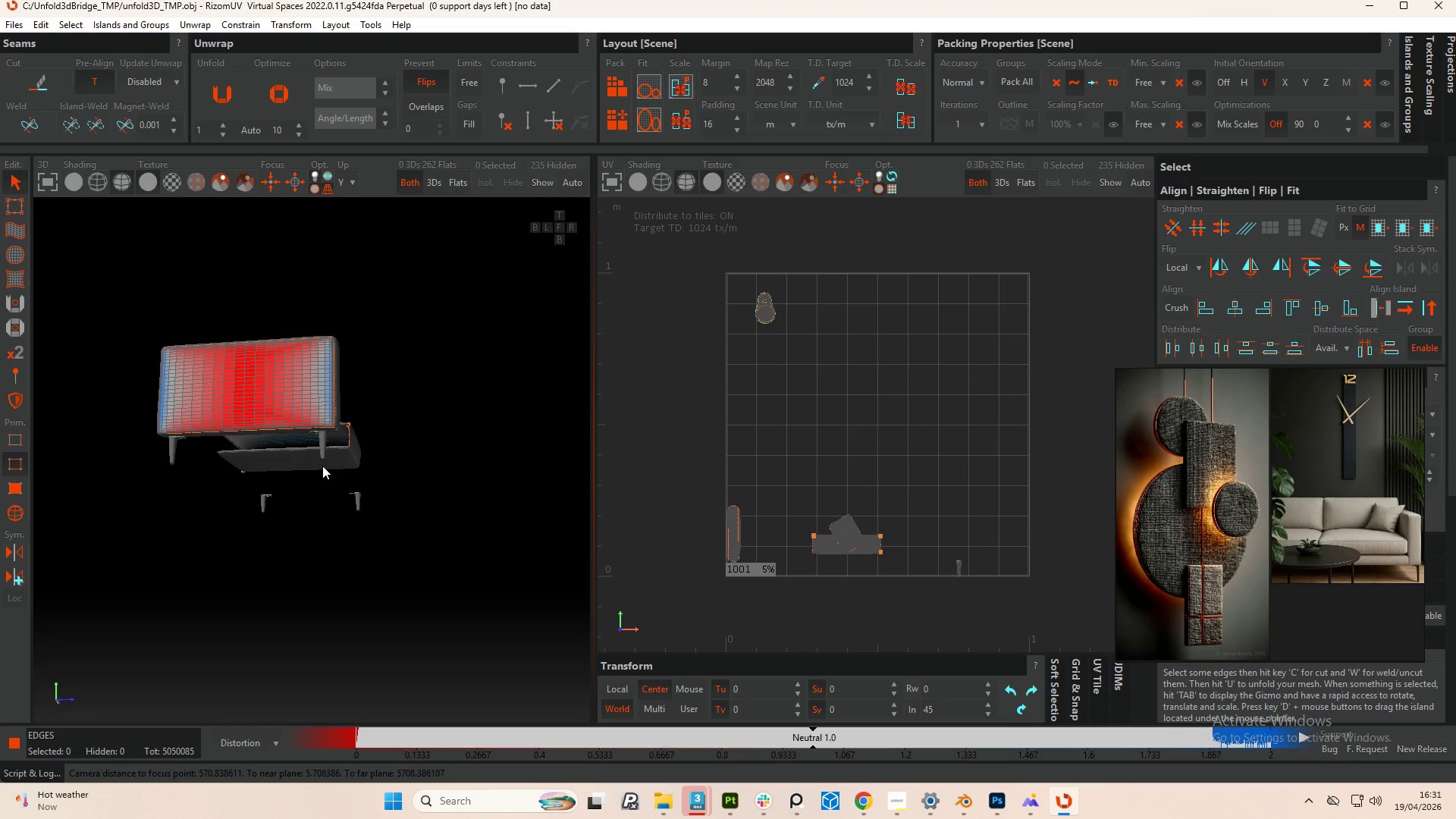 
key(Control+Z)
 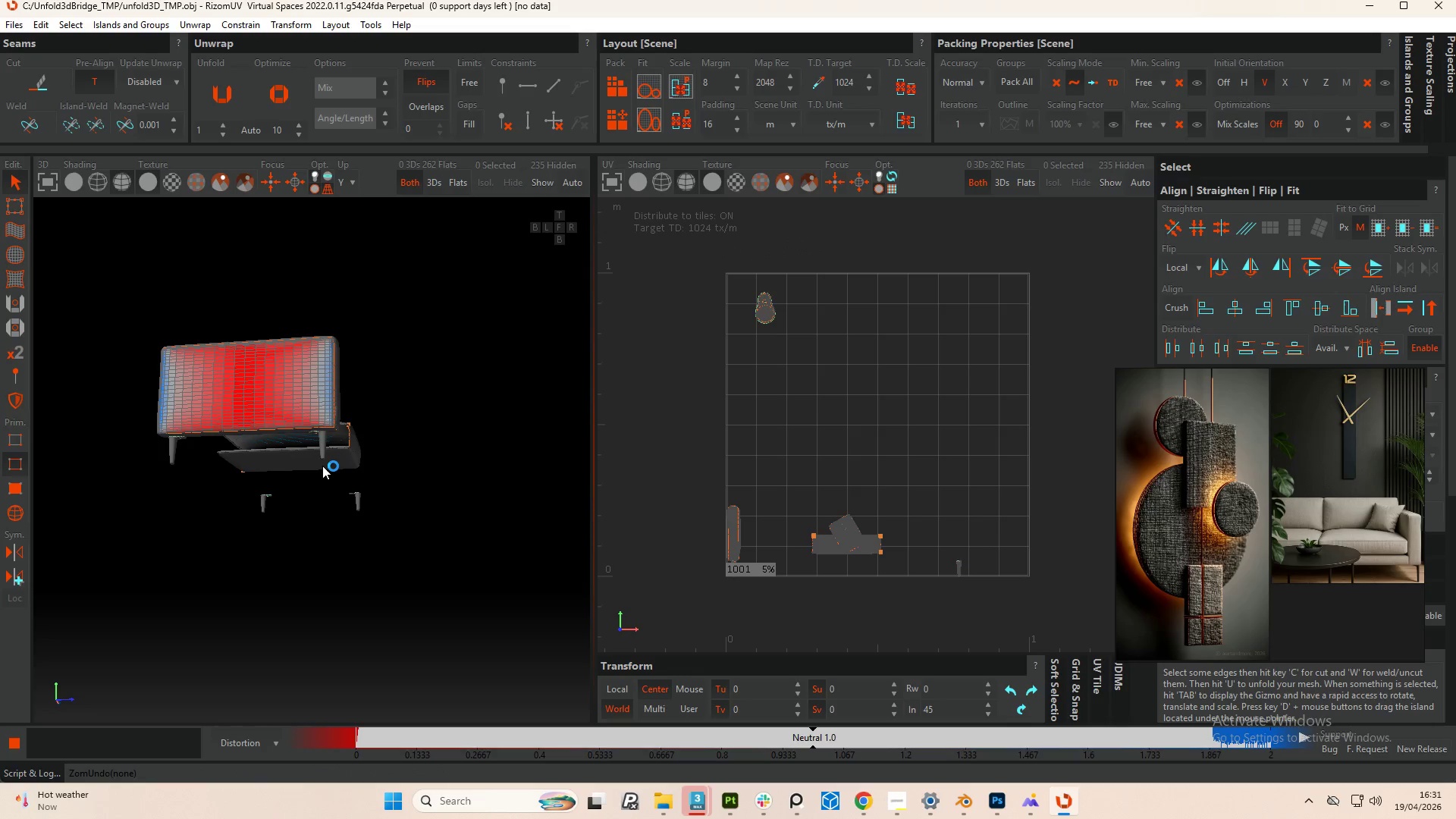 
scroll: coordinate [322, 456], scroll_direction: up, amount: 51.0
 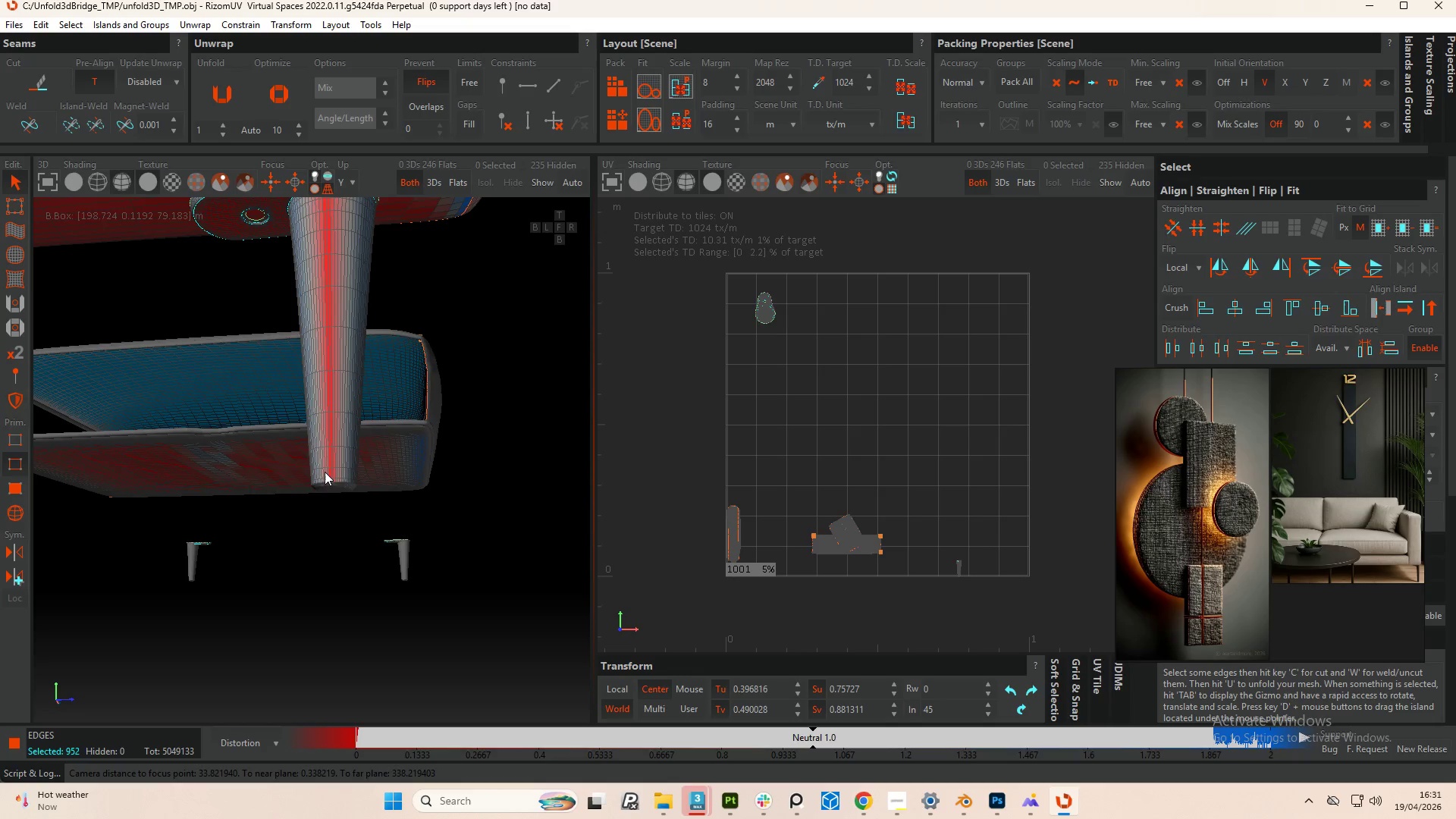 
hold_key(key=ControlLeft, duration=1.91)
 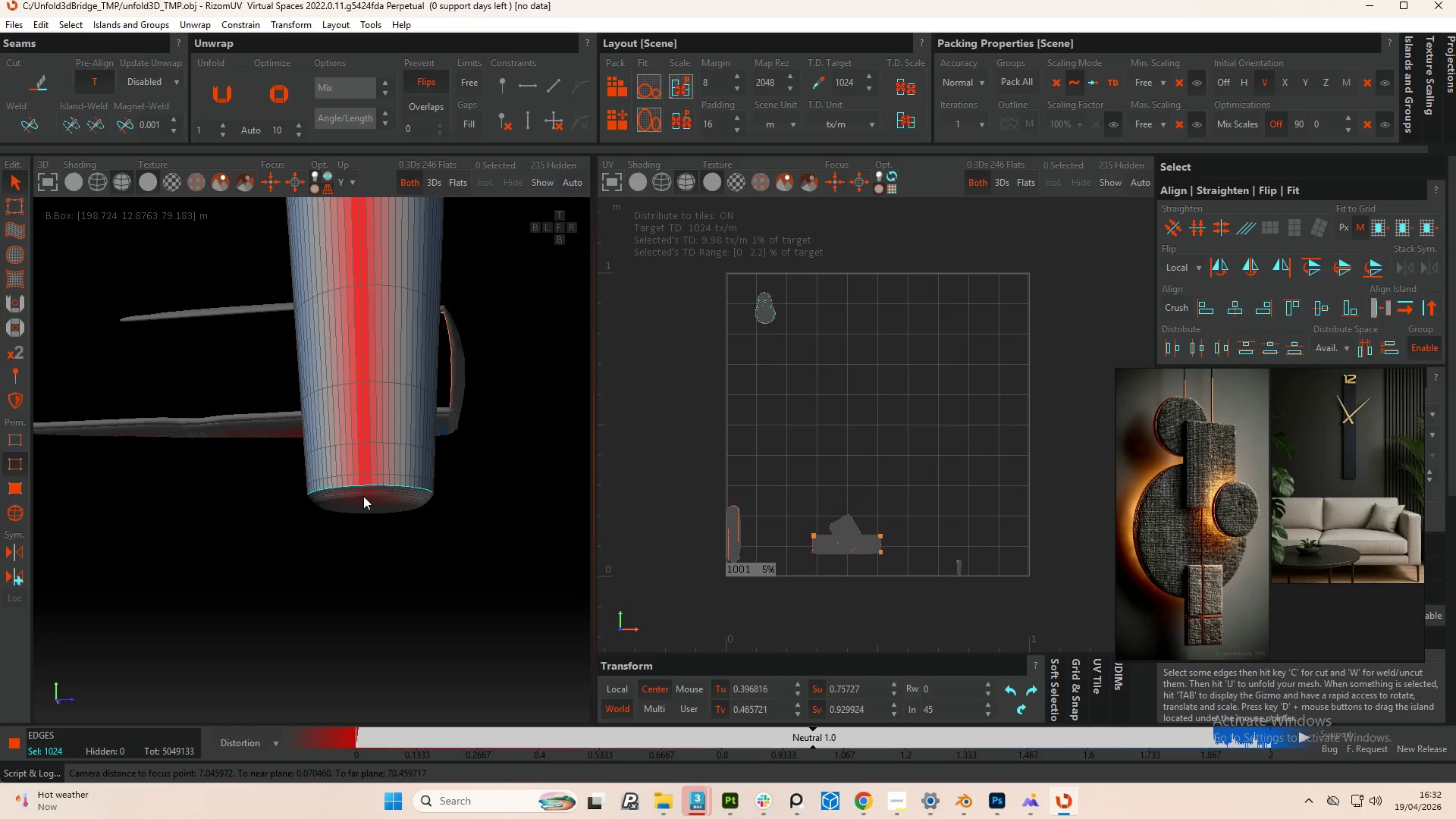 
scroll: coordinate [331, 483], scroll_direction: up, amount: 11.0
 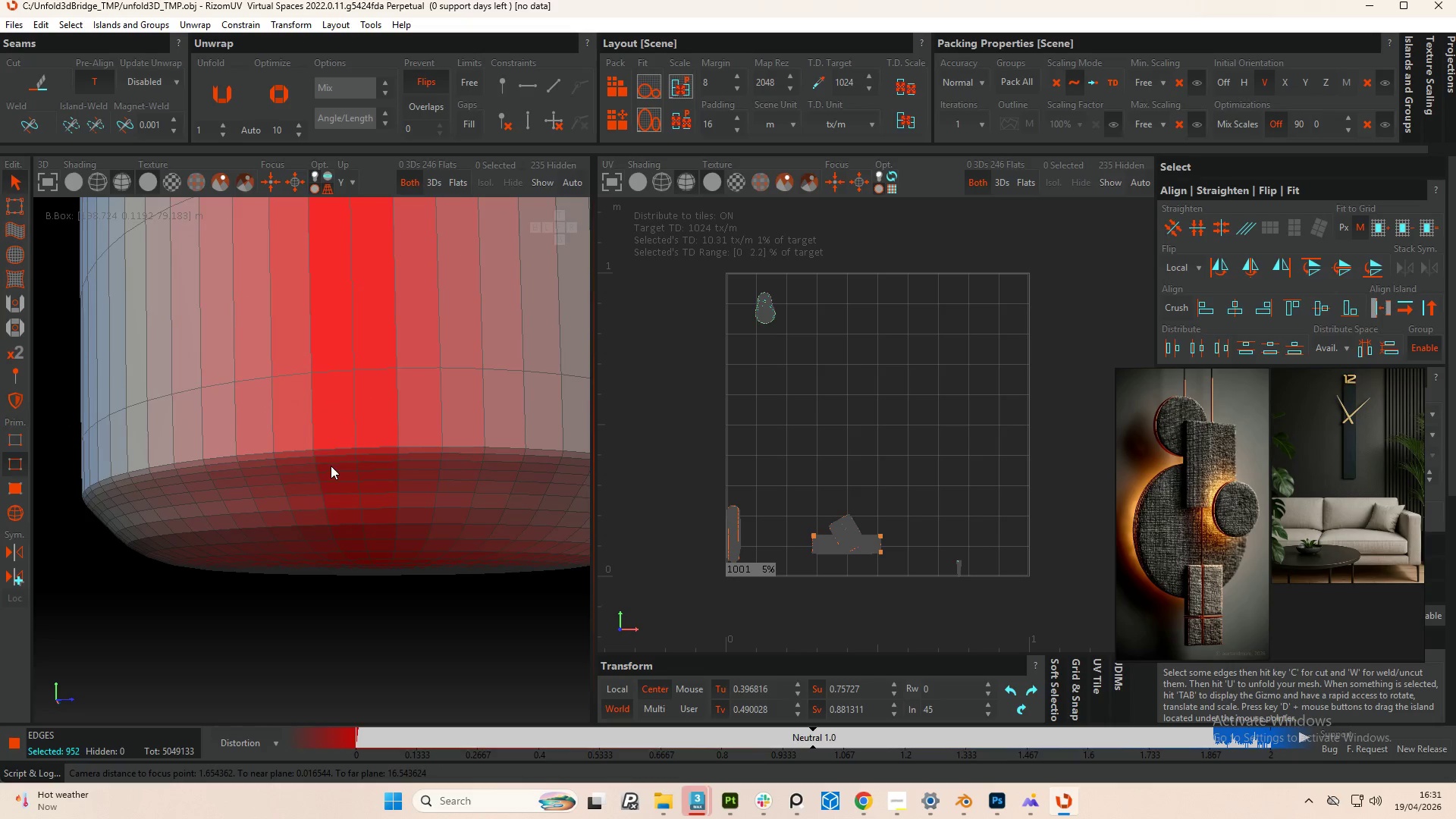 
left_click([332, 448])
 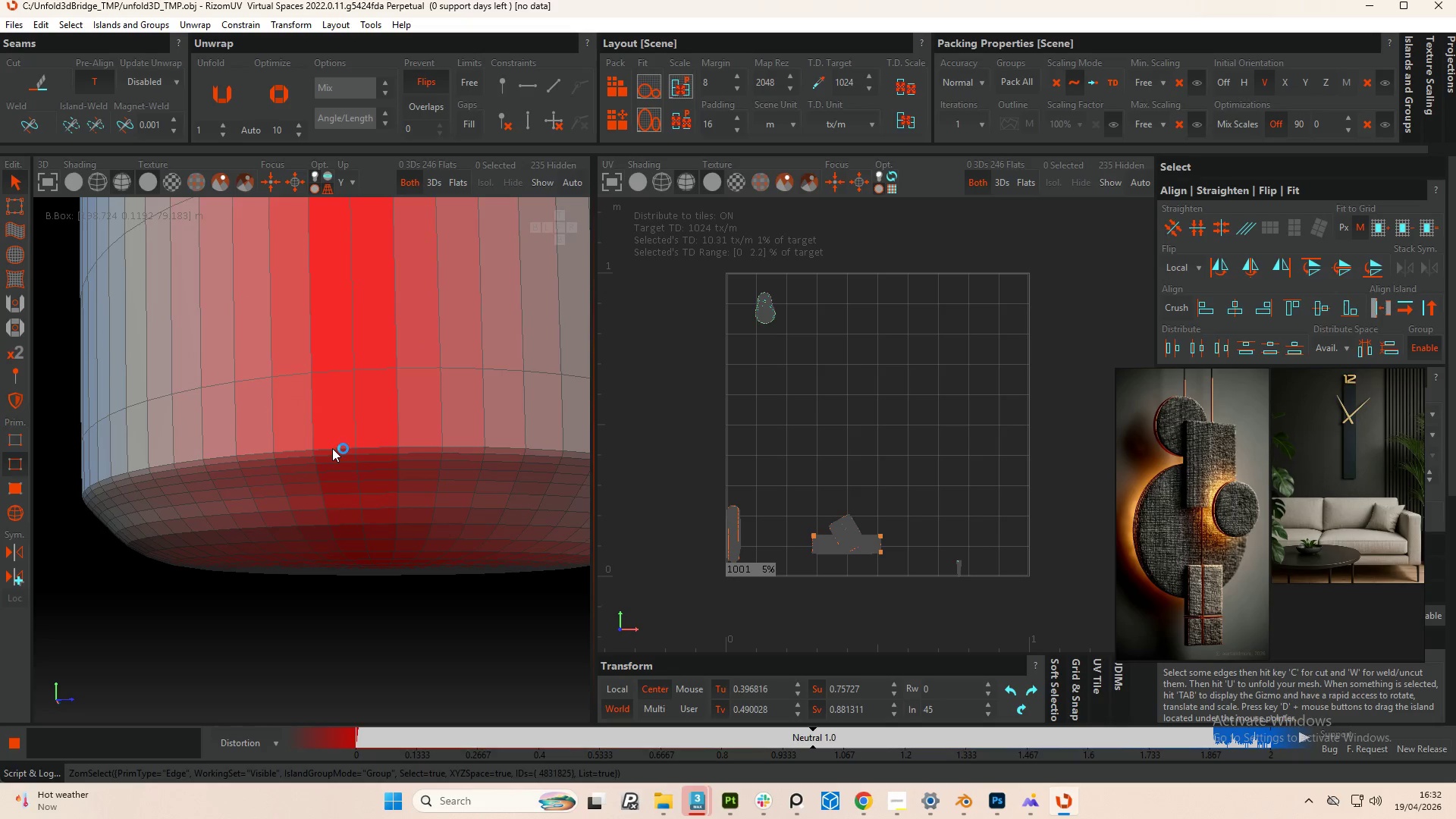 
double_click([332, 448])
 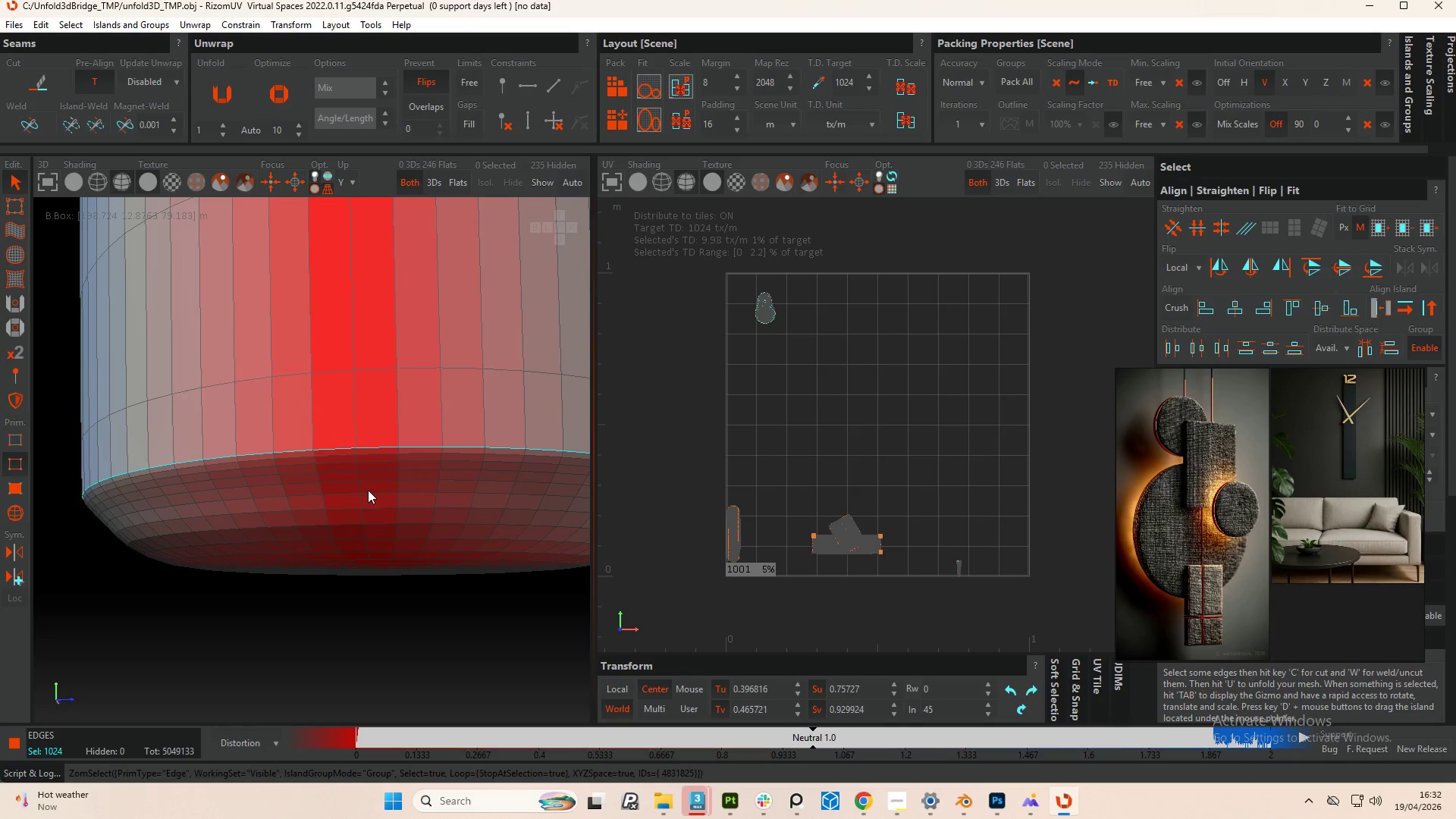 
hold_key(key=AltLeft, duration=1.02)
 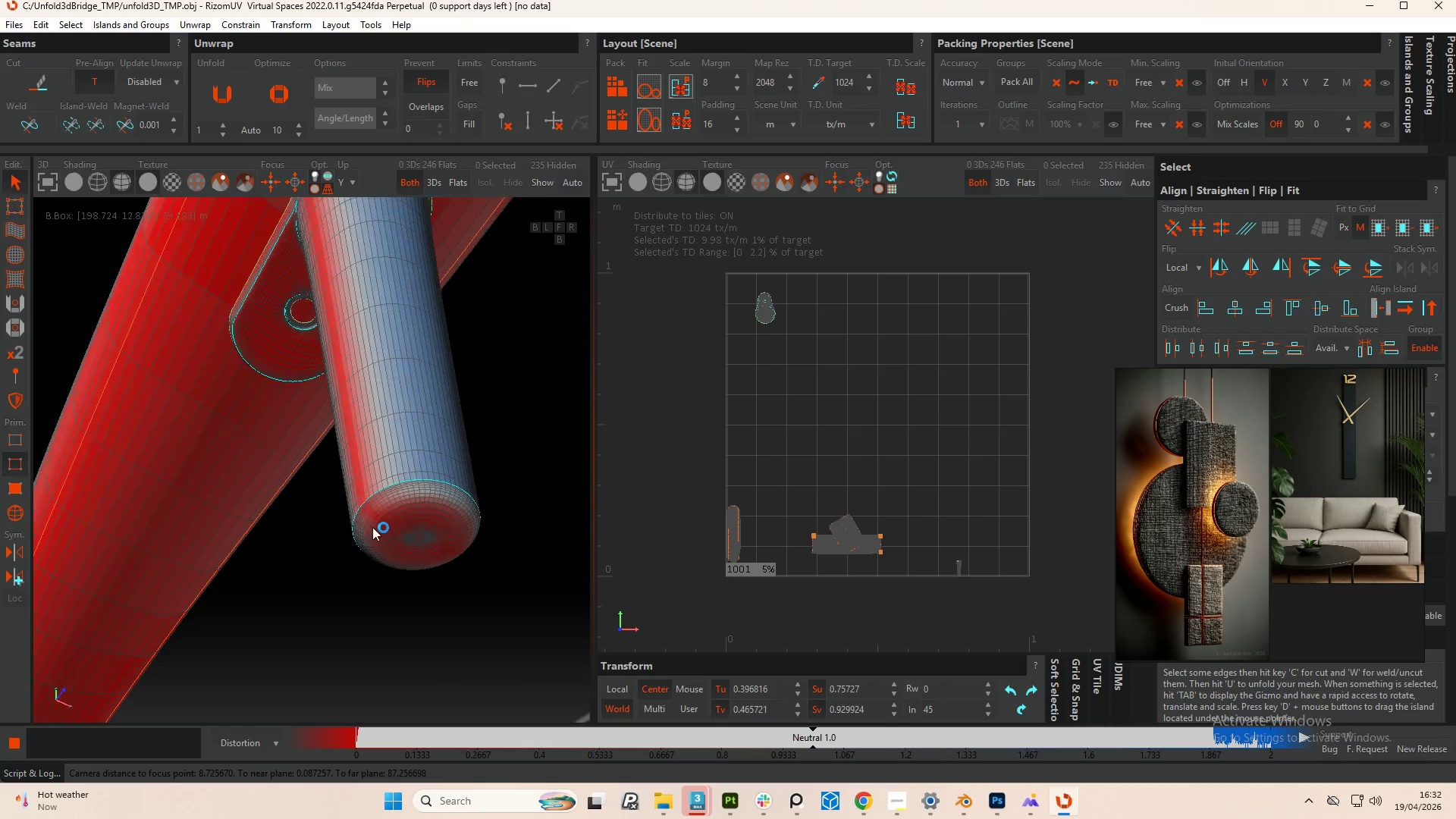 
scroll: coordinate [363, 494], scroll_direction: down, amount: 9.0
 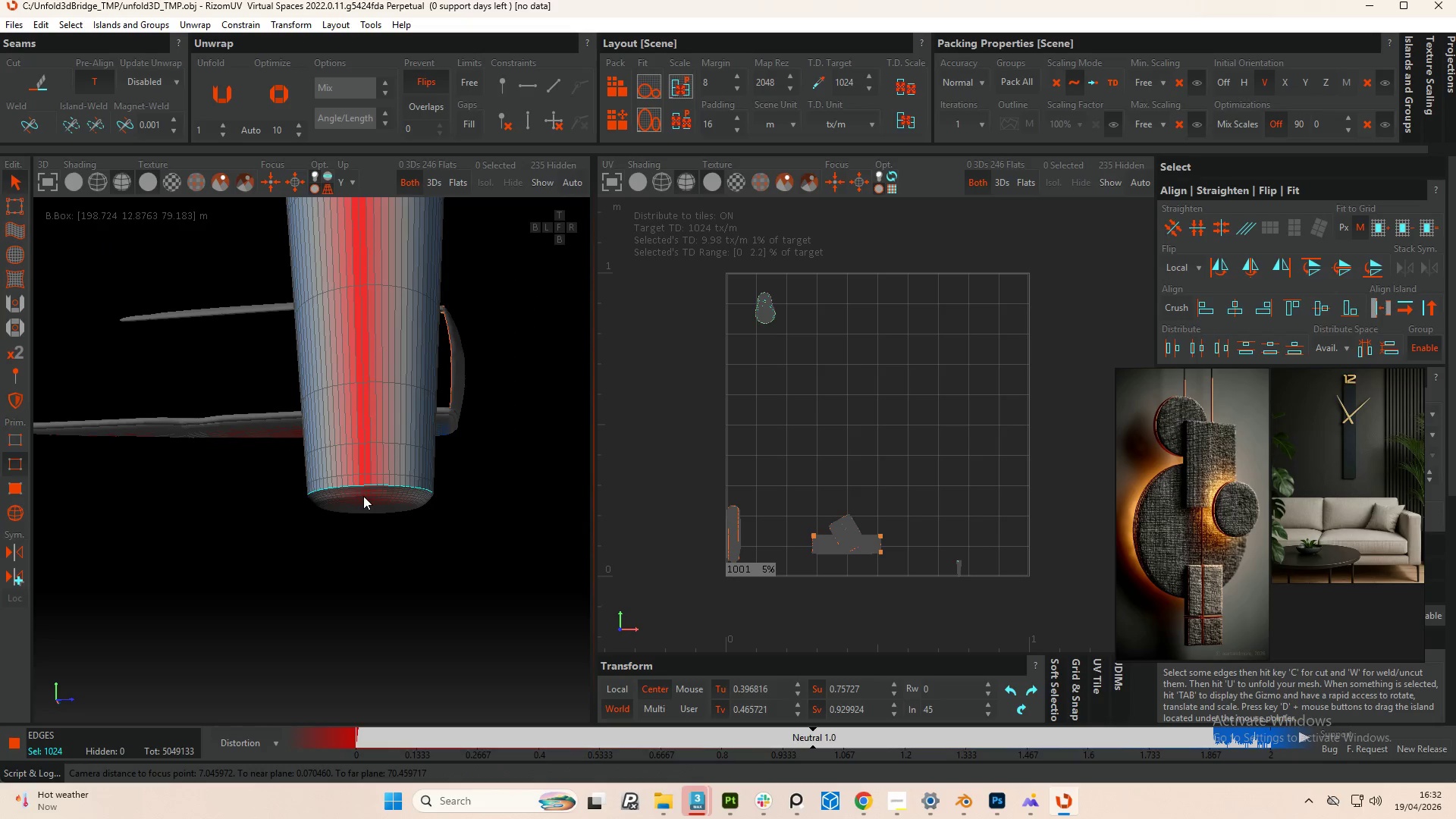 
hold_key(key=AltLeft, duration=0.72)
 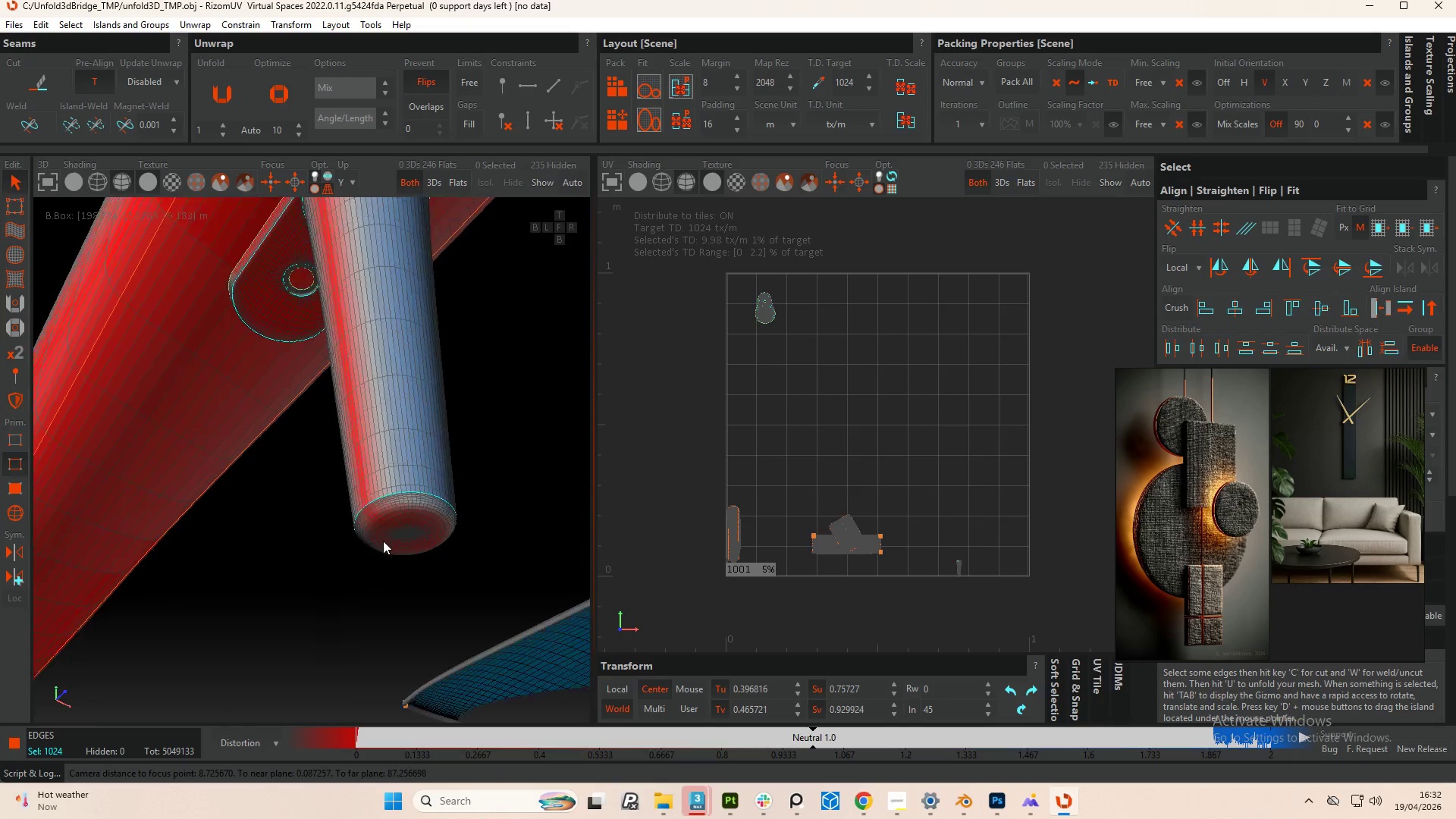 
scroll: coordinate [318, 387], scroll_direction: none, amount: 0.0
 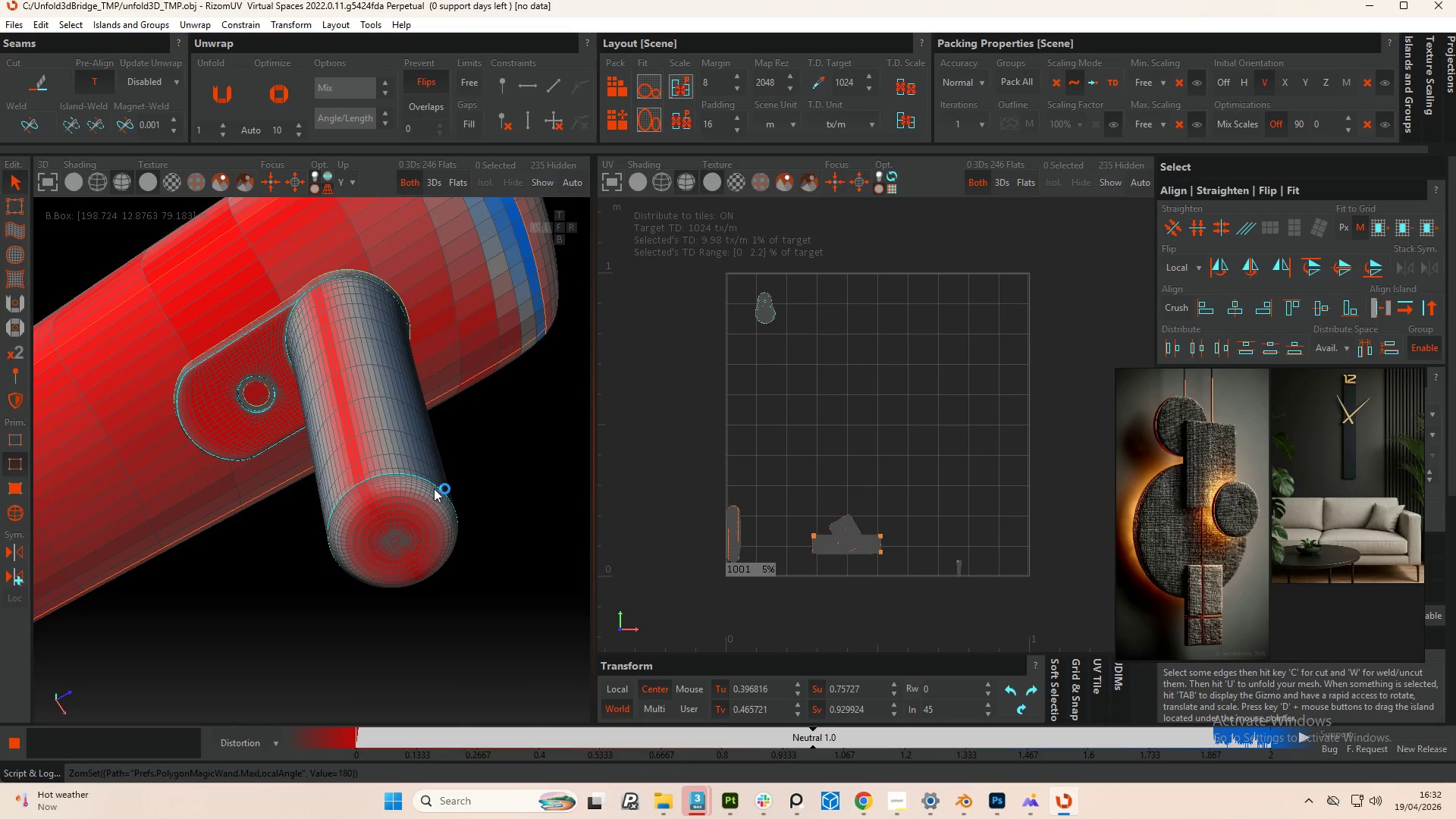 
scroll: coordinate [384, 544], scroll_direction: down, amount: 10.0
 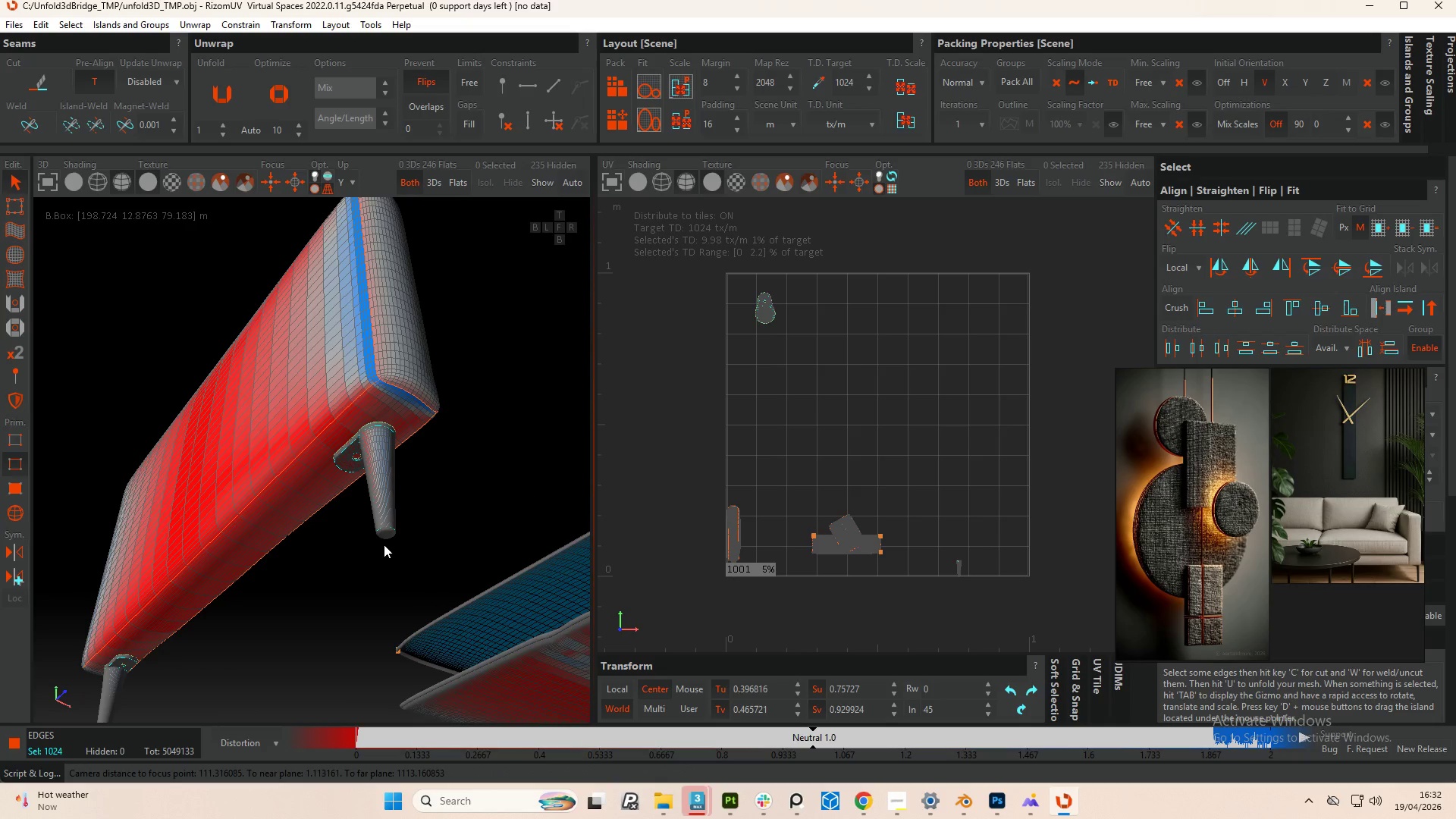 
key(Alt+C)
 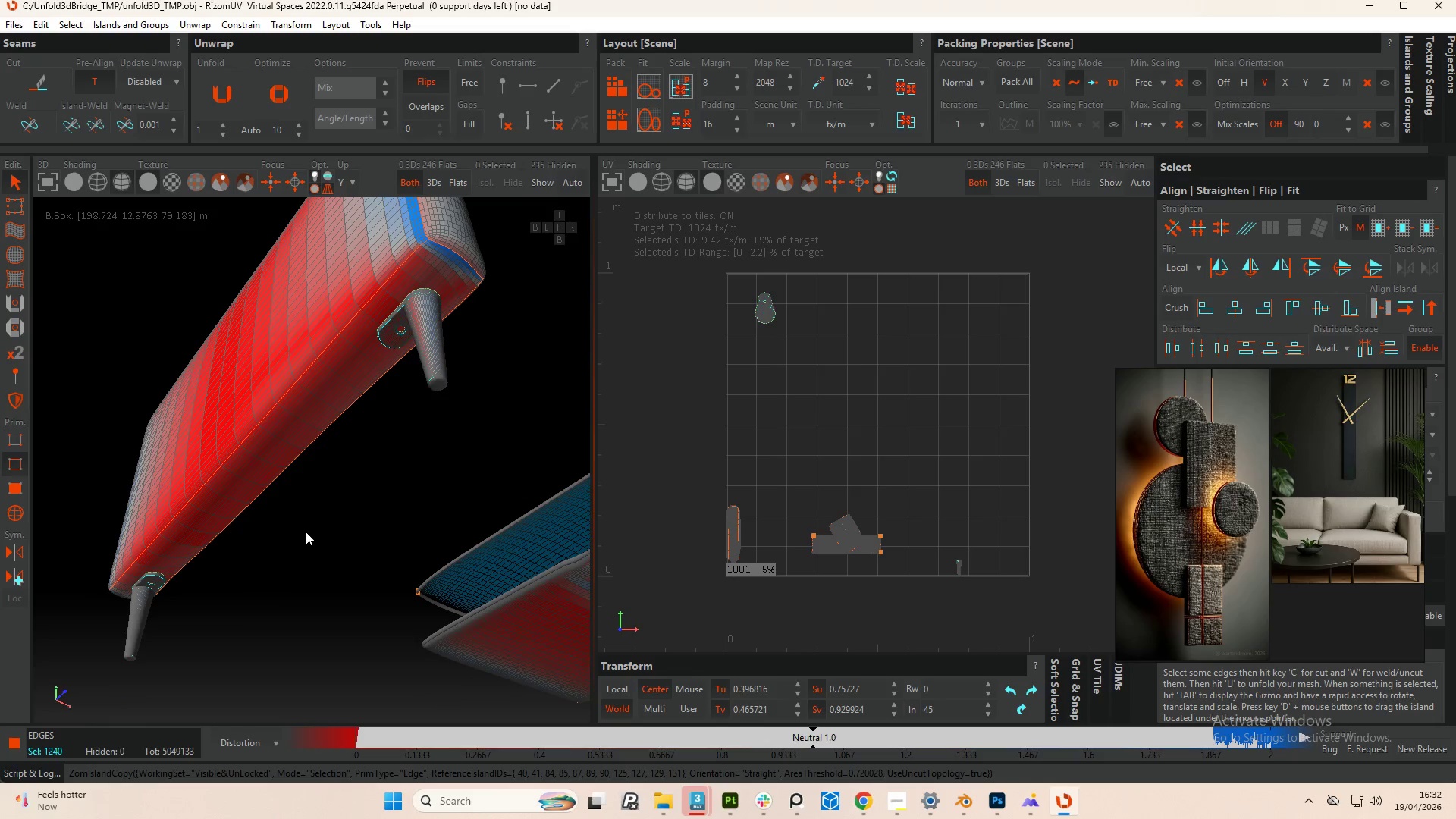 
type(cup)
 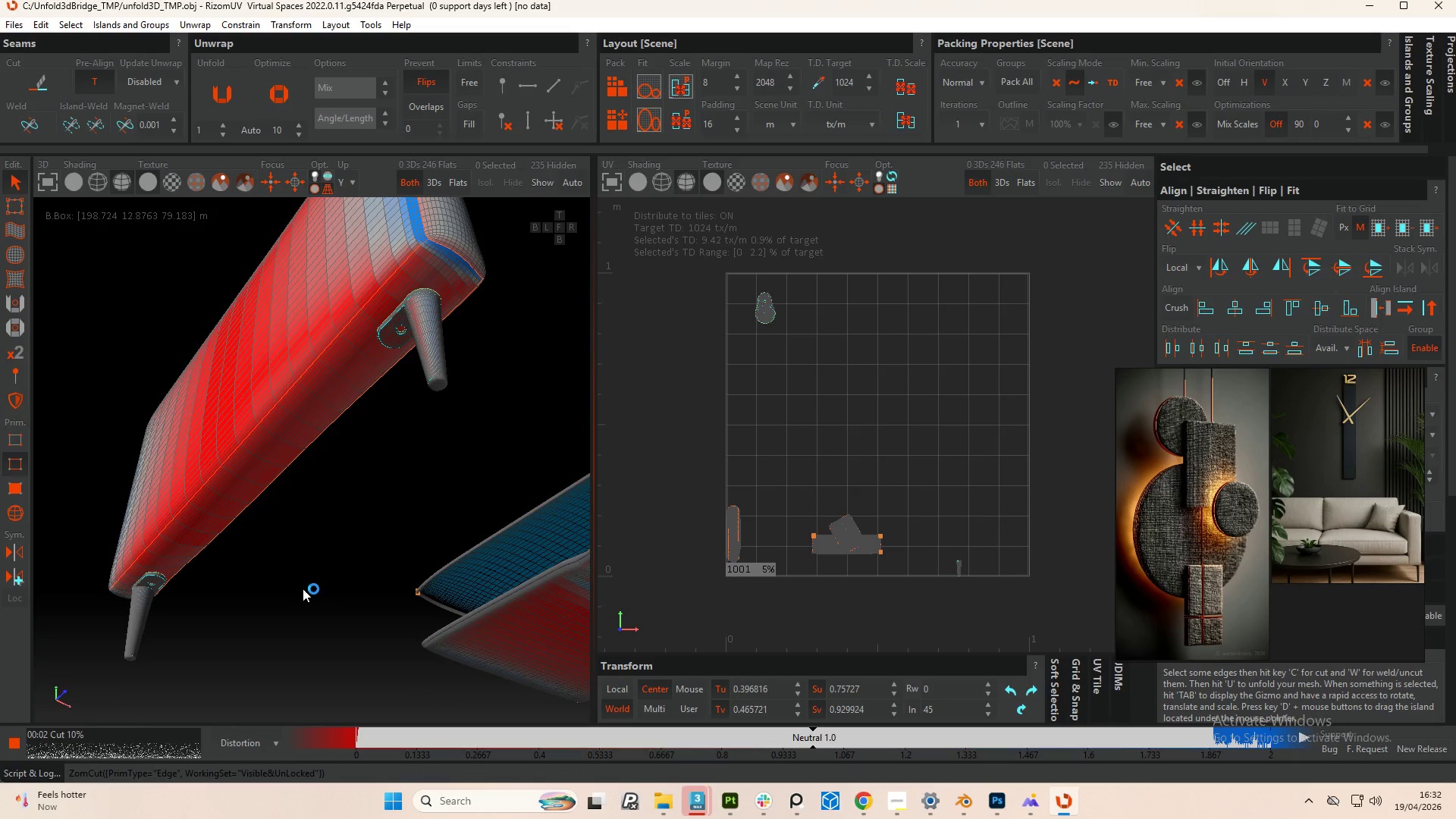 
scroll: coordinate [273, 576], scroll_direction: down, amount: 14.0
 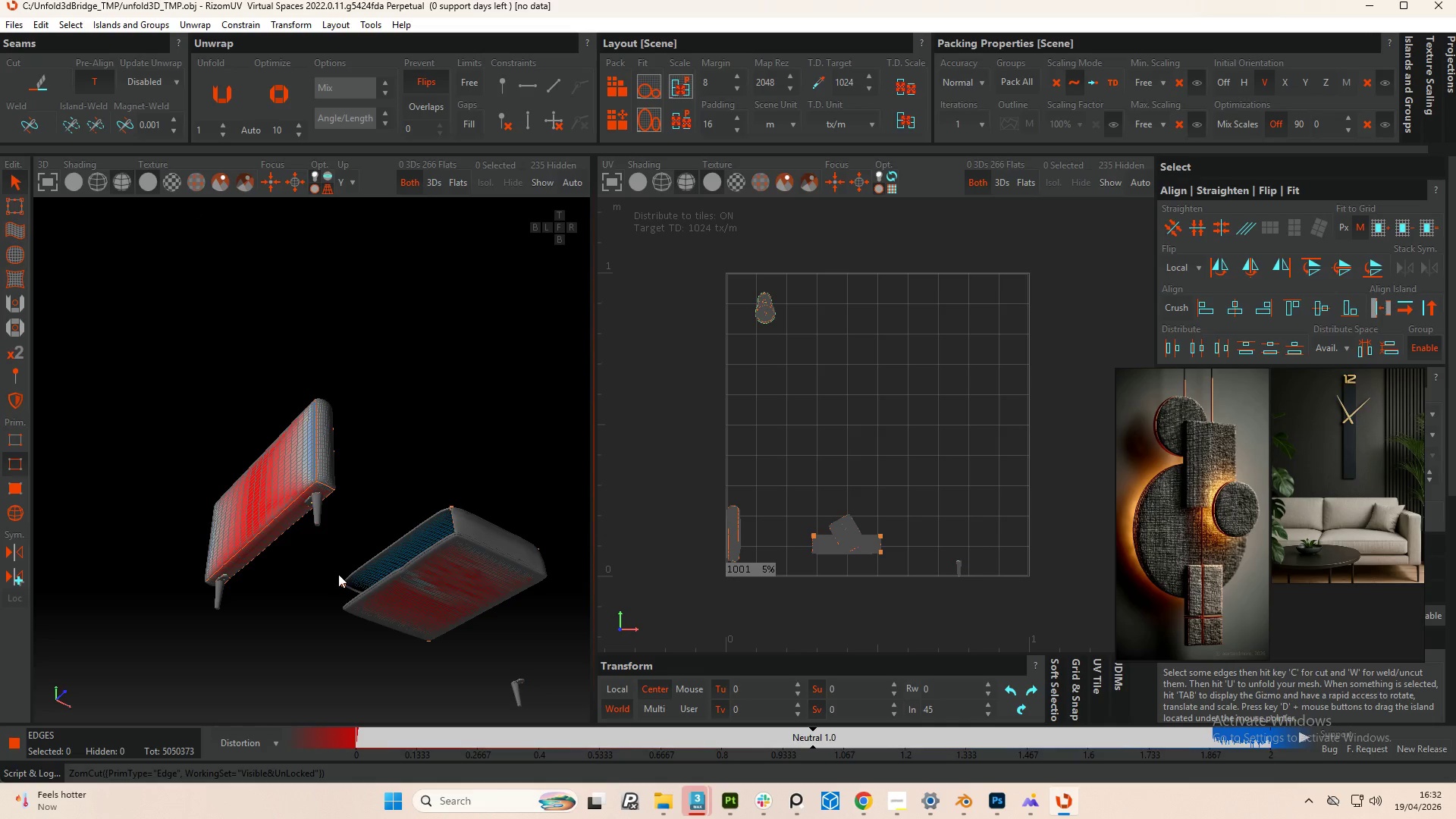 
hold_key(key=AltLeft, duration=0.78)
 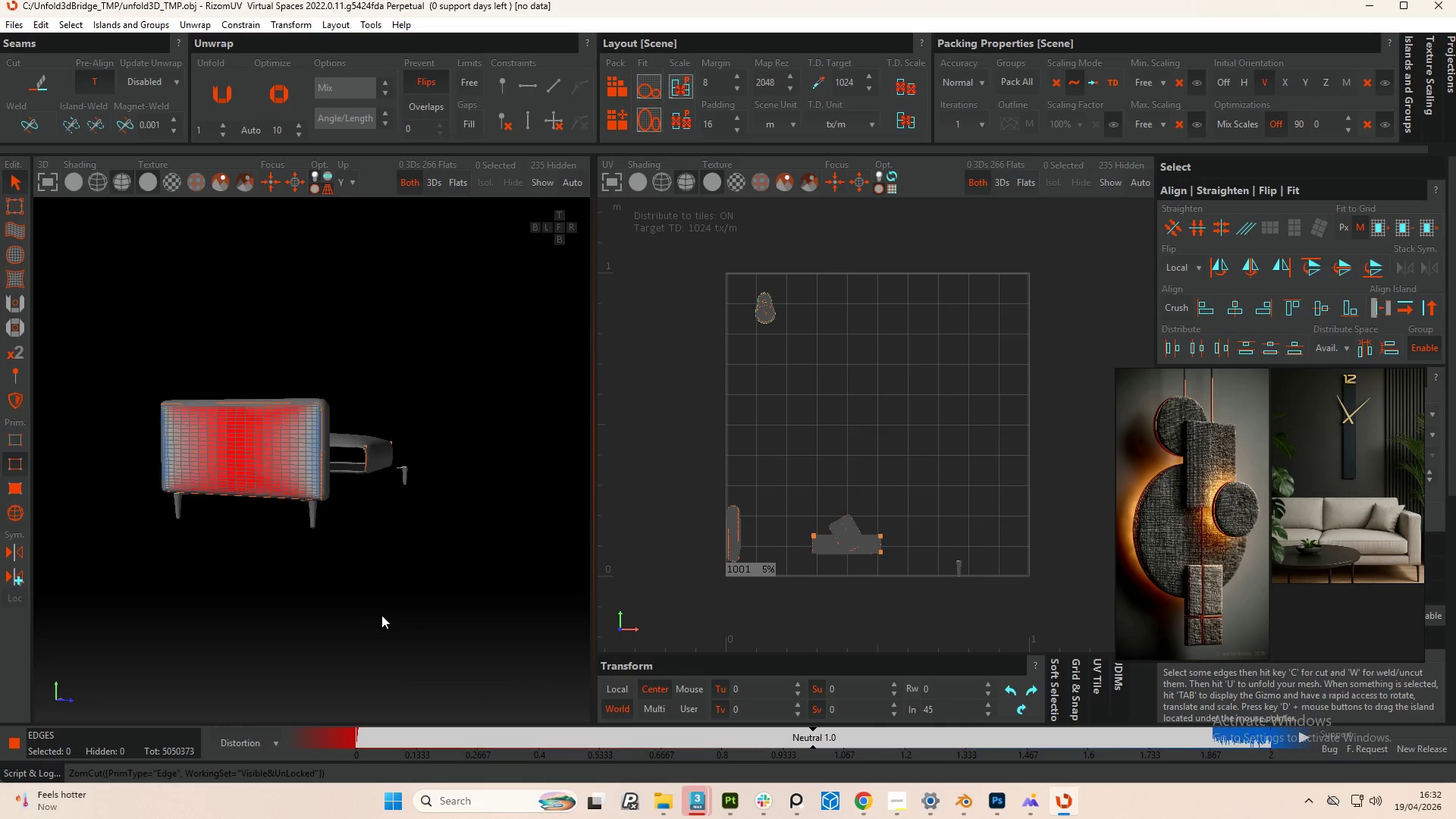 
hold_key(key=AltLeft, duration=1.83)
 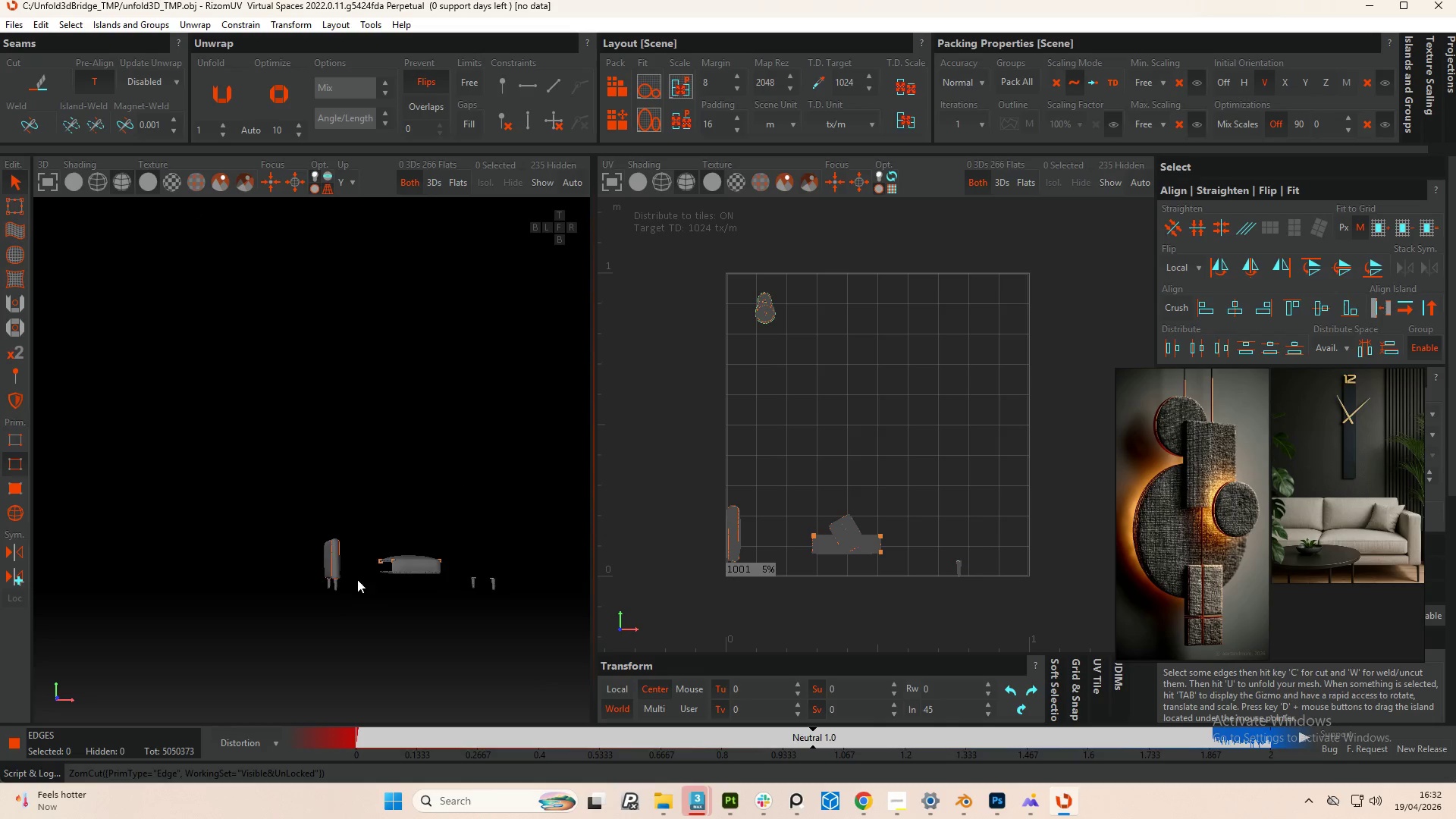 
scroll: coordinate [384, 613], scroll_direction: down, amount: 6.0
 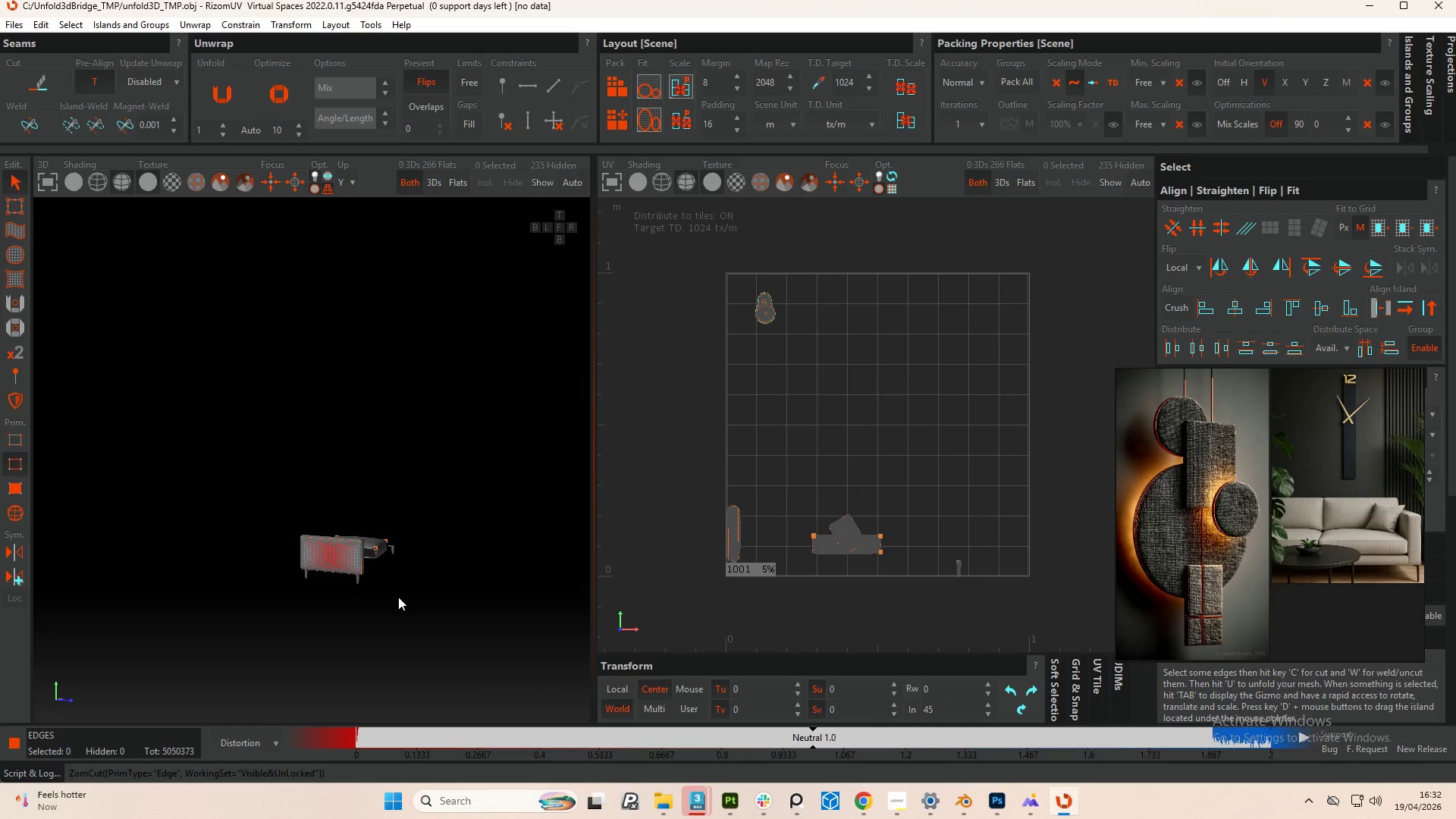 
scroll: coordinate [422, 593], scroll_direction: up, amount: 5.0
 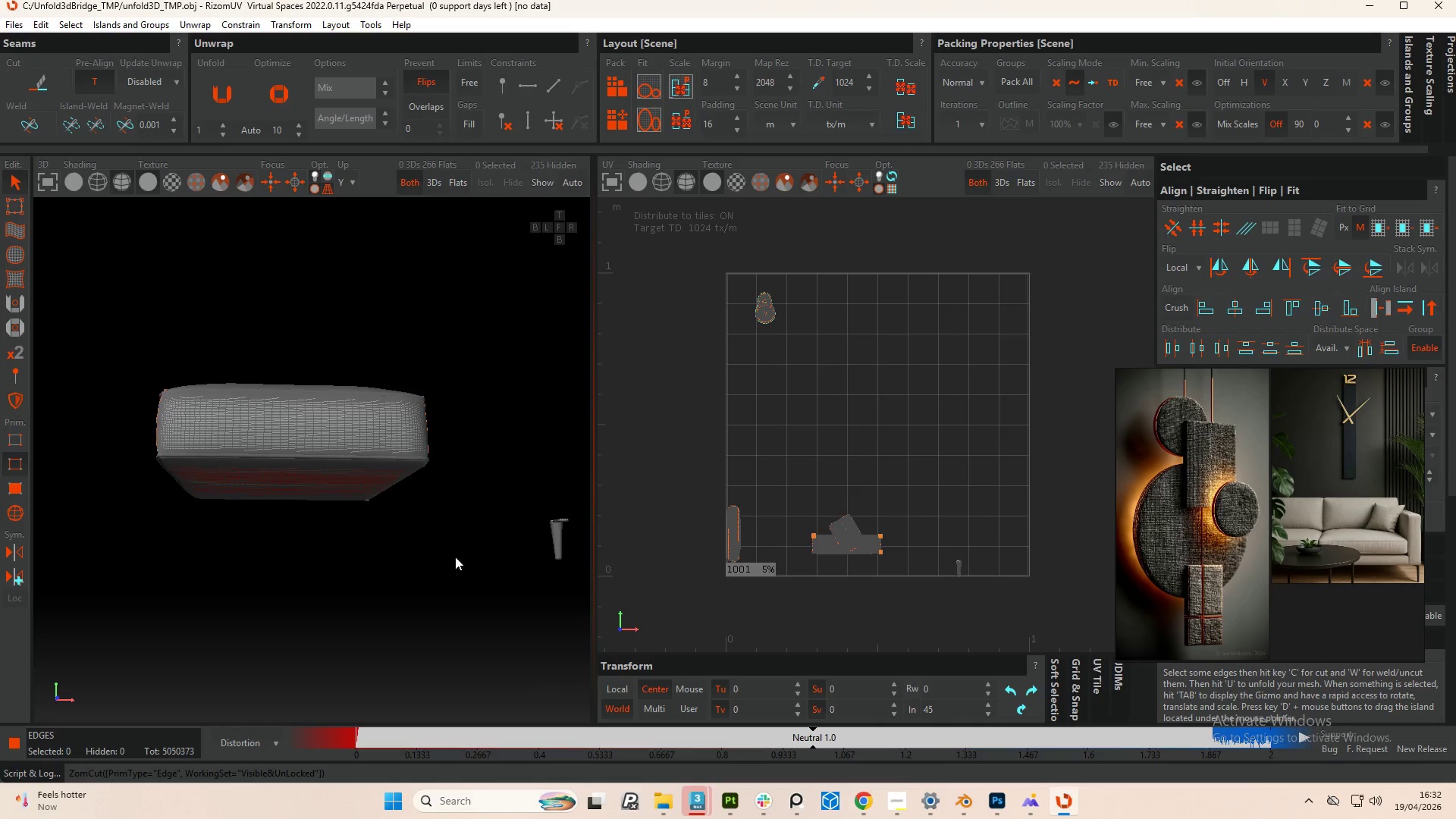 
hold_key(key=AltLeft, duration=0.69)
 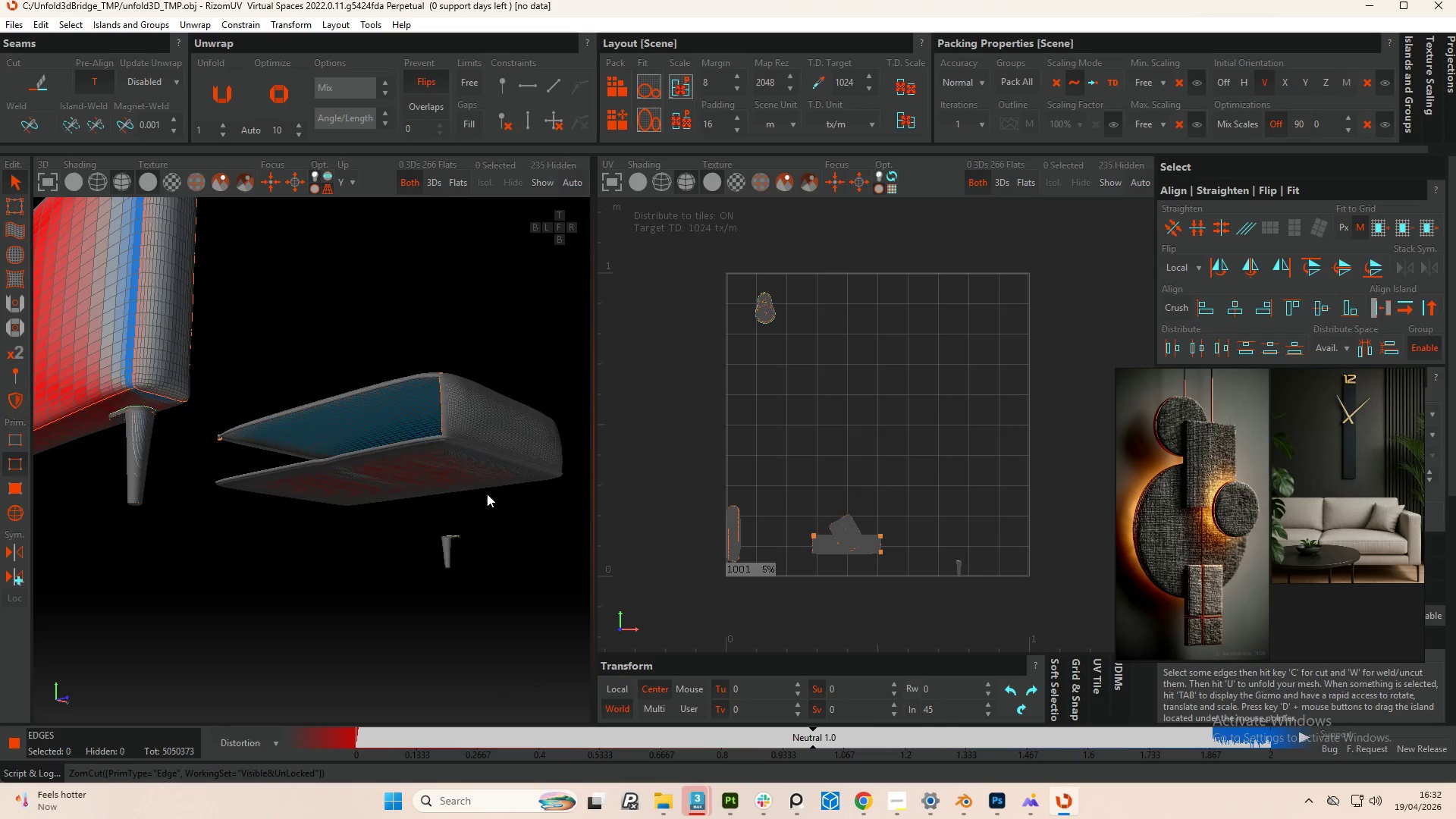 
hold_key(key=AltLeft, duration=0.92)
scroll: coordinate [316, 303], scroll_direction: up, amount: 11.0
 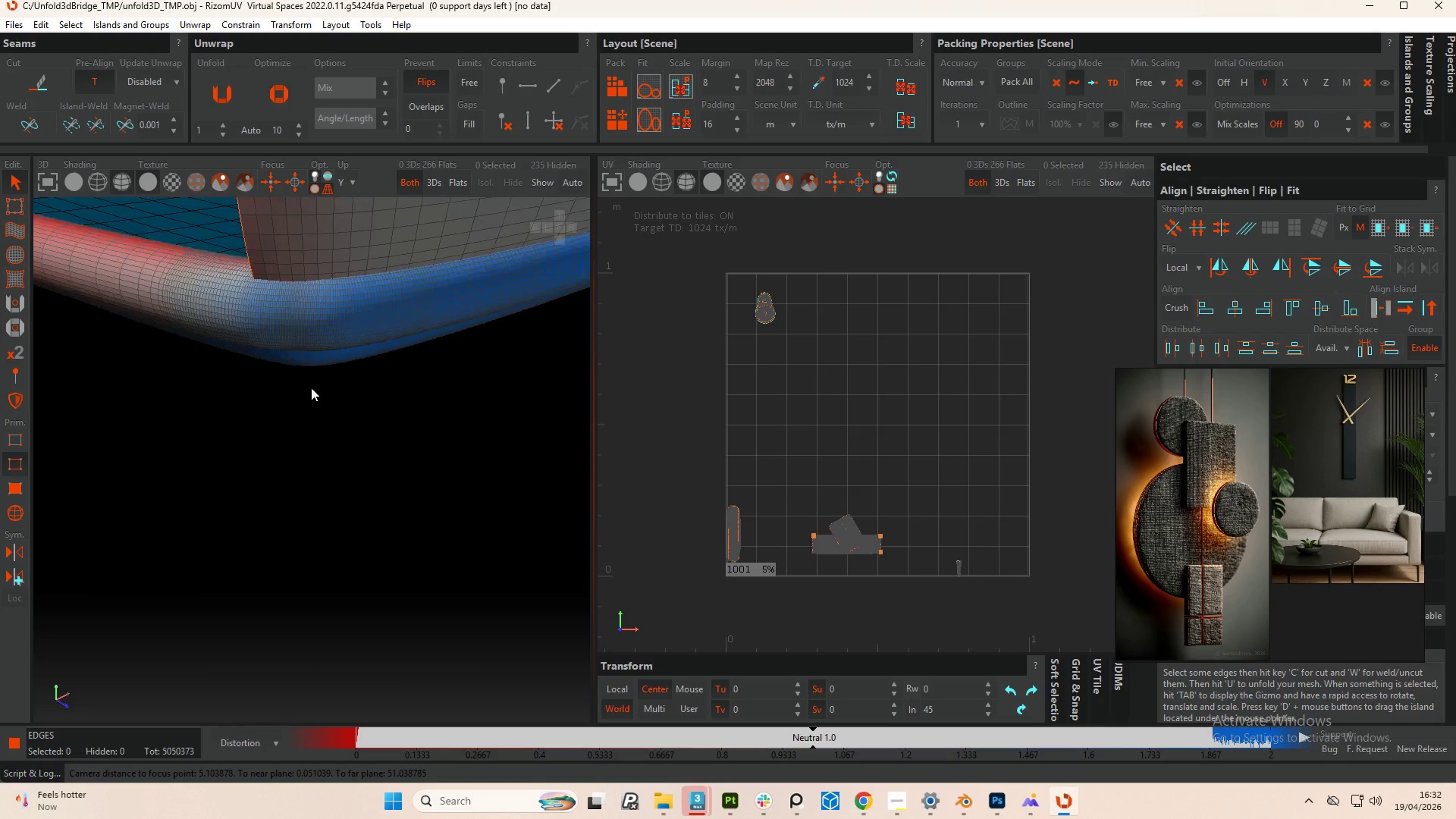 
hold_key(key=AltLeft, duration=1.16)
 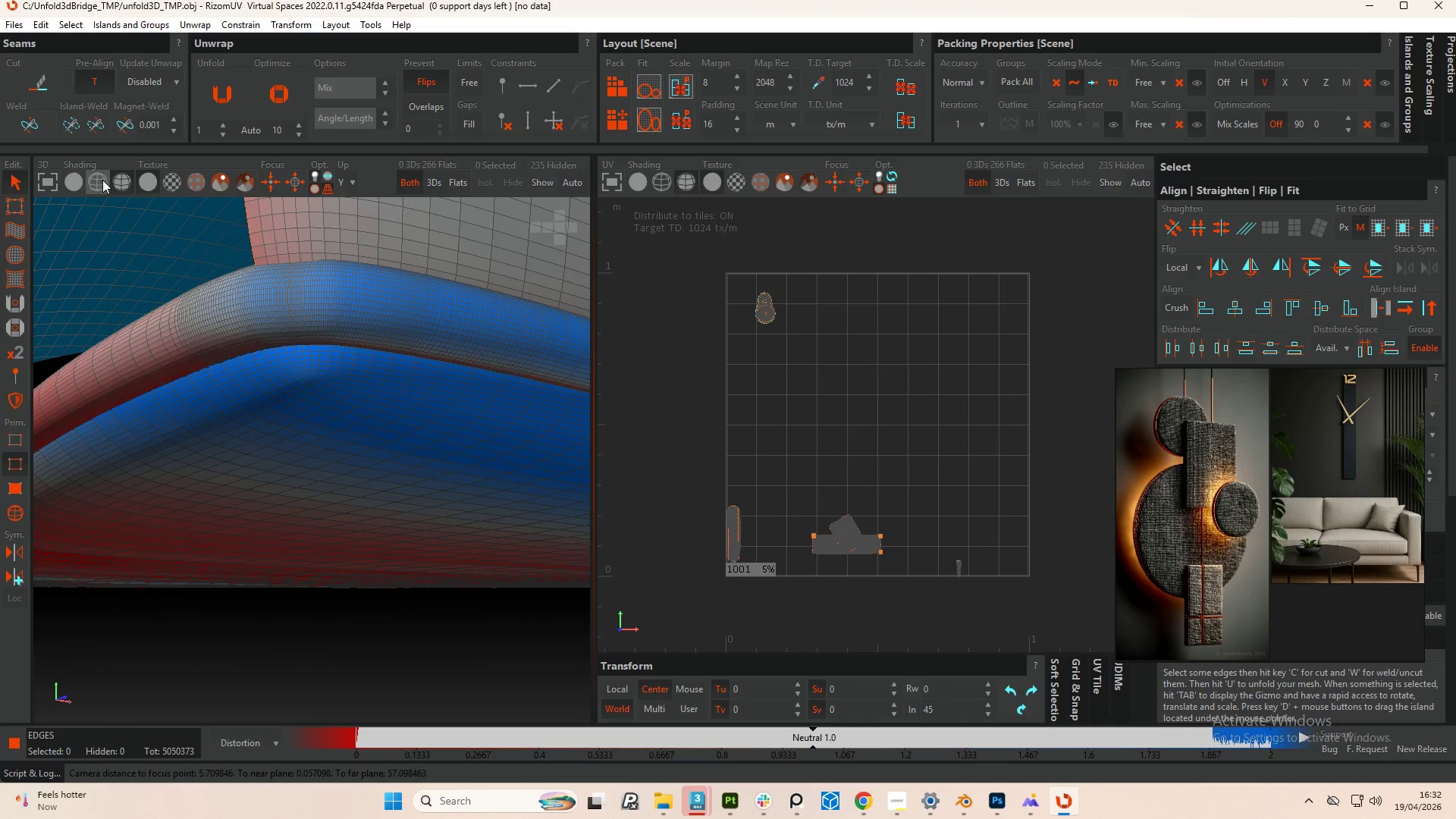 
left_click([91, 179])
 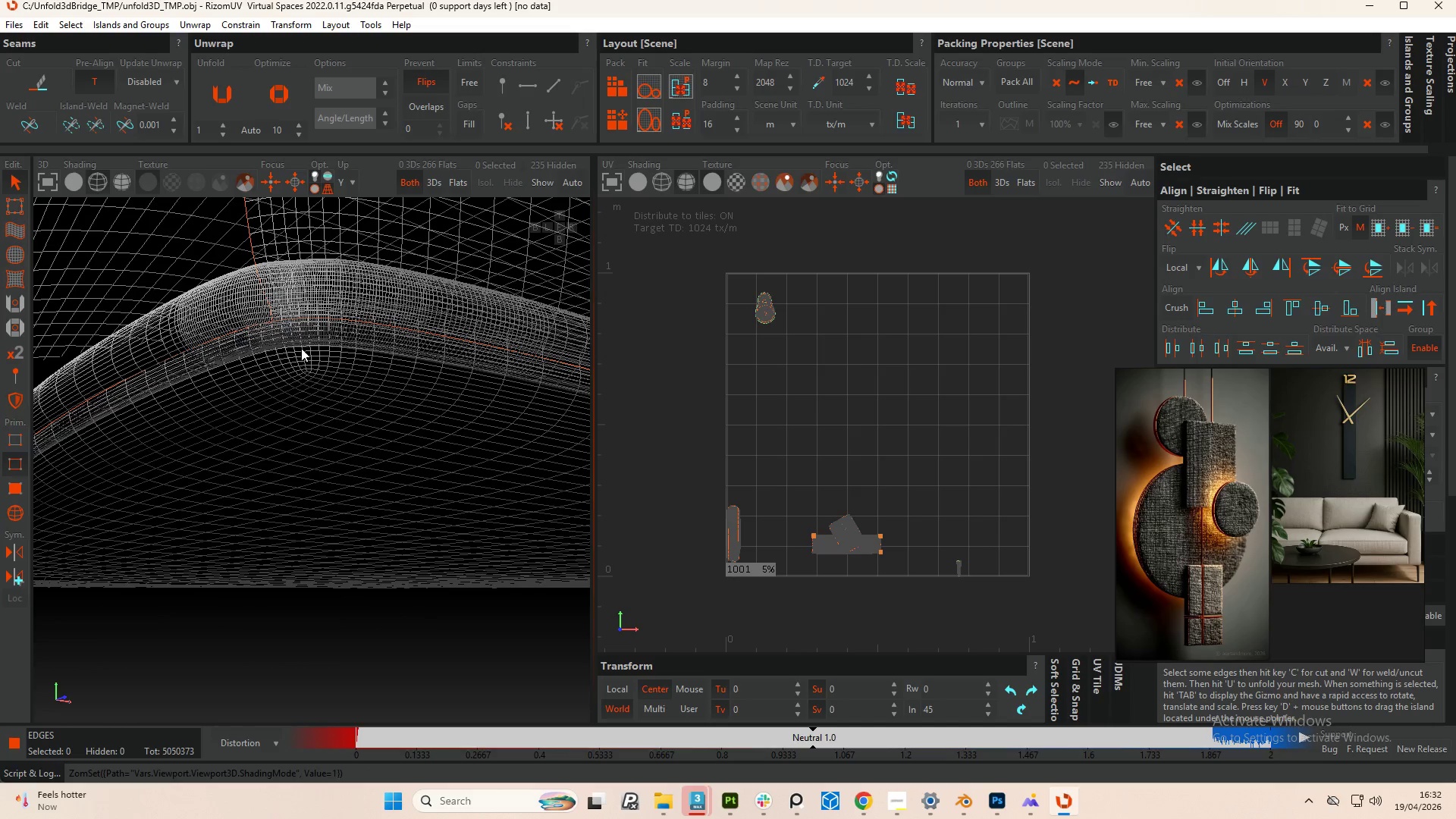 
scroll: coordinate [260, 294], scroll_direction: up, amount: 6.0
 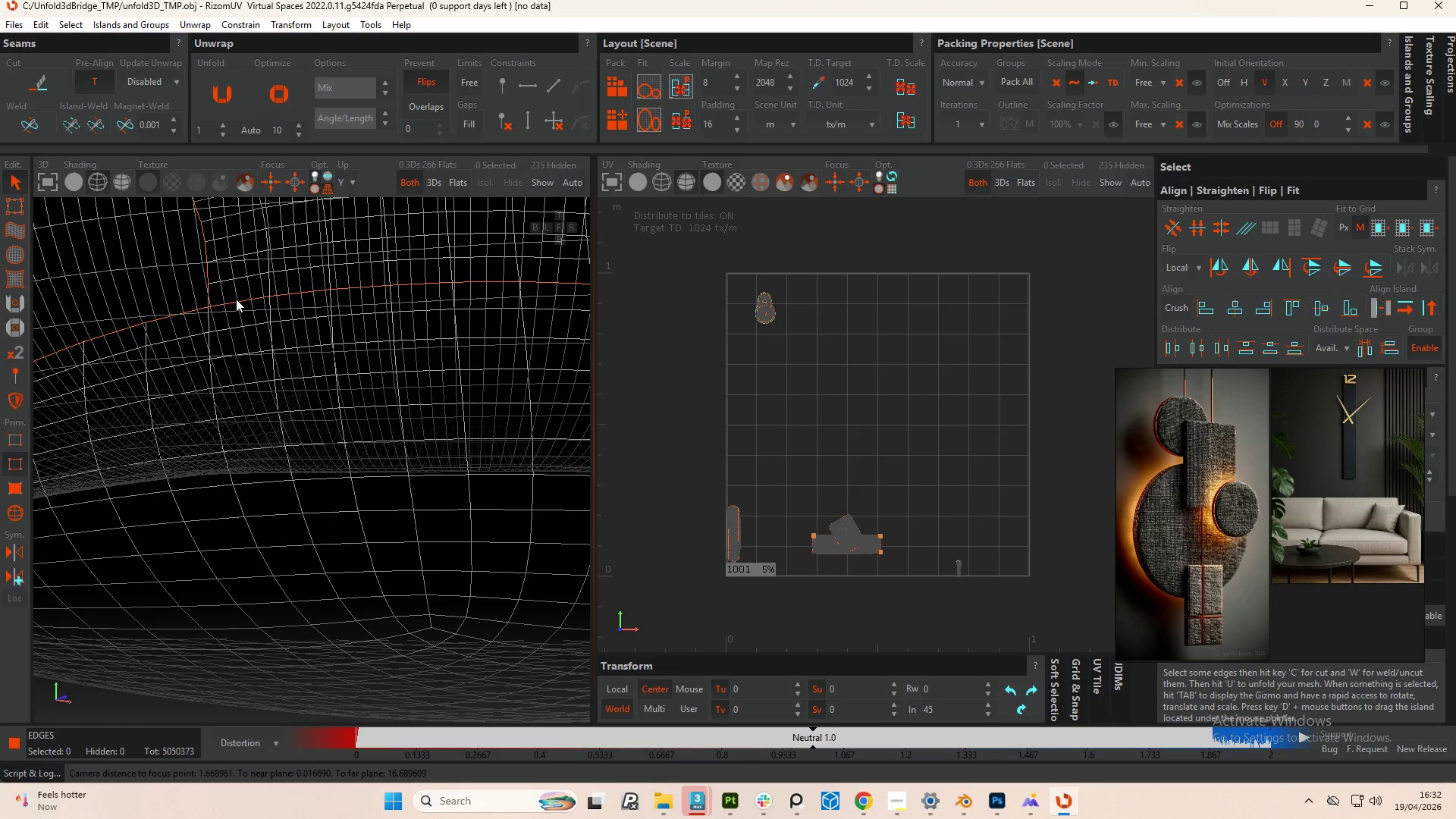 
scroll: coordinate [240, 353], scroll_direction: down, amount: 24.0
 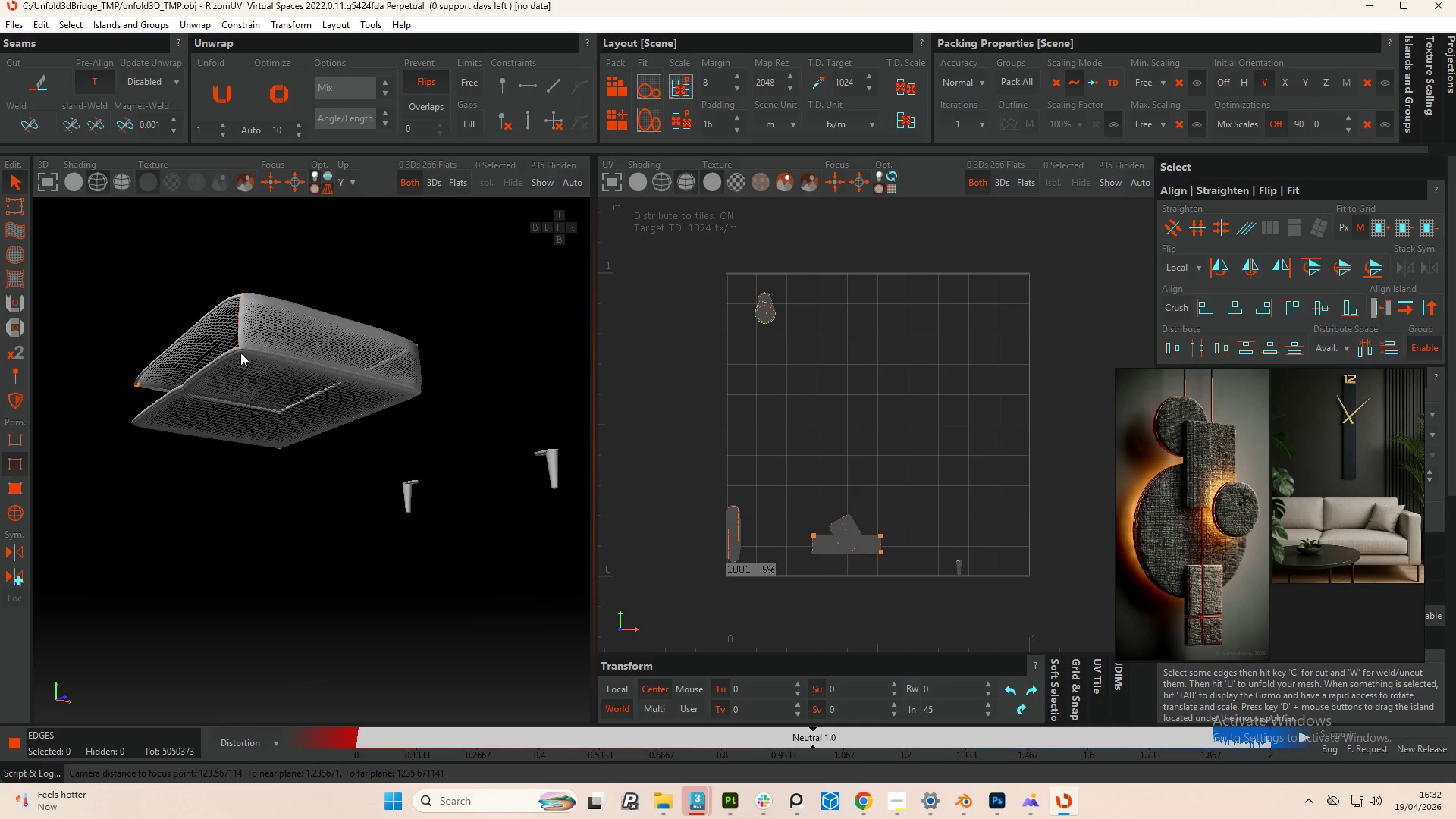 
key(F4)
 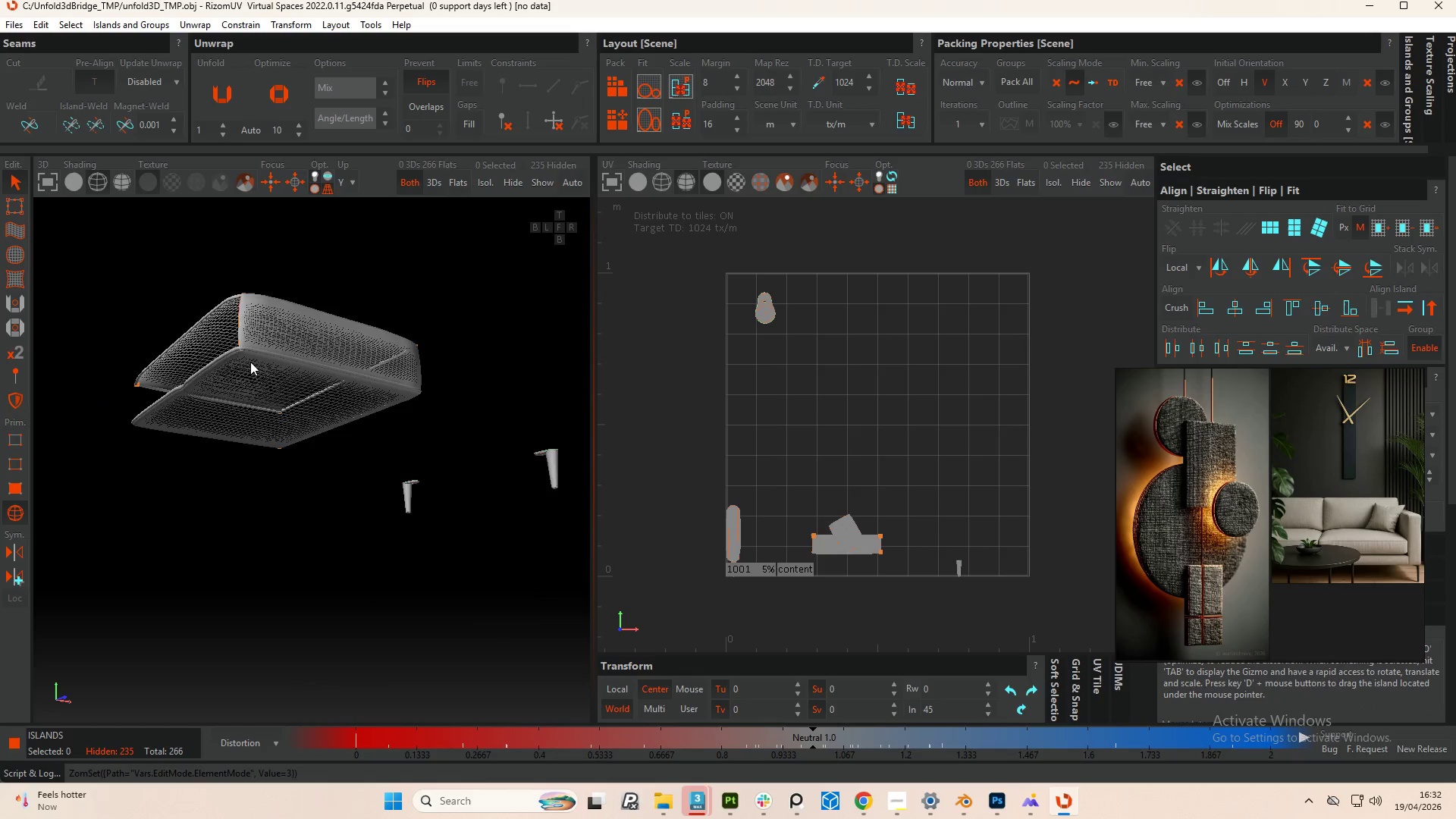 
scroll: coordinate [246, 369], scroll_direction: down, amount: 6.0
 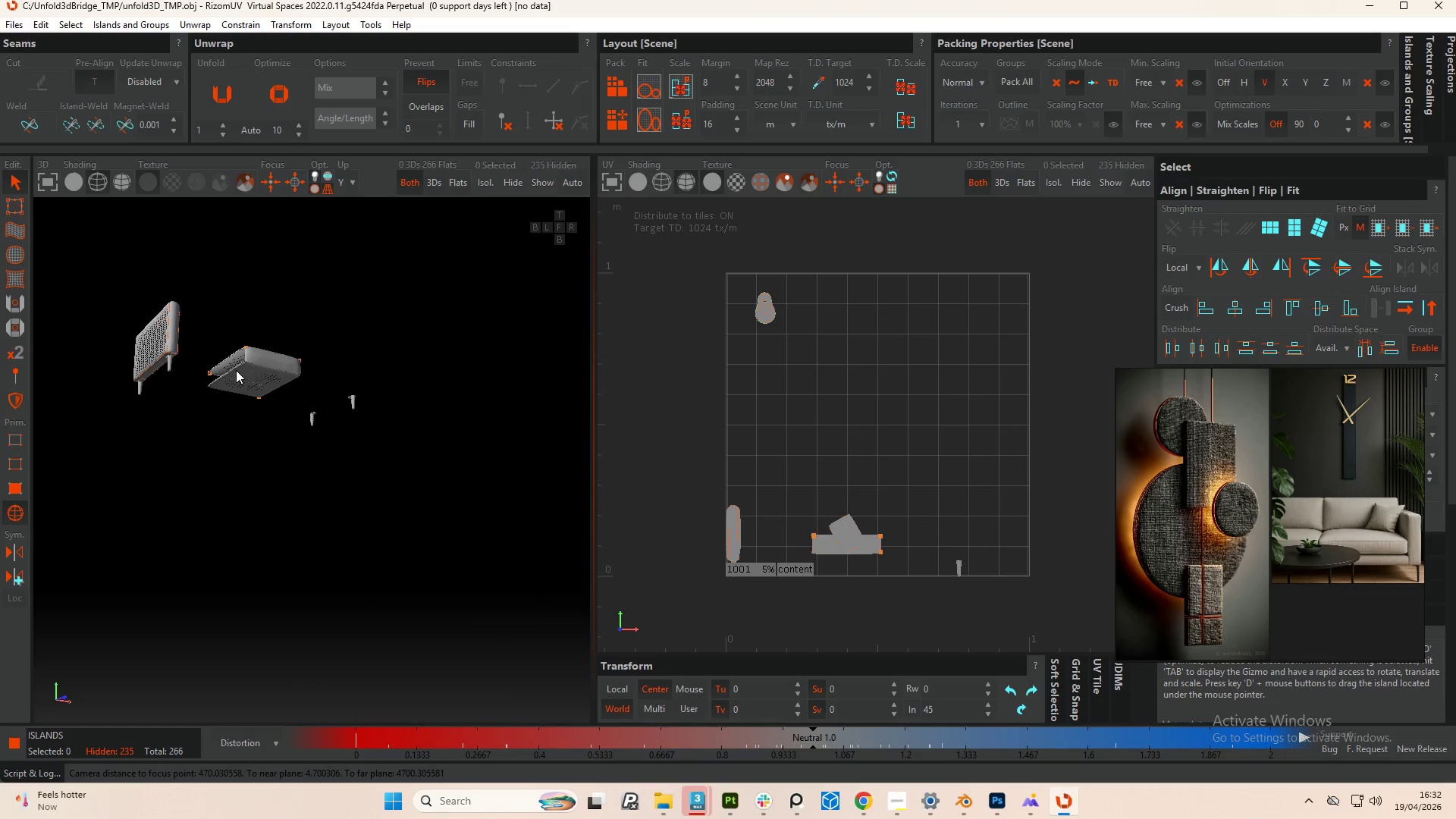 
key(Control+A)
 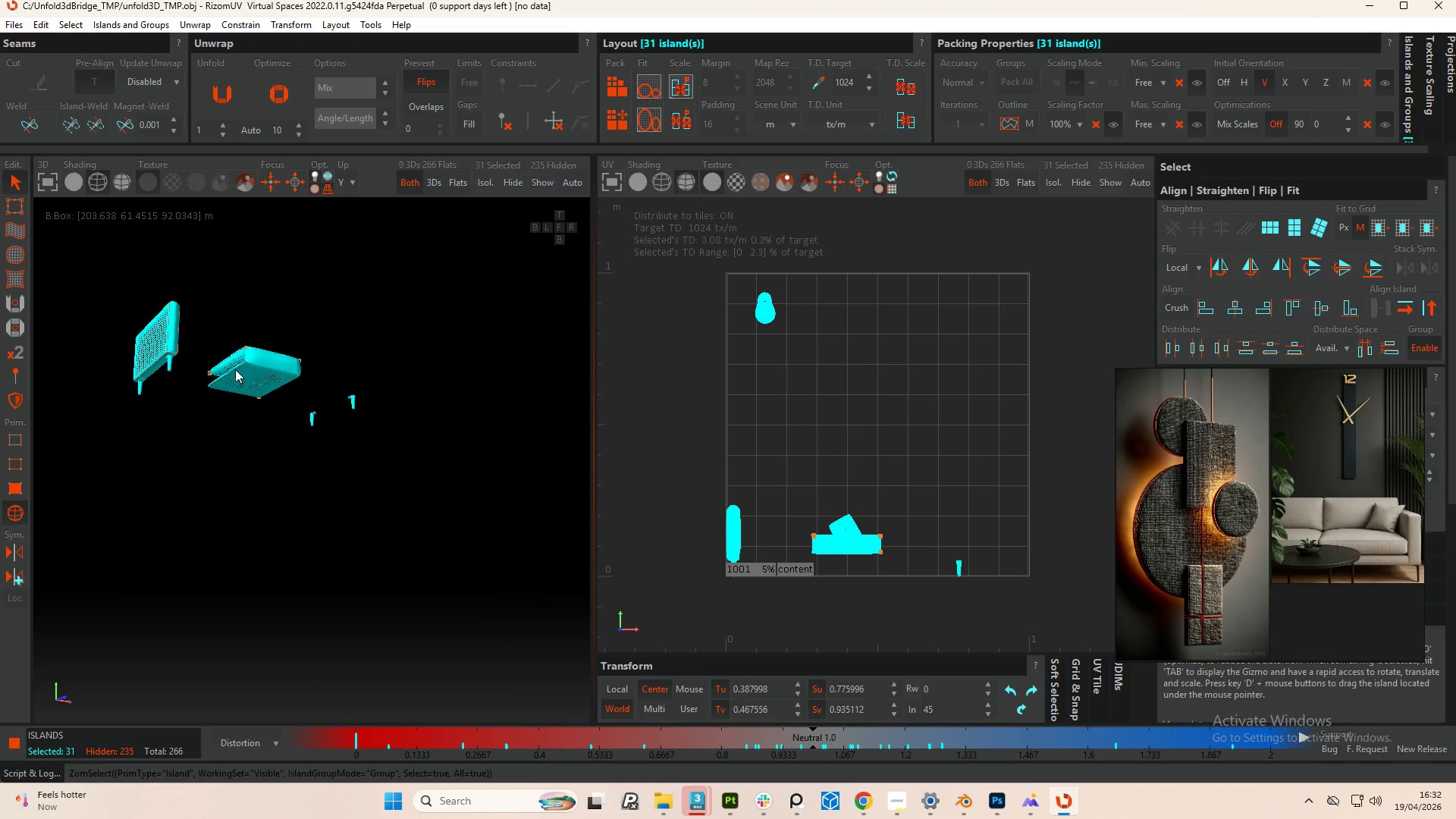 
key(U)
 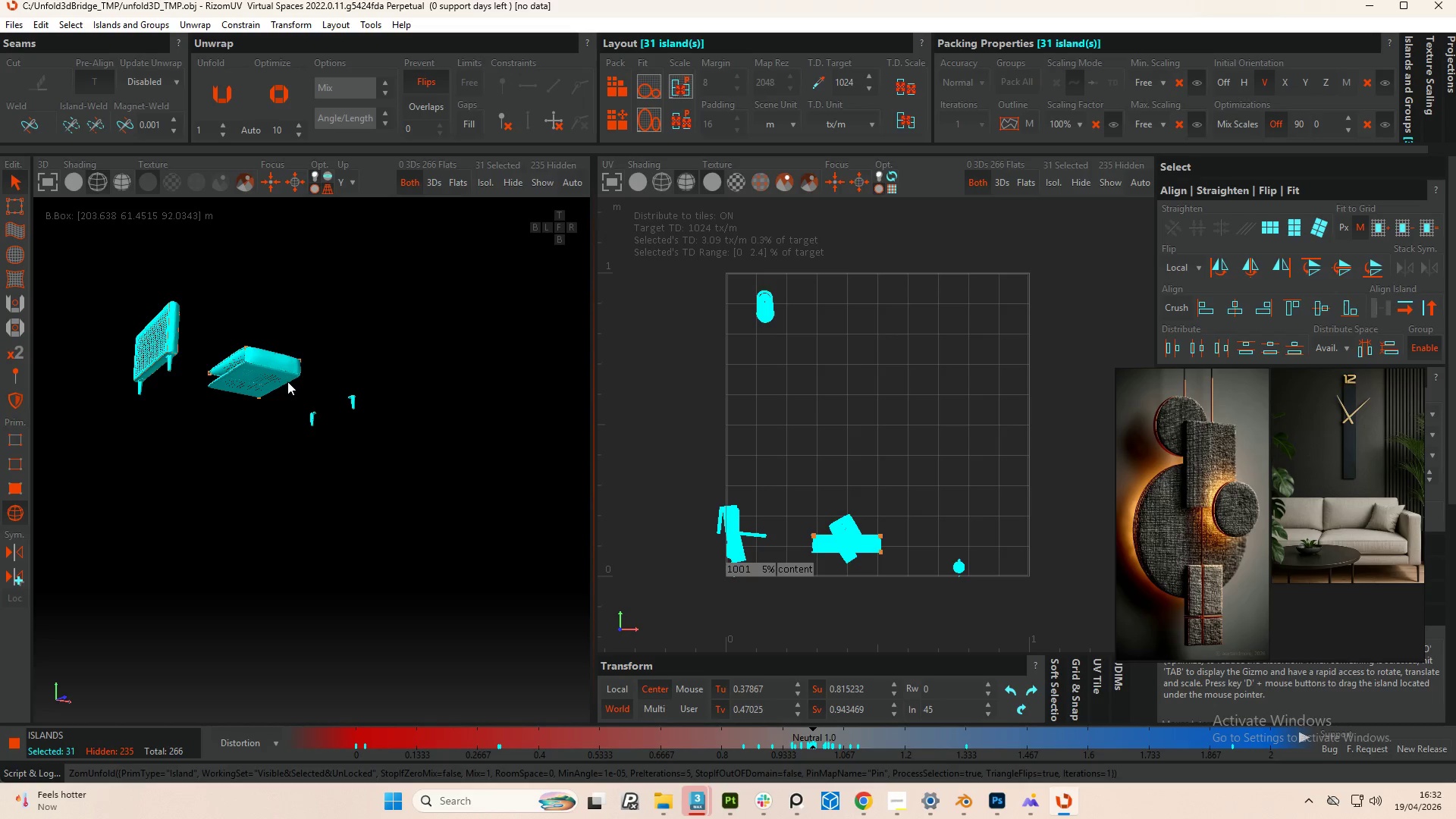 
wait(8.0)
 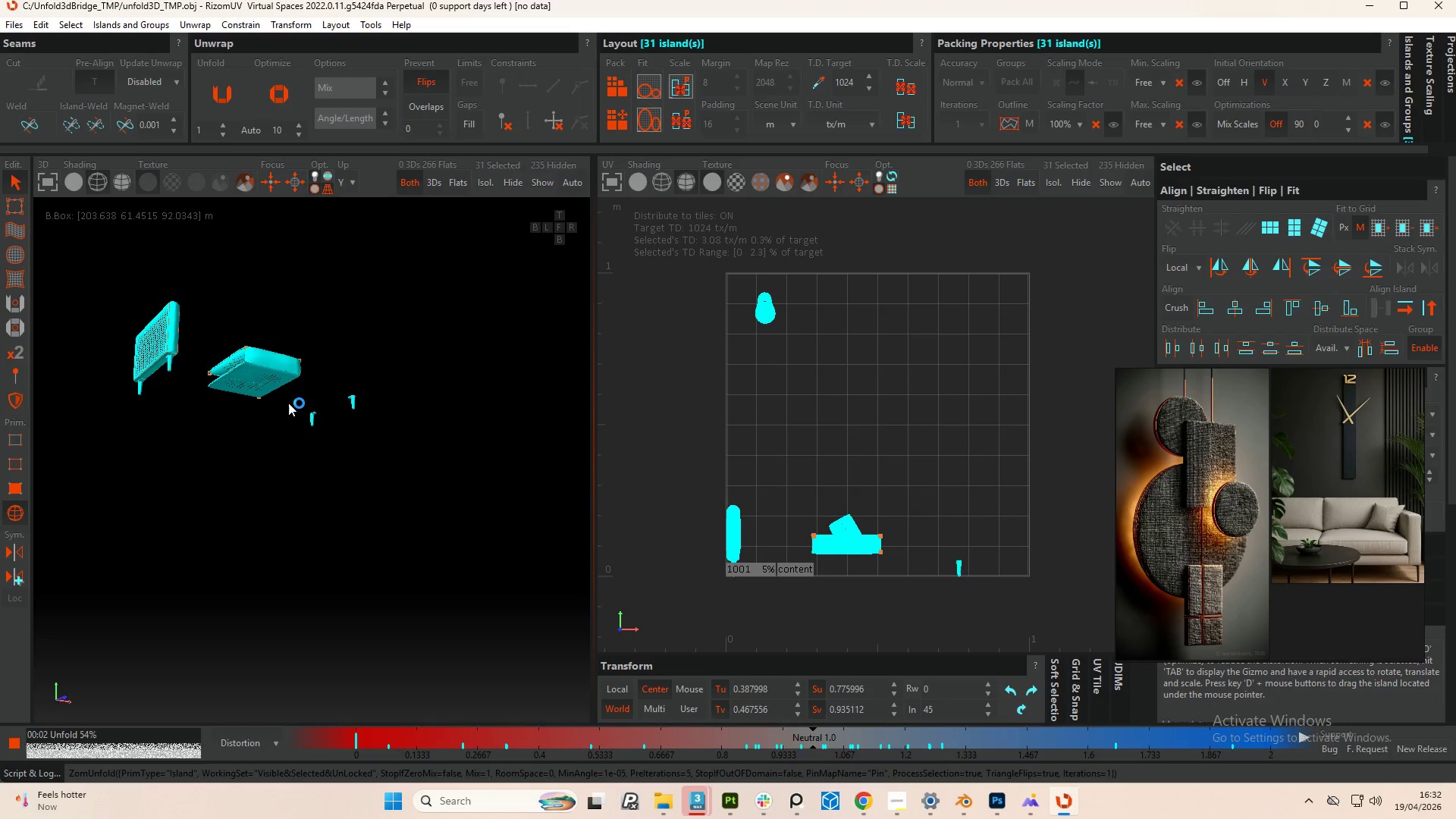 
left_click([606, 89])
 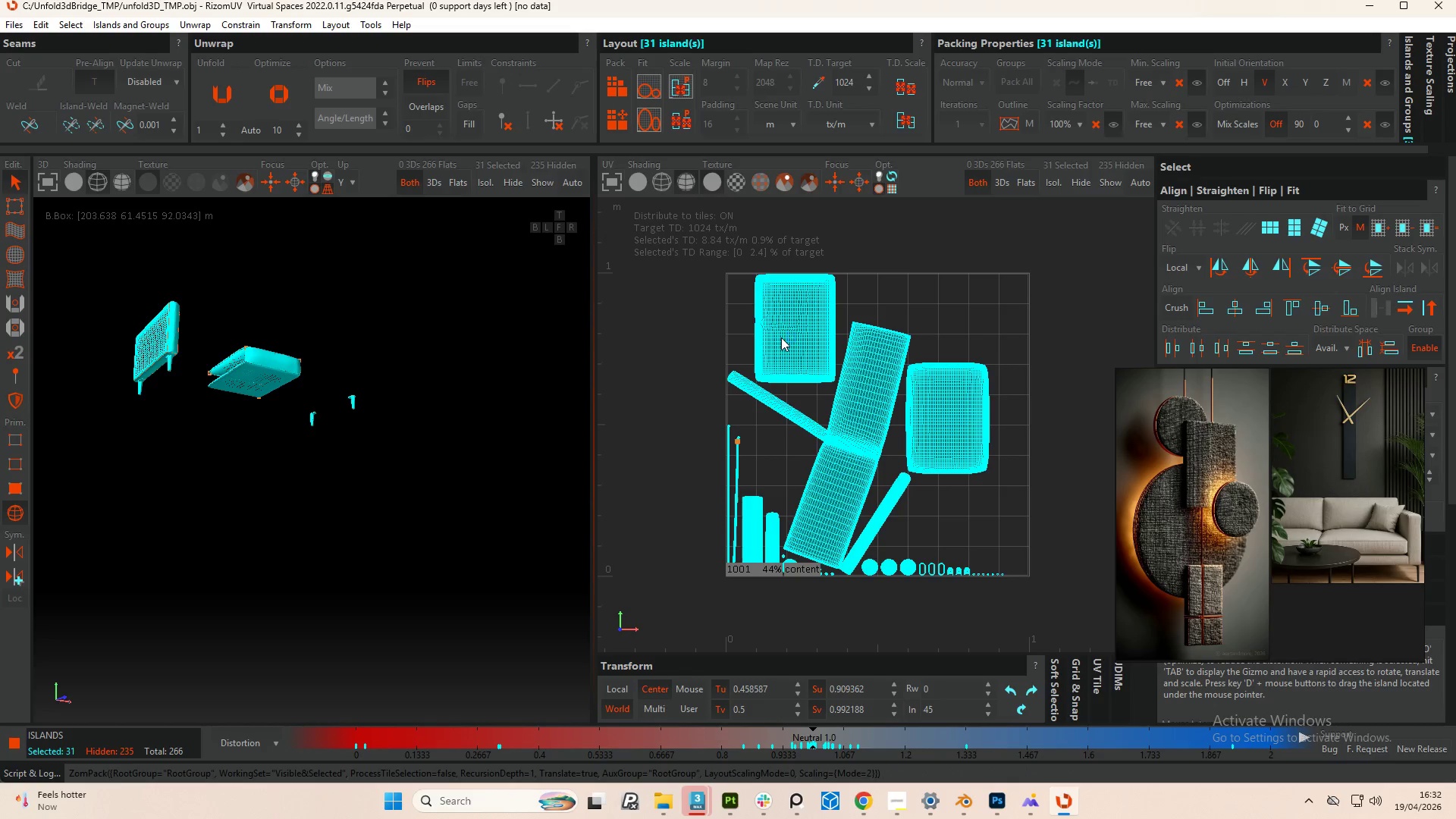 
scroll: coordinate [817, 463], scroll_direction: up, amount: 5.0
 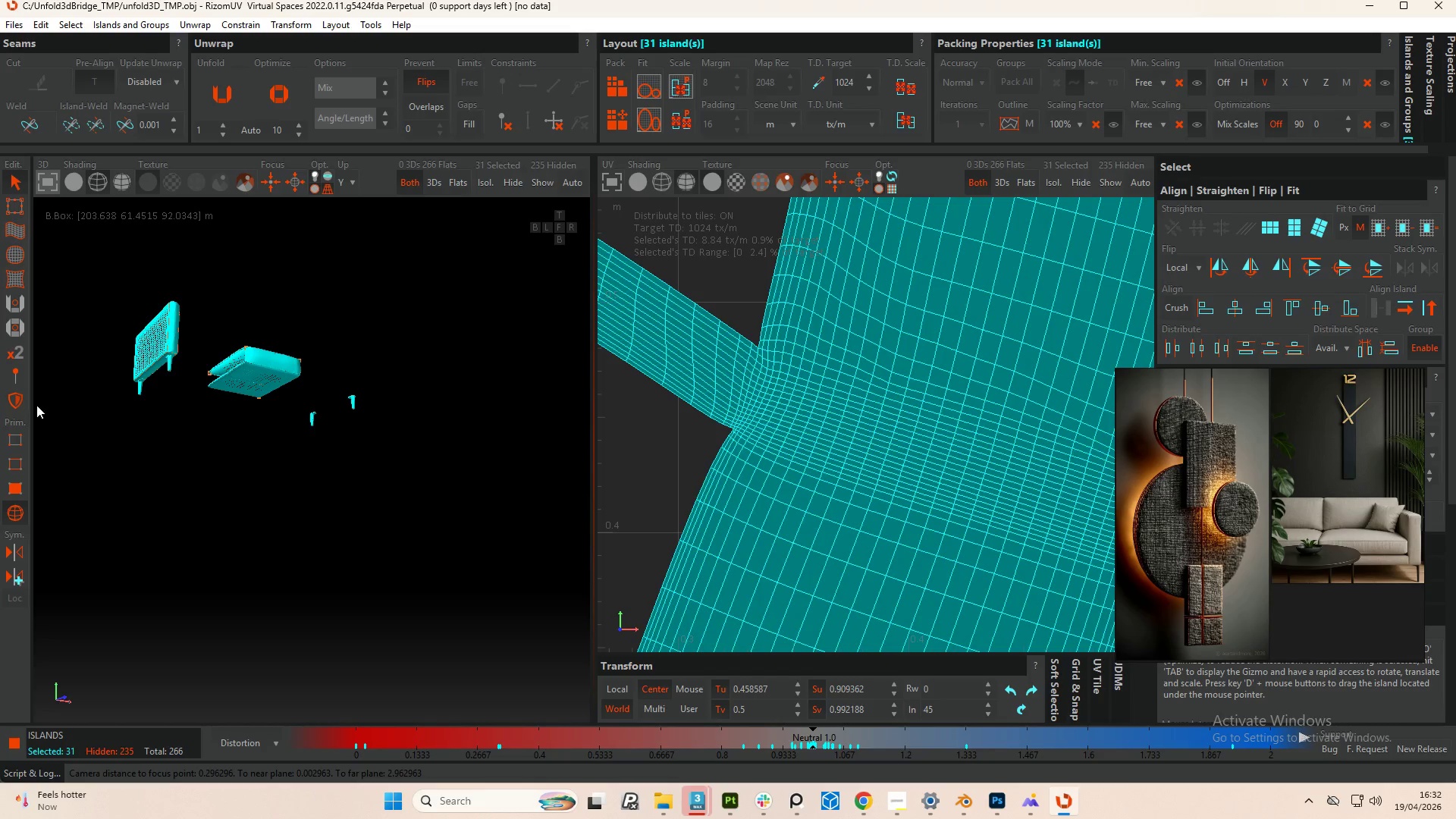 
left_click([13, 472])
 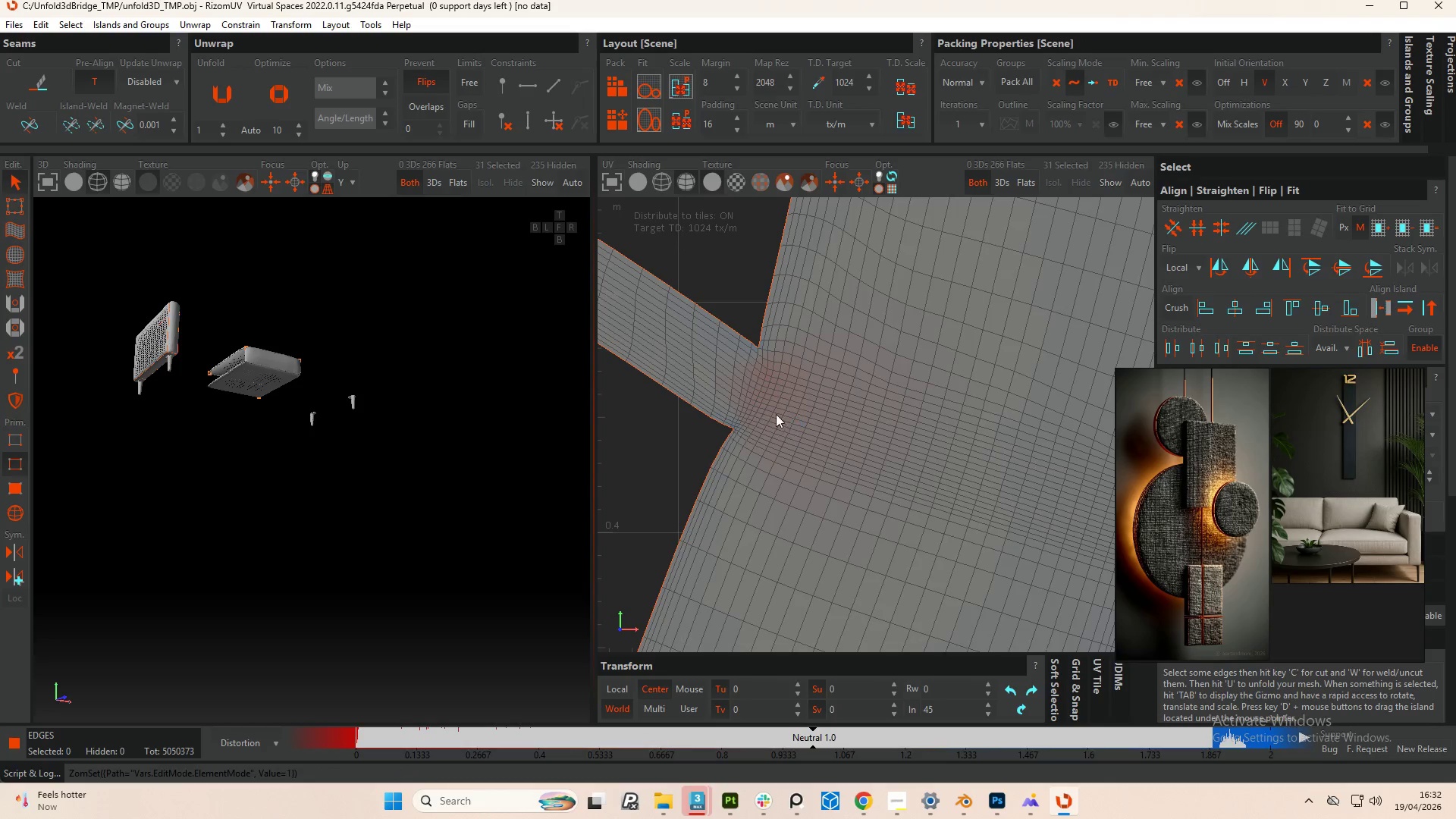 
left_click([775, 361])
 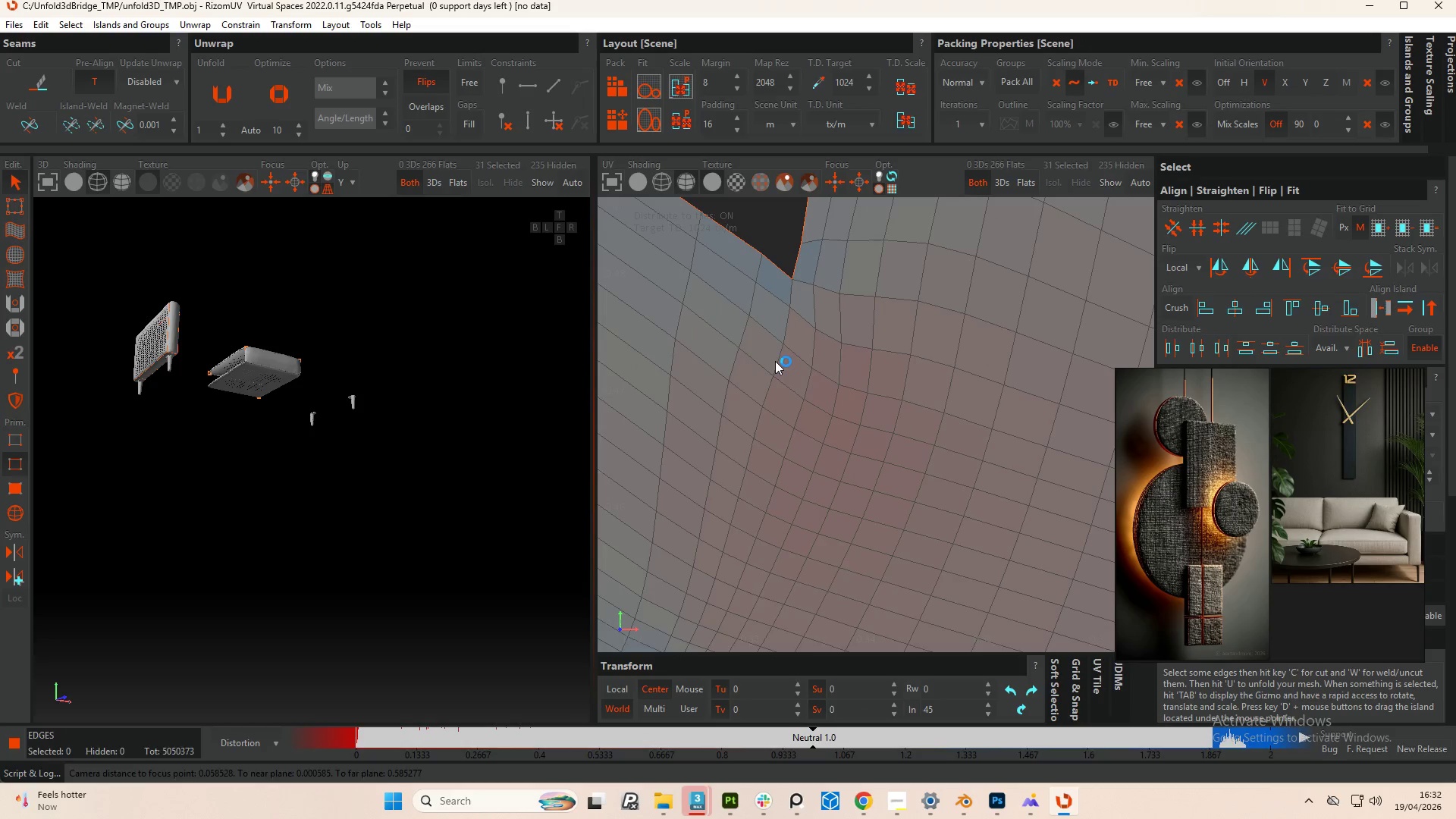 
scroll: coordinate [748, 363], scroll_direction: up, amount: 4.0
 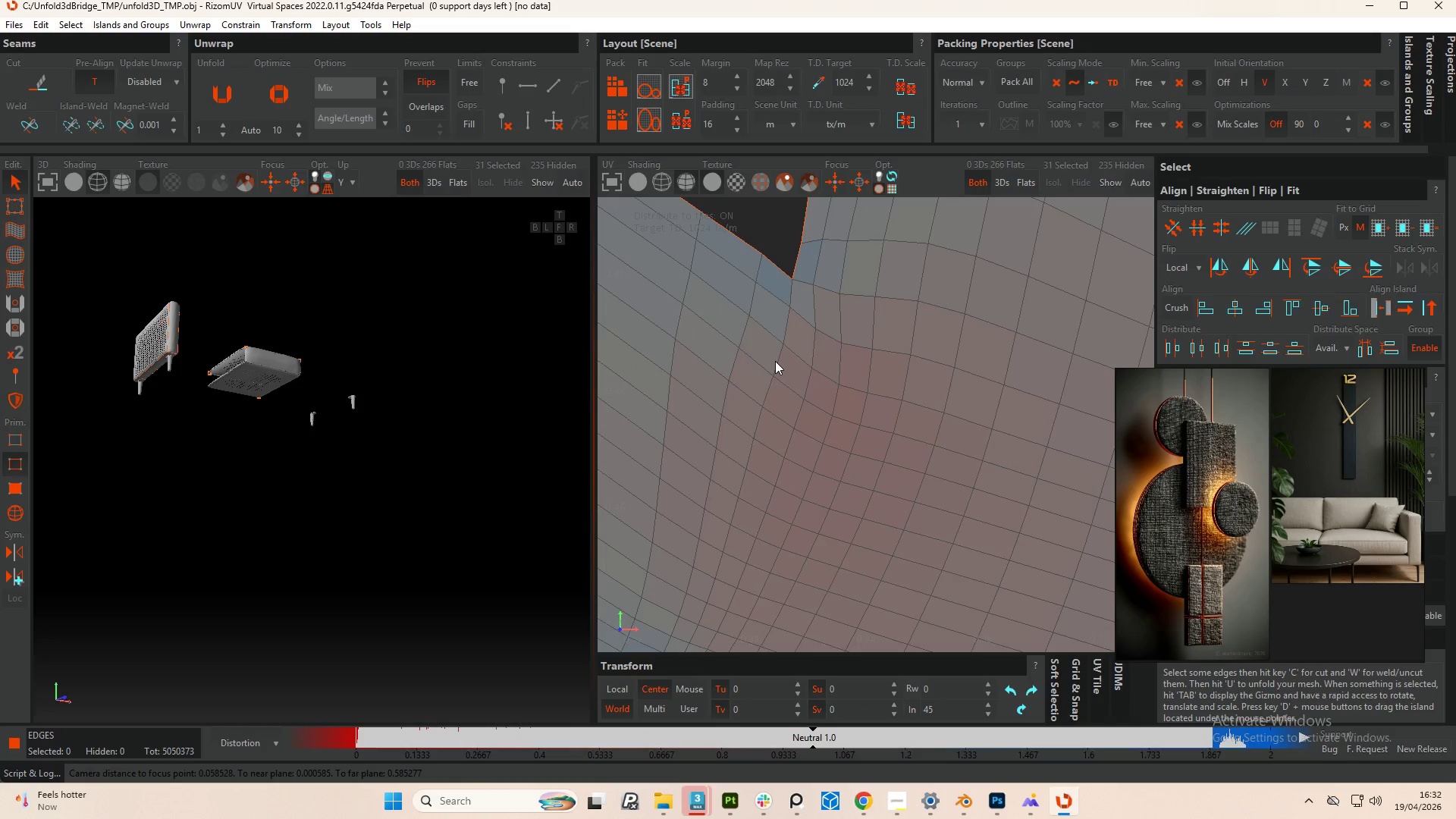 
double_click([775, 361])
 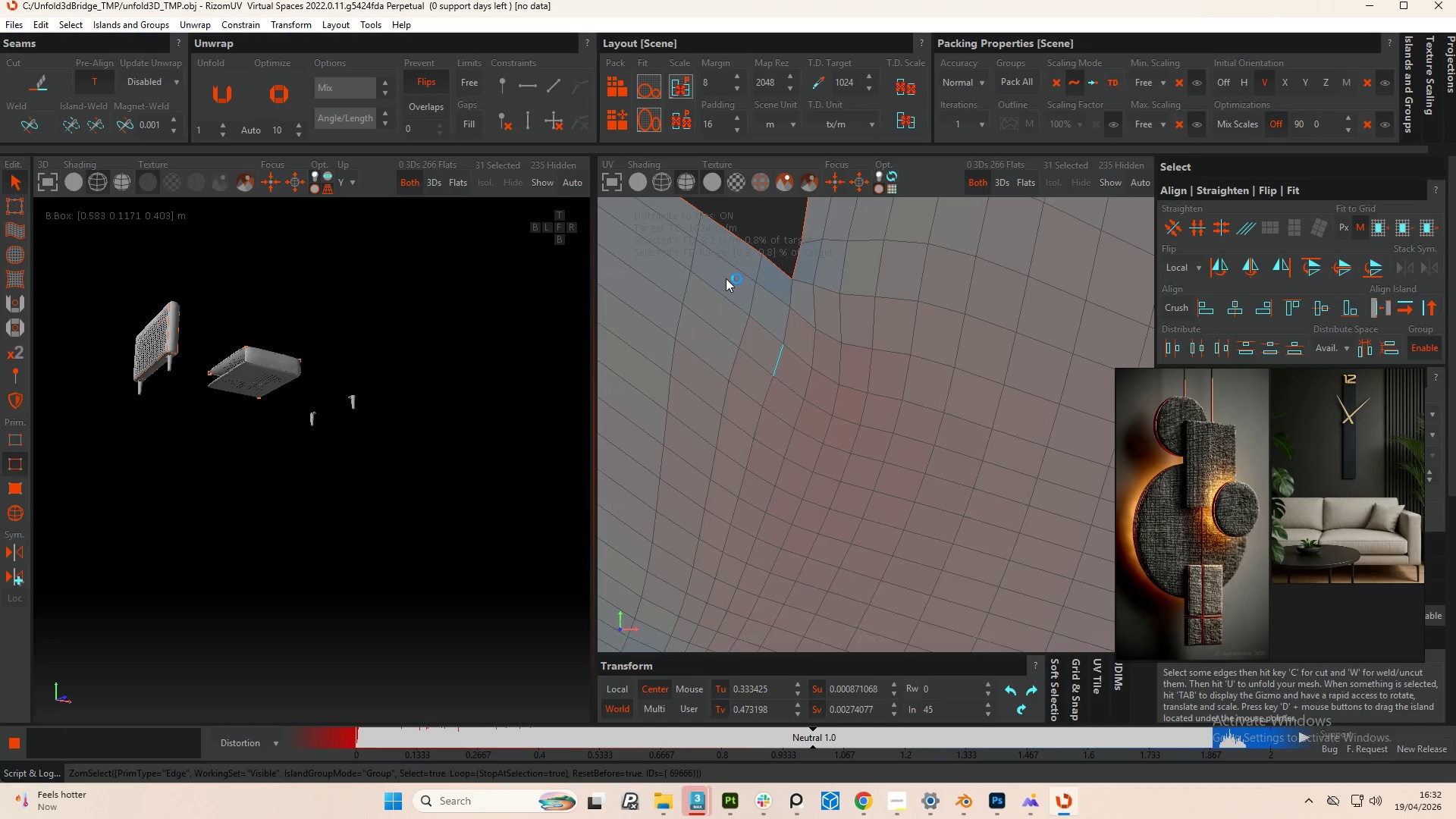 
scroll: coordinate [733, 335], scroll_direction: down, amount: 16.0
 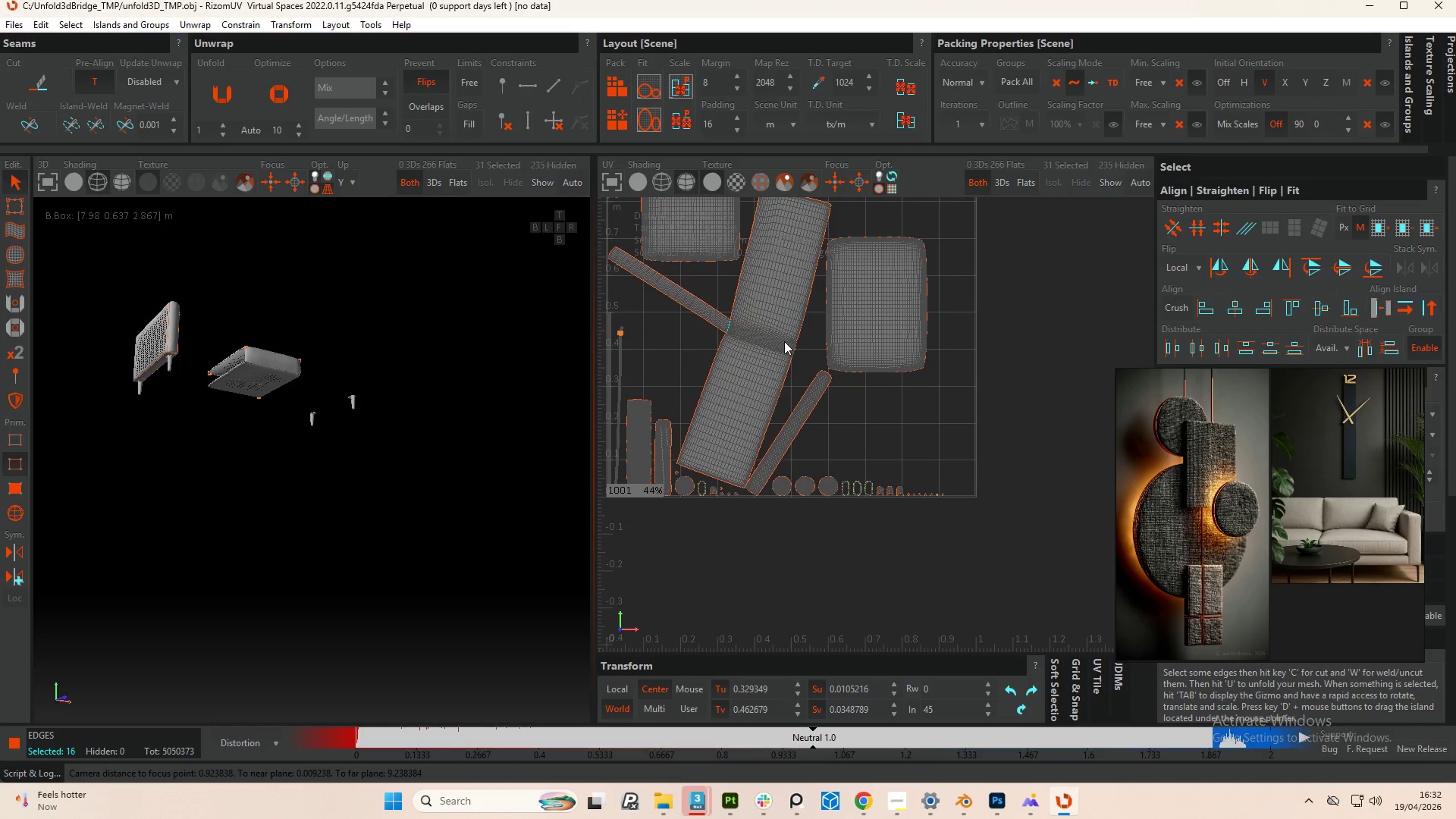 
scroll: coordinate [792, 372], scroll_direction: up, amount: 6.0
 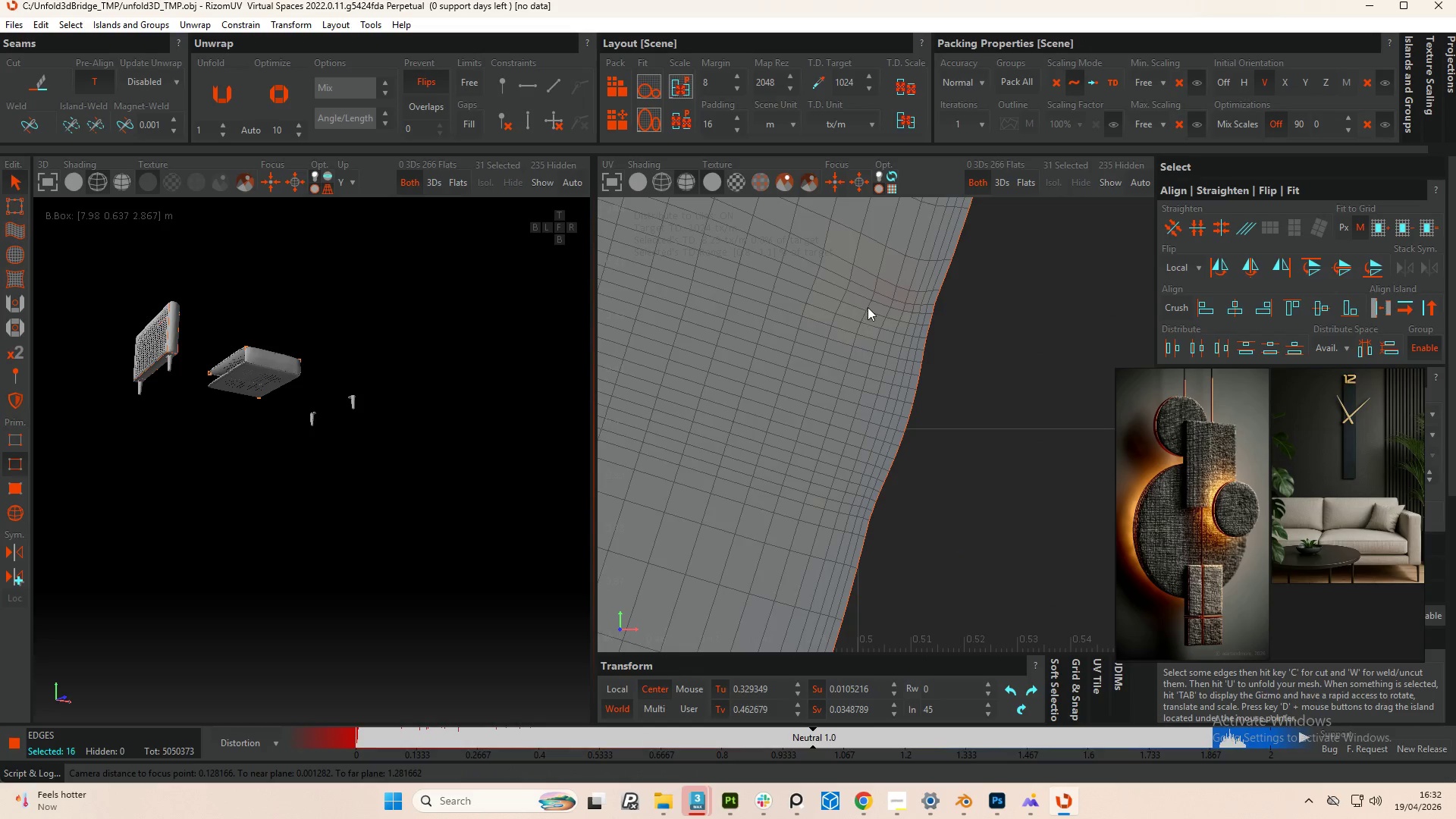 
scroll: coordinate [880, 312], scroll_direction: down, amount: 7.0
 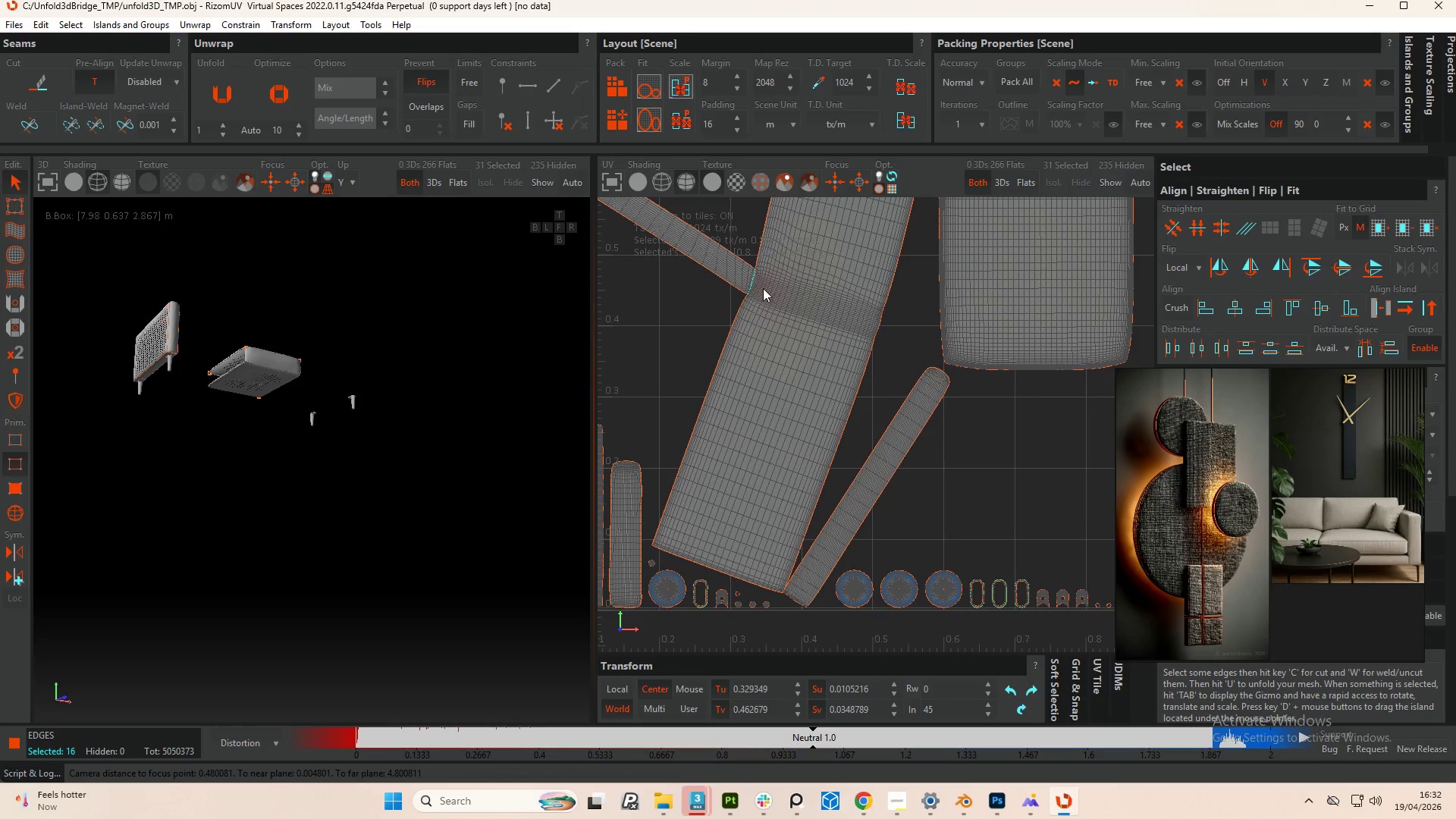 
hold_key(key=ControlLeft, duration=1.38)
left_click([781, 247])
 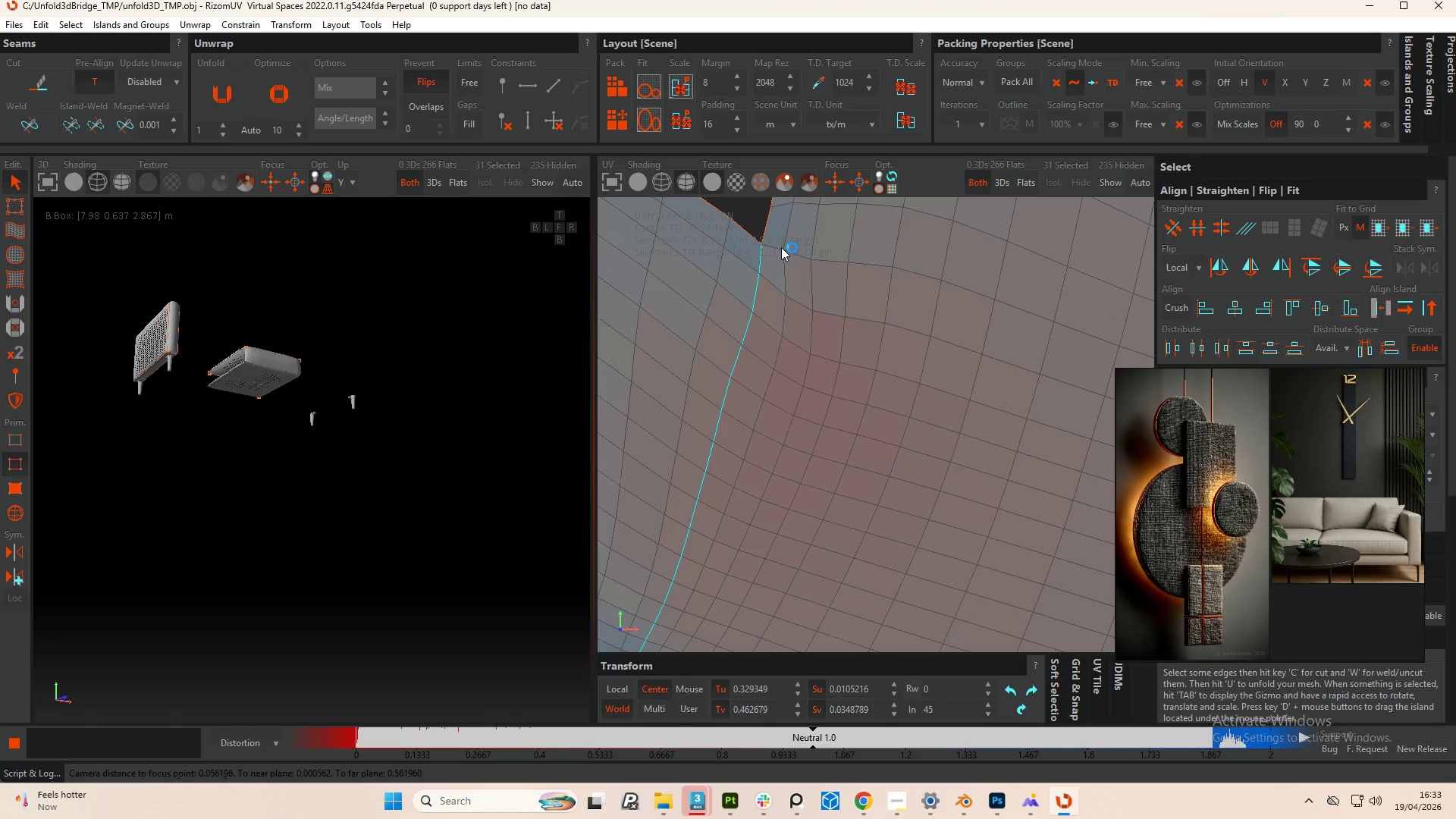 
scroll: coordinate [752, 243], scroll_direction: up, amount: 7.0
 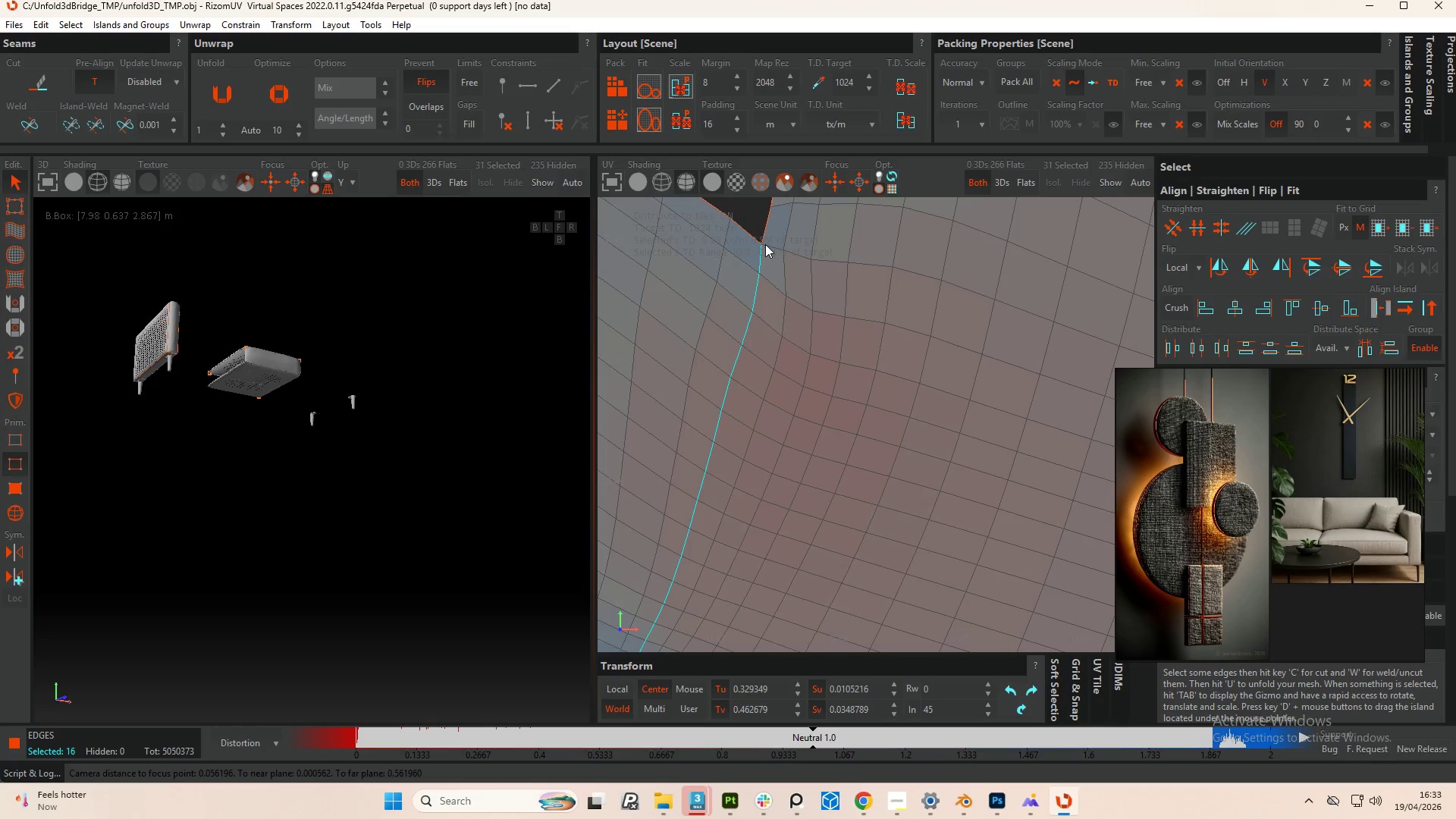 
double_click([781, 247])
 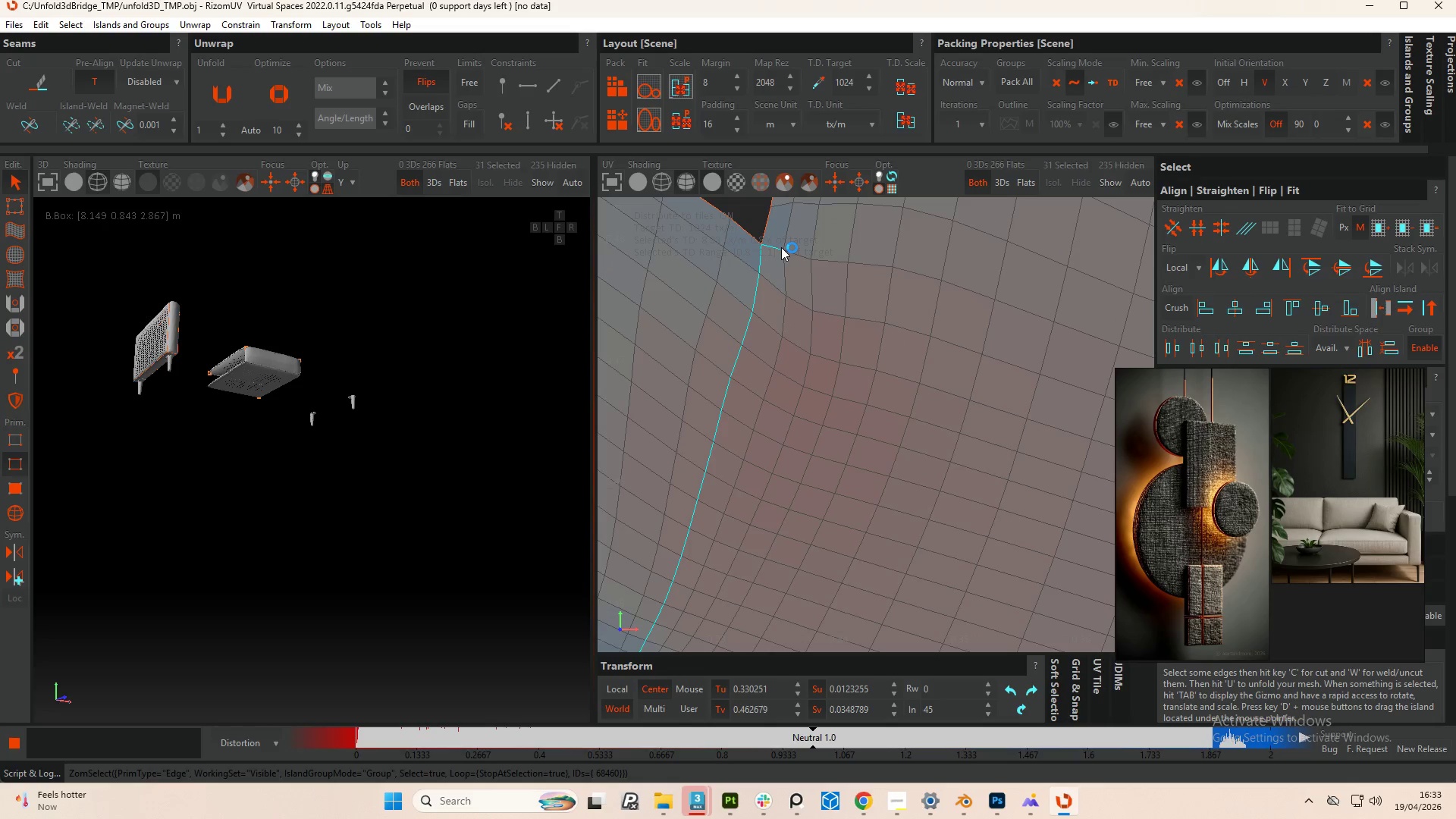 
hold_key(key=ControlLeft, duration=2.56)
 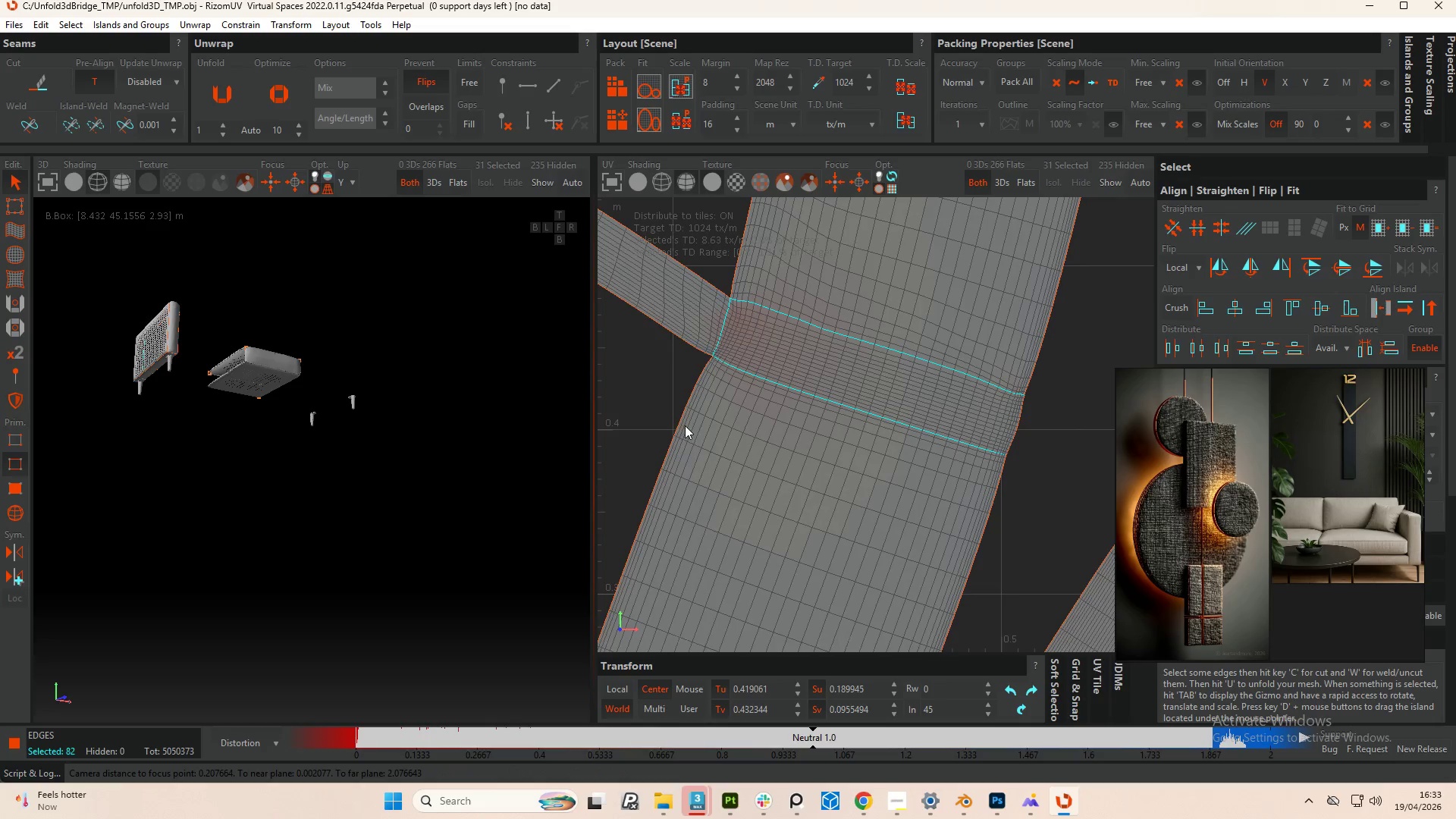 
scroll: coordinate [764, 290], scroll_direction: down, amount: 3.0
 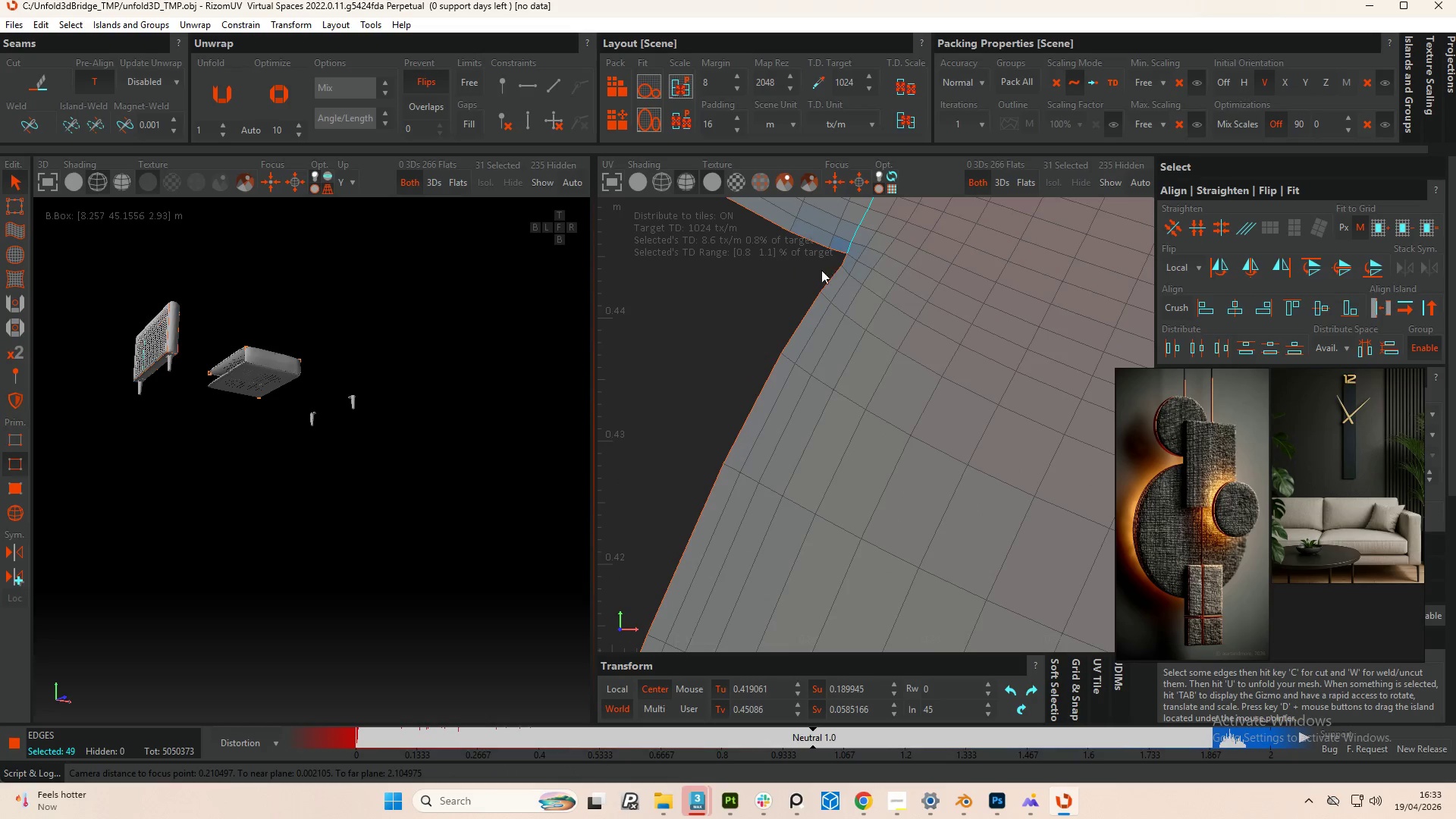 
double_click([852, 258])
 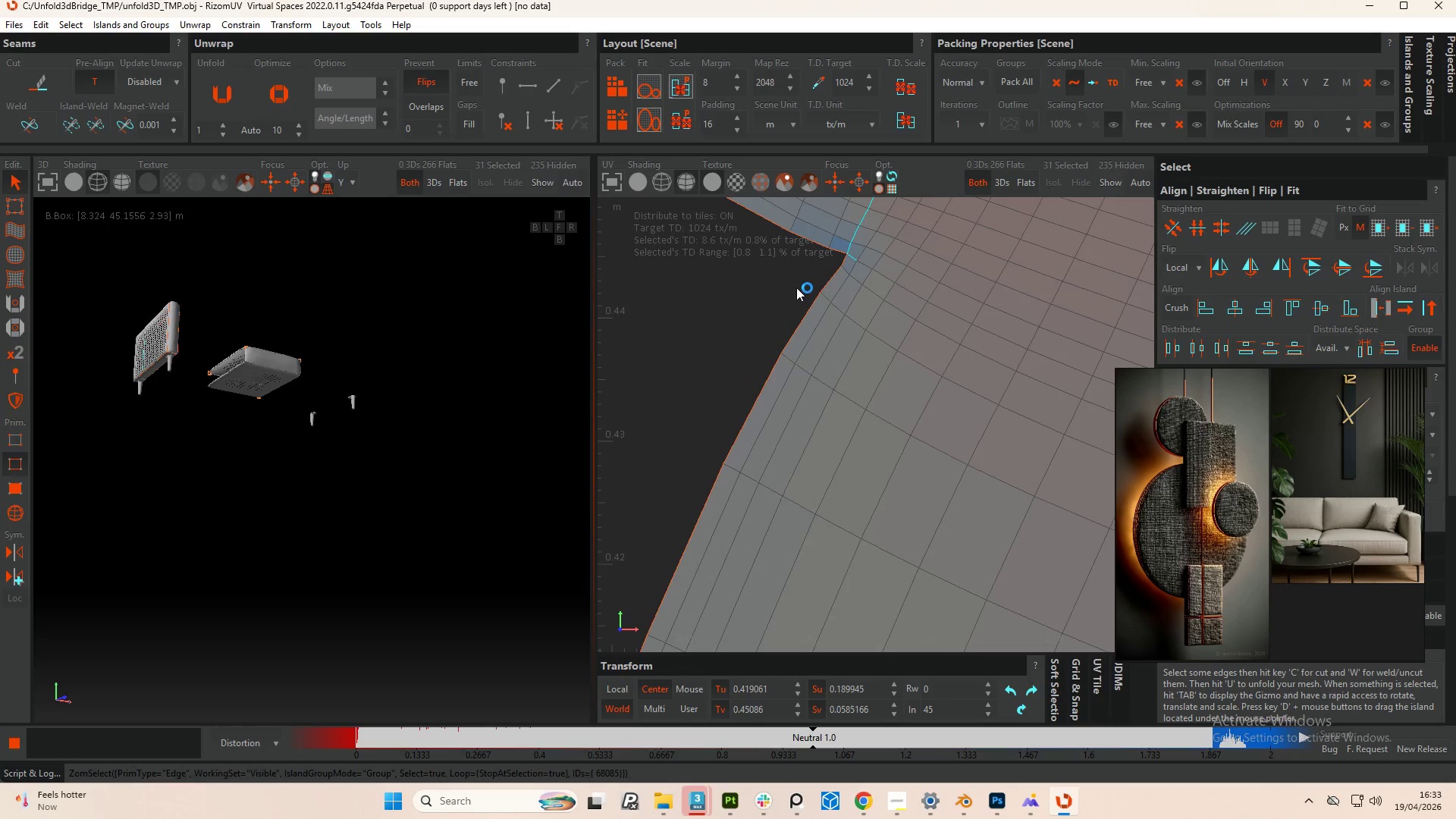 
scroll: coordinate [761, 440], scroll_direction: down, amount: 15.0
 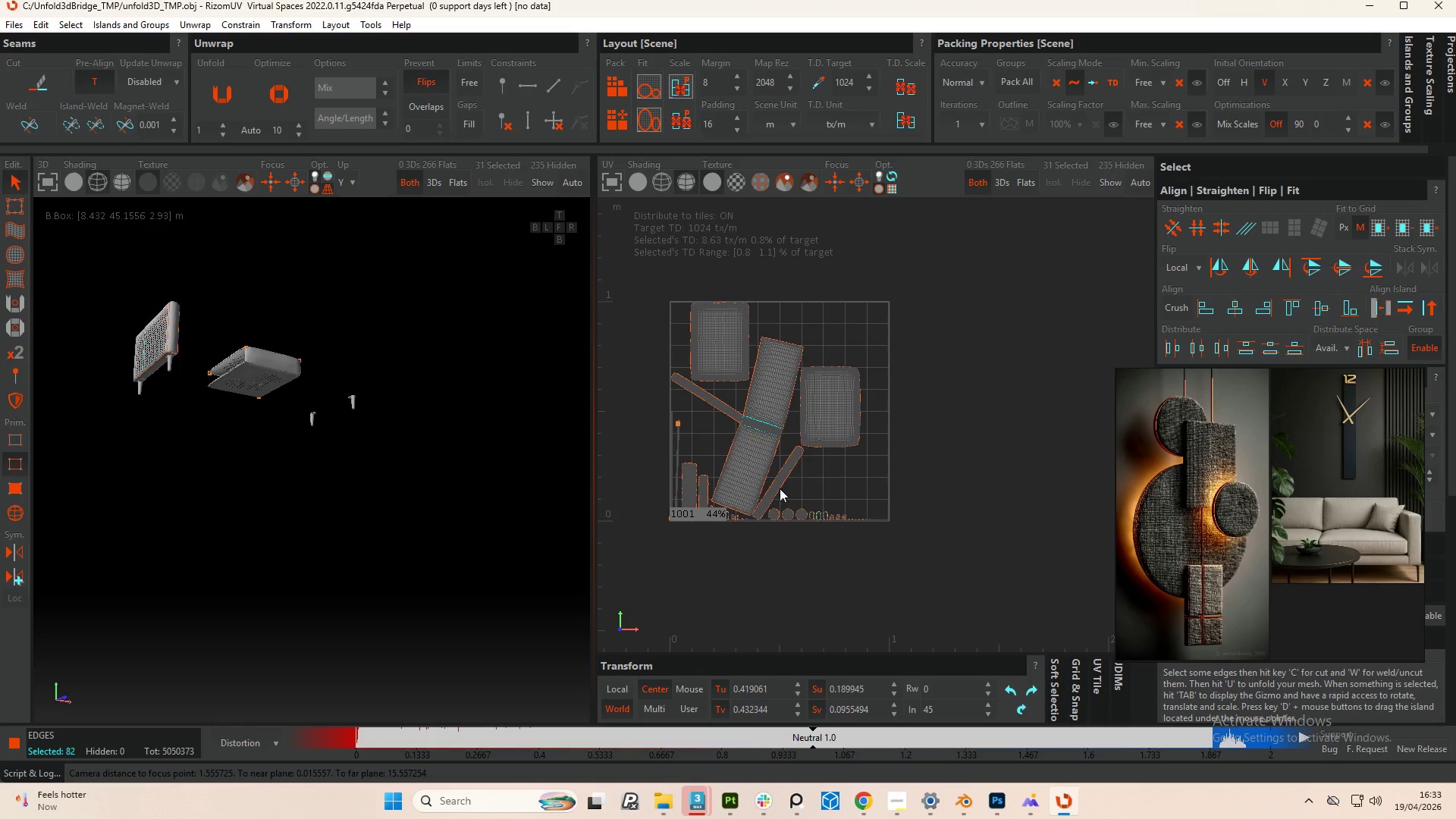 
hold_key(key=ControlLeft, duration=3.33)
 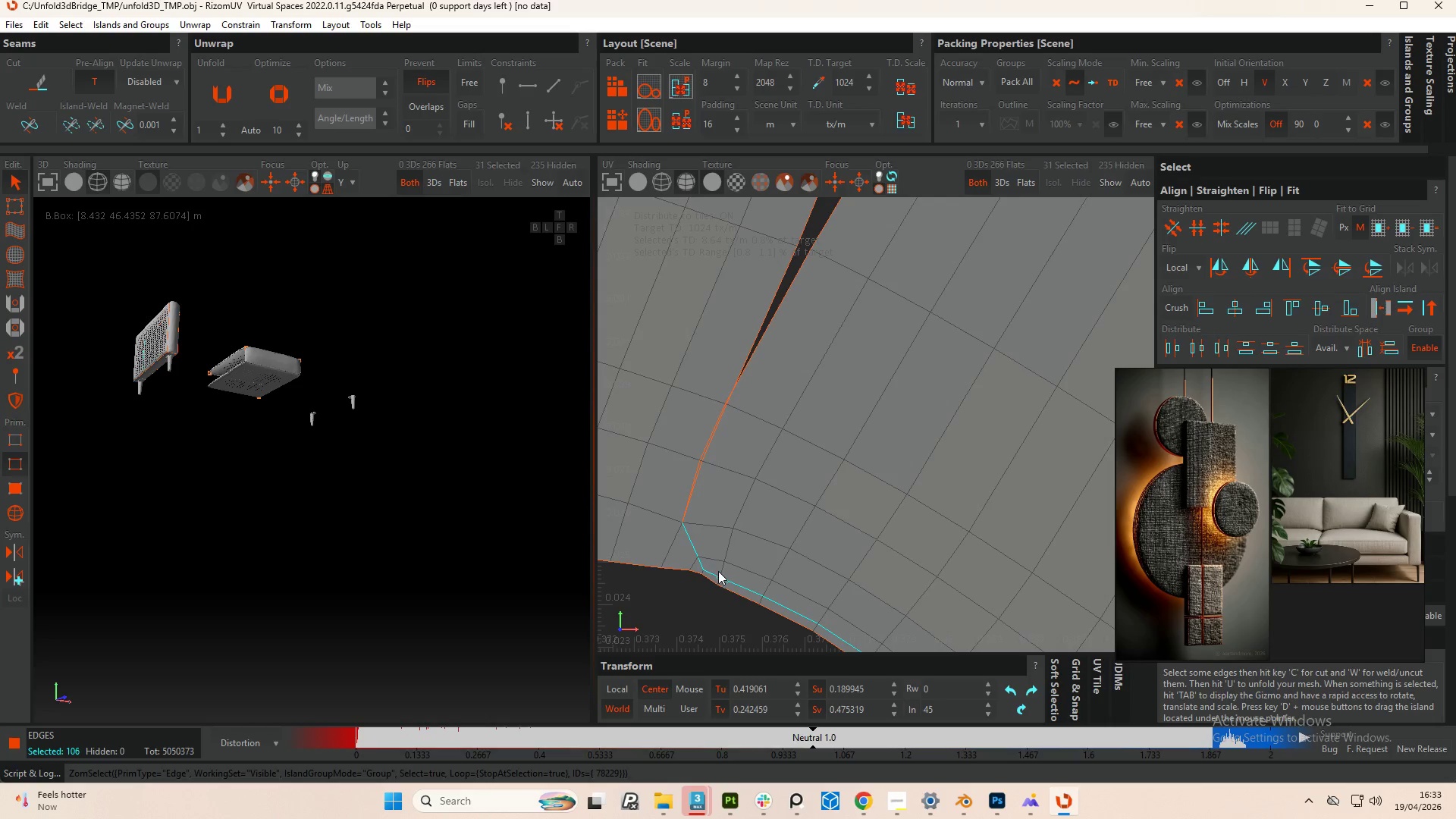 
scroll: coordinate [718, 547], scroll_direction: up, amount: 13.0
 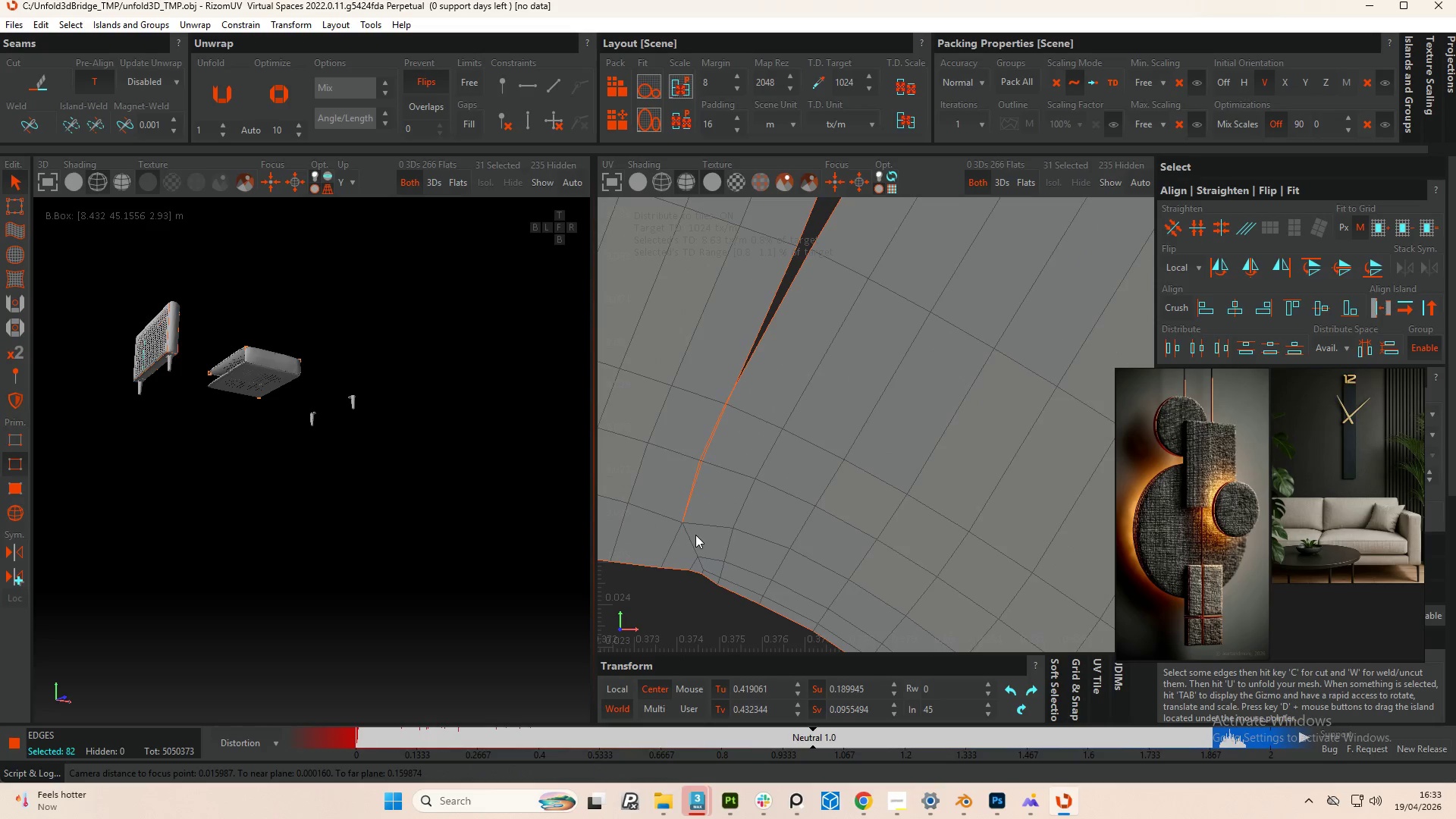 
double_click([692, 538])
 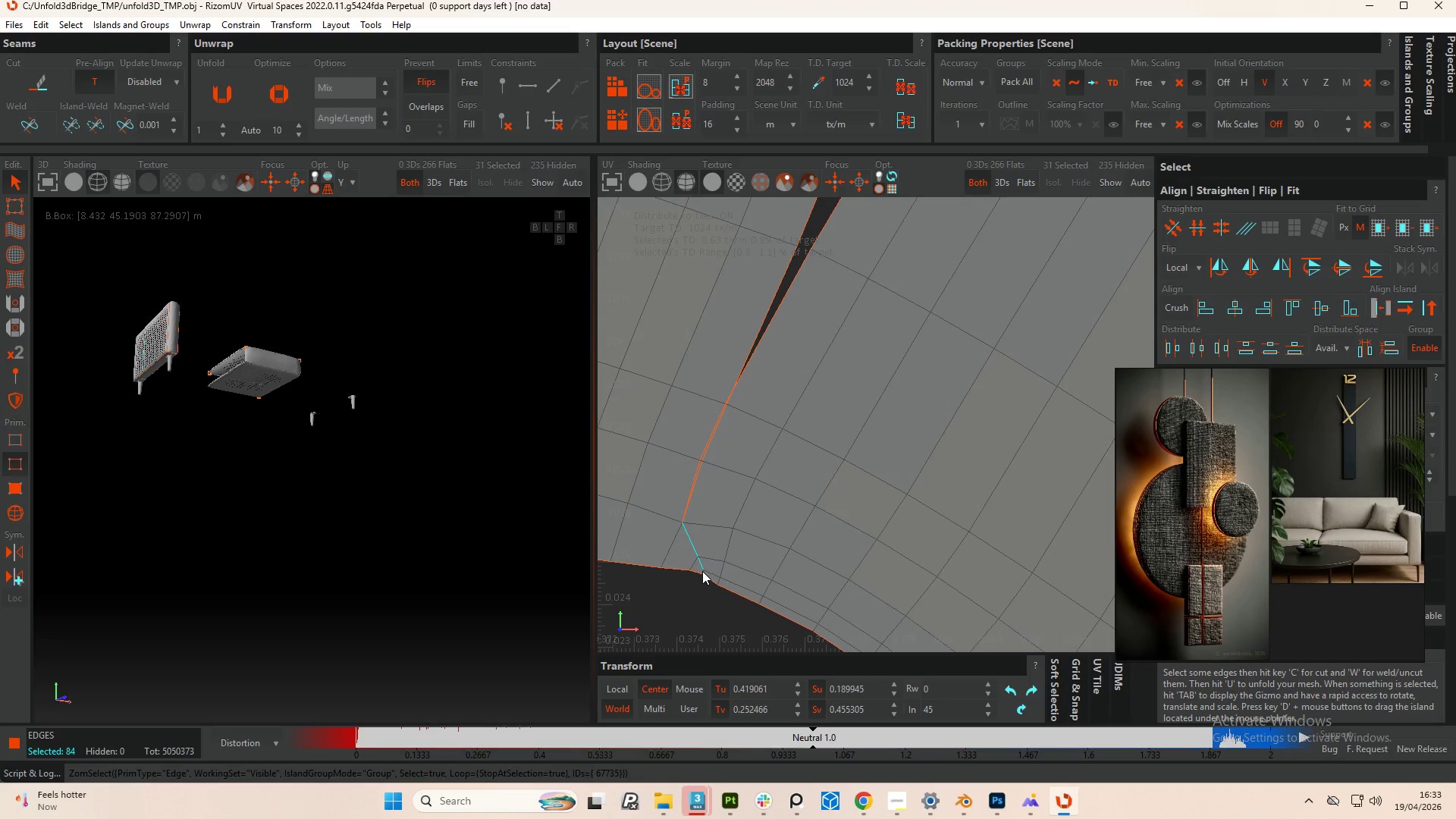 
double_click([702, 571])
 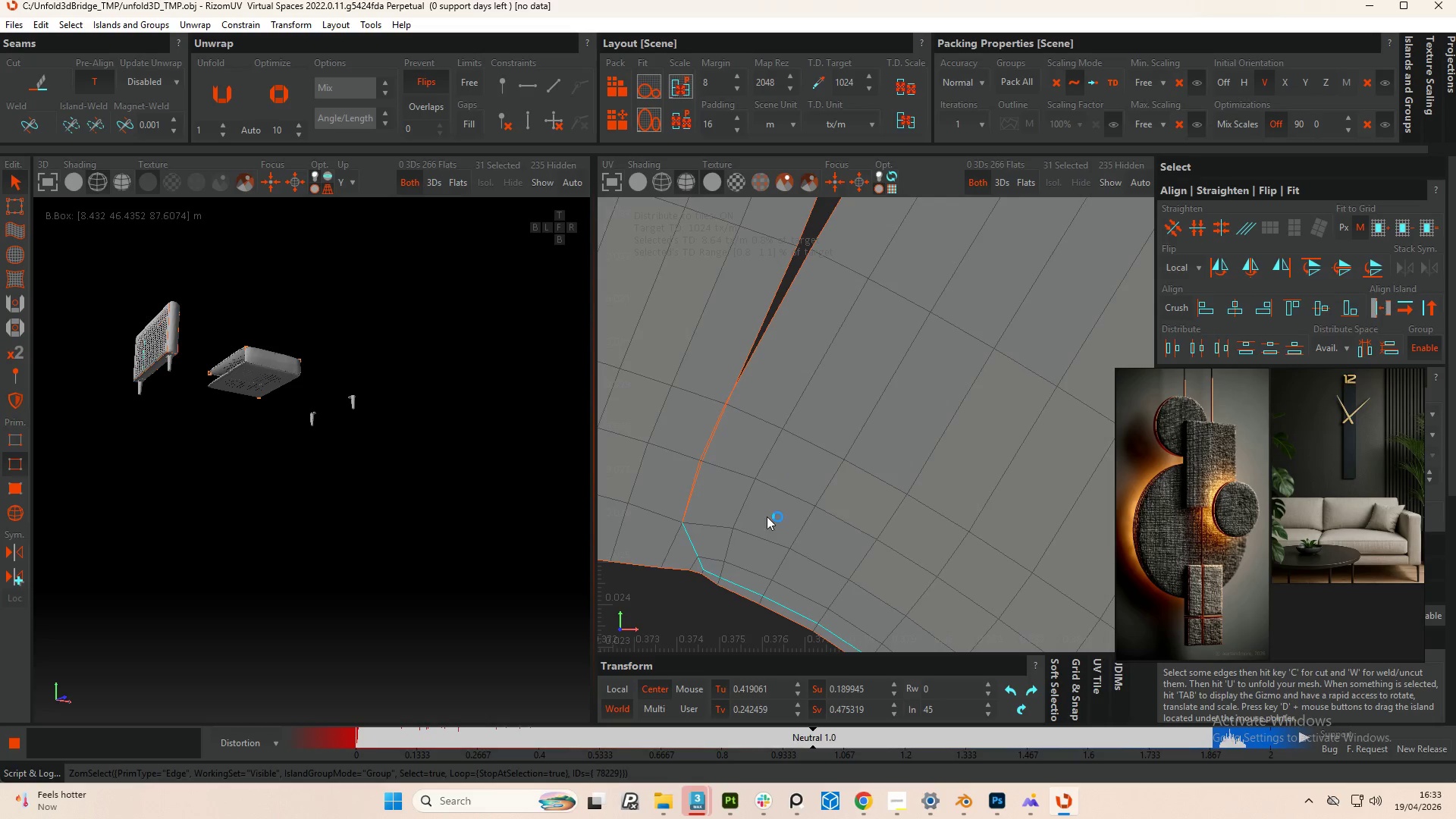 
key(Control+Z)
 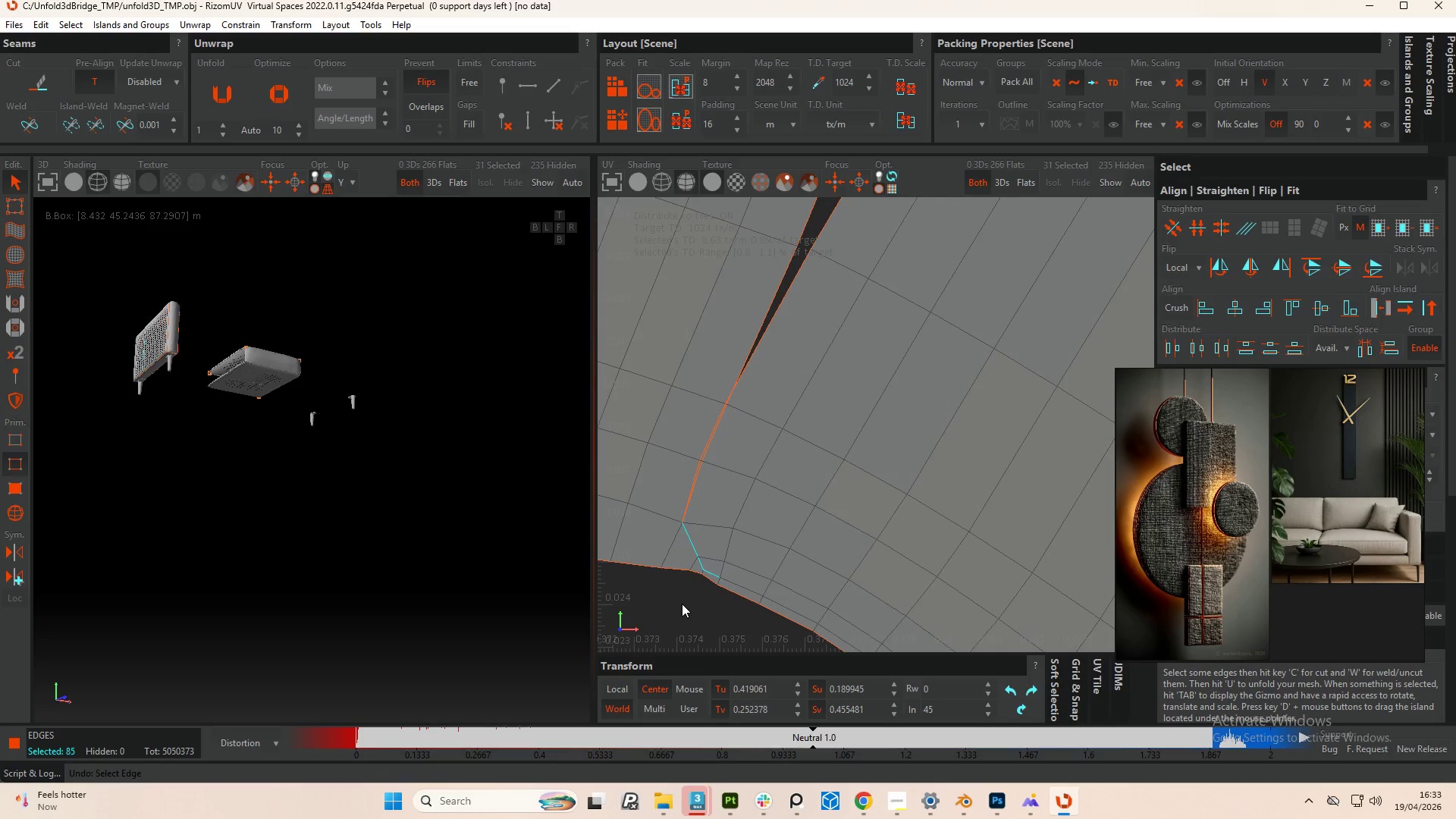 
key(Control+Z)
 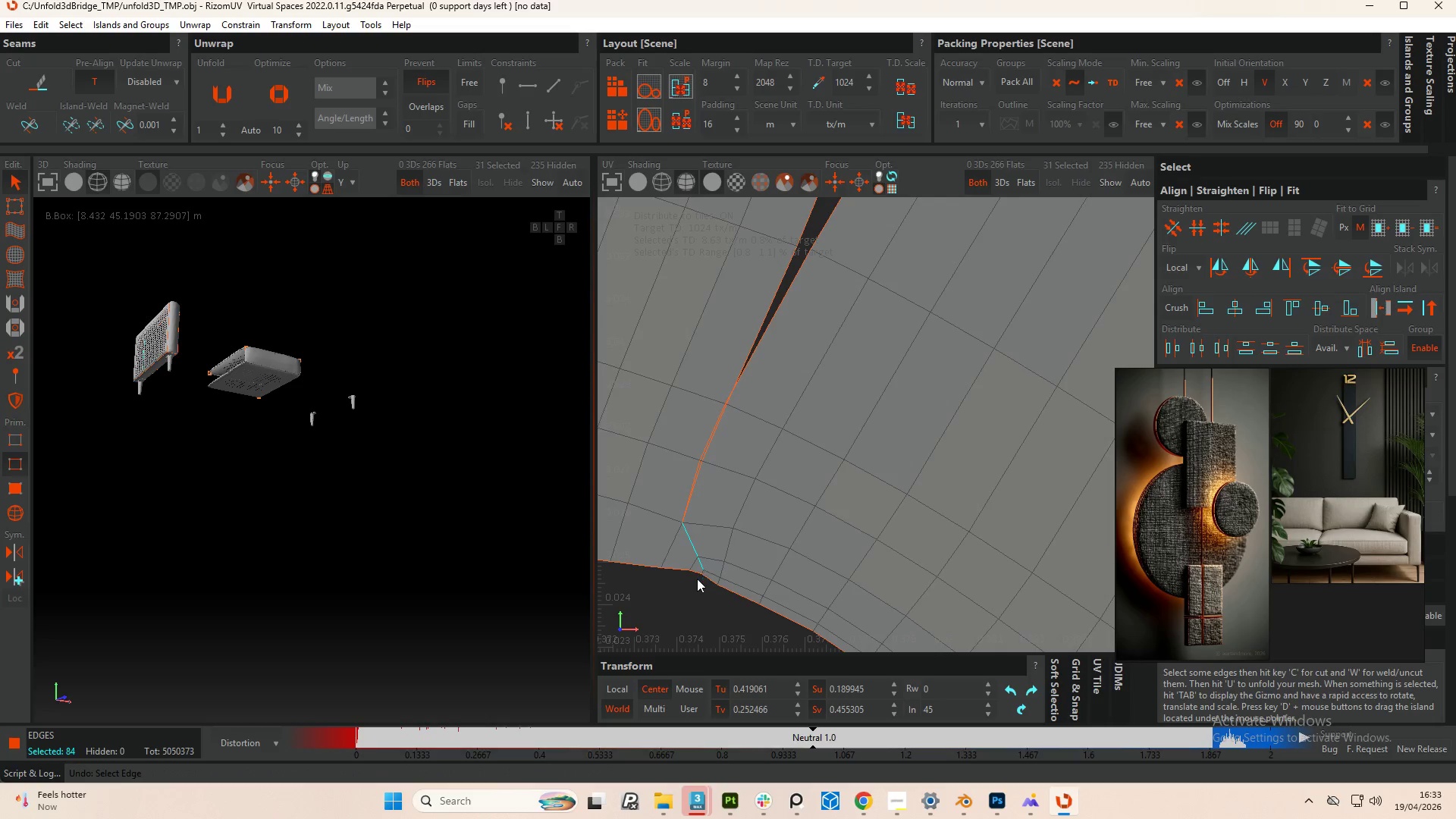 
hold_key(key=ControlLeft, duration=1.75)
 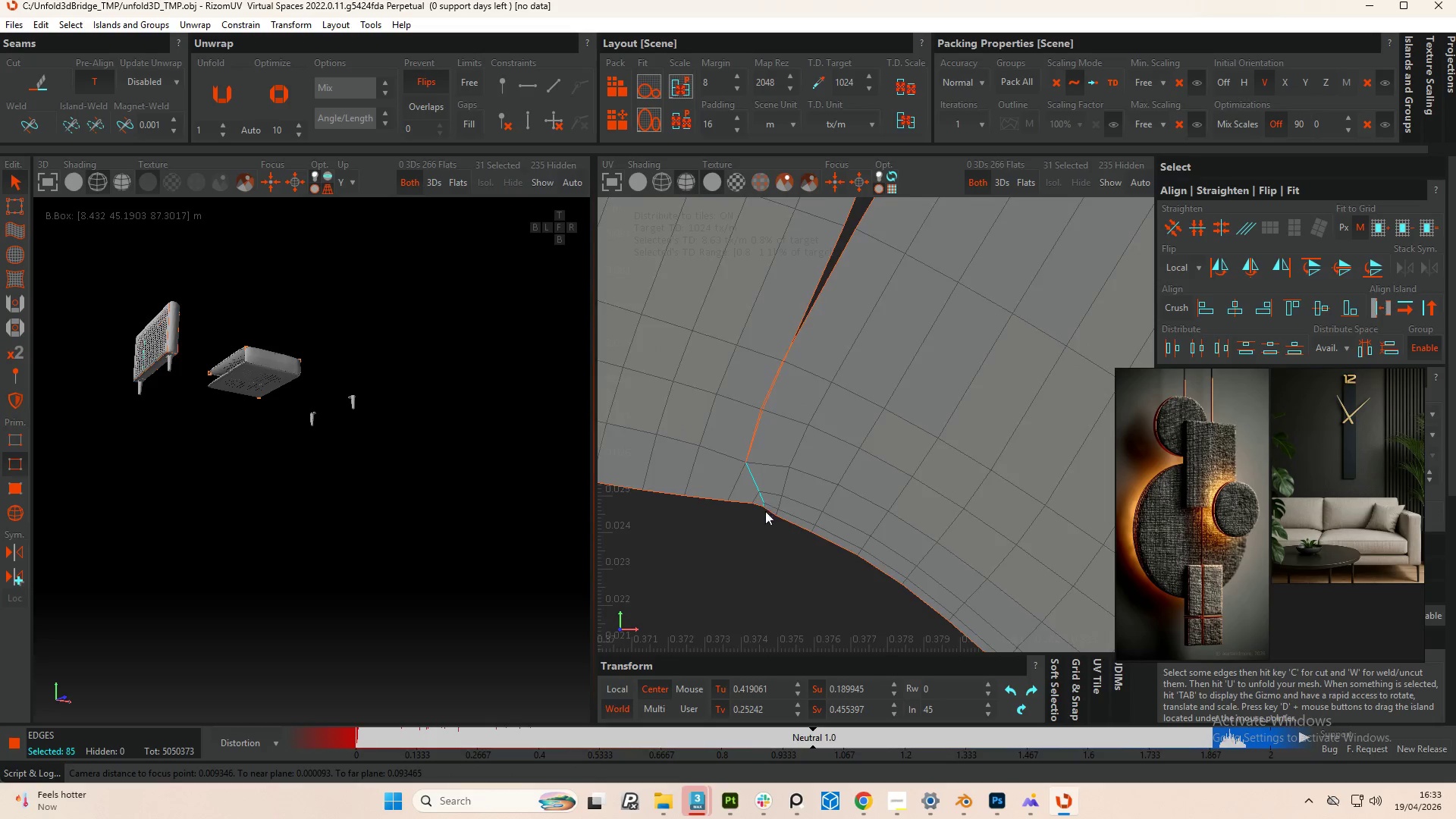 
scroll: coordinate [706, 560], scroll_direction: up, amount: 8.0
 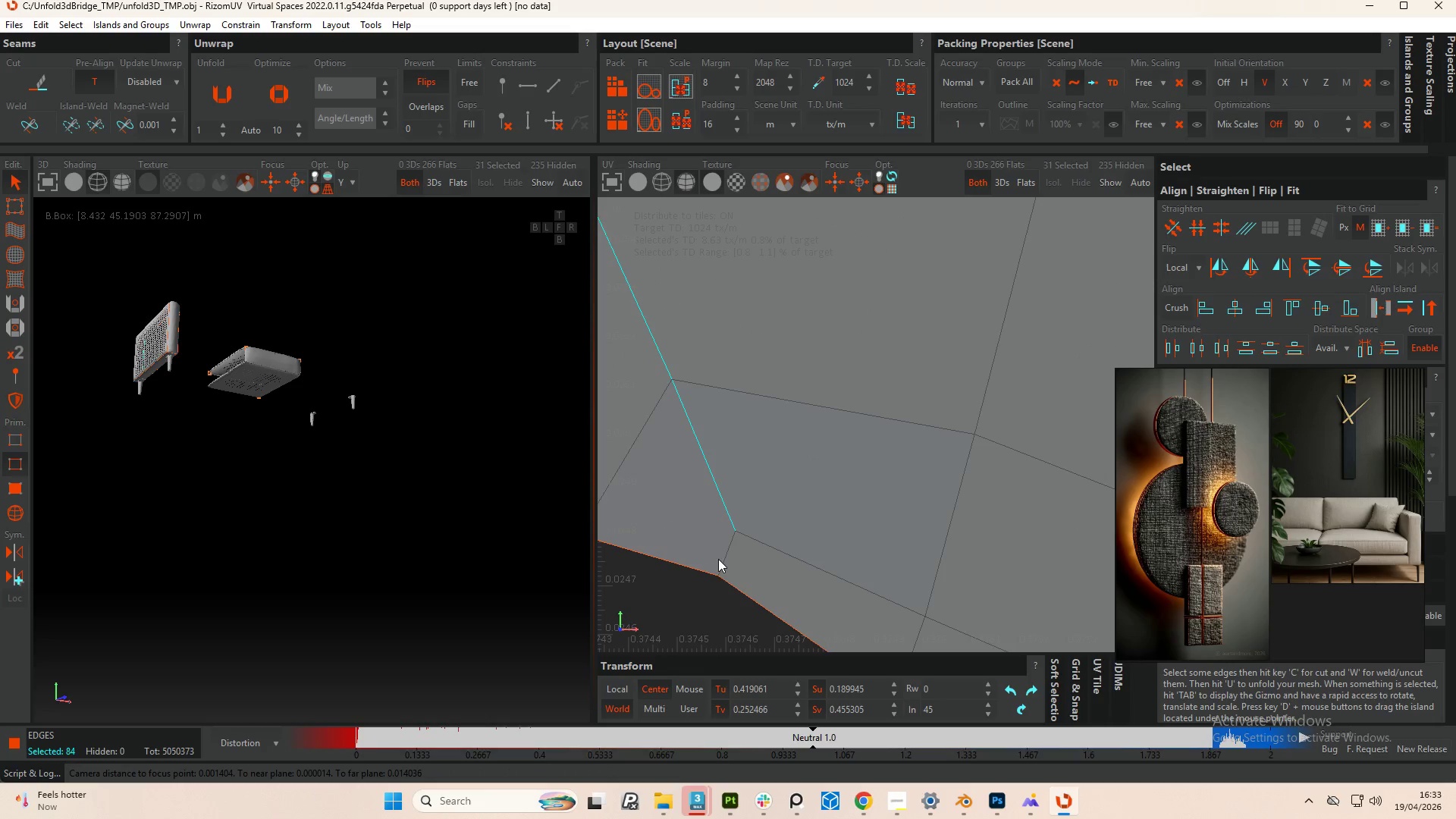 
double_click([726, 563])
 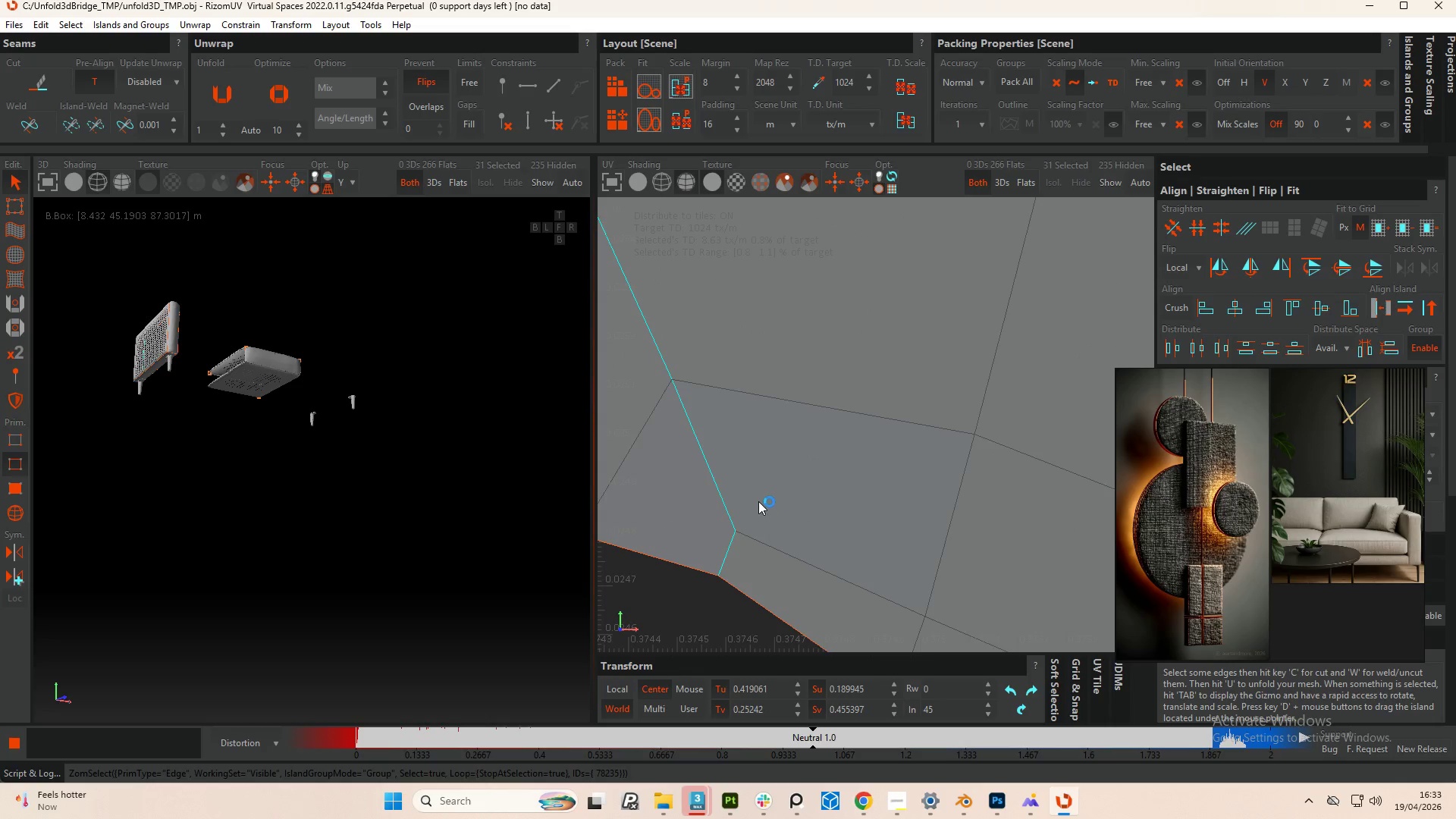 
scroll: coordinate [768, 529], scroll_direction: down, amount: 23.0
 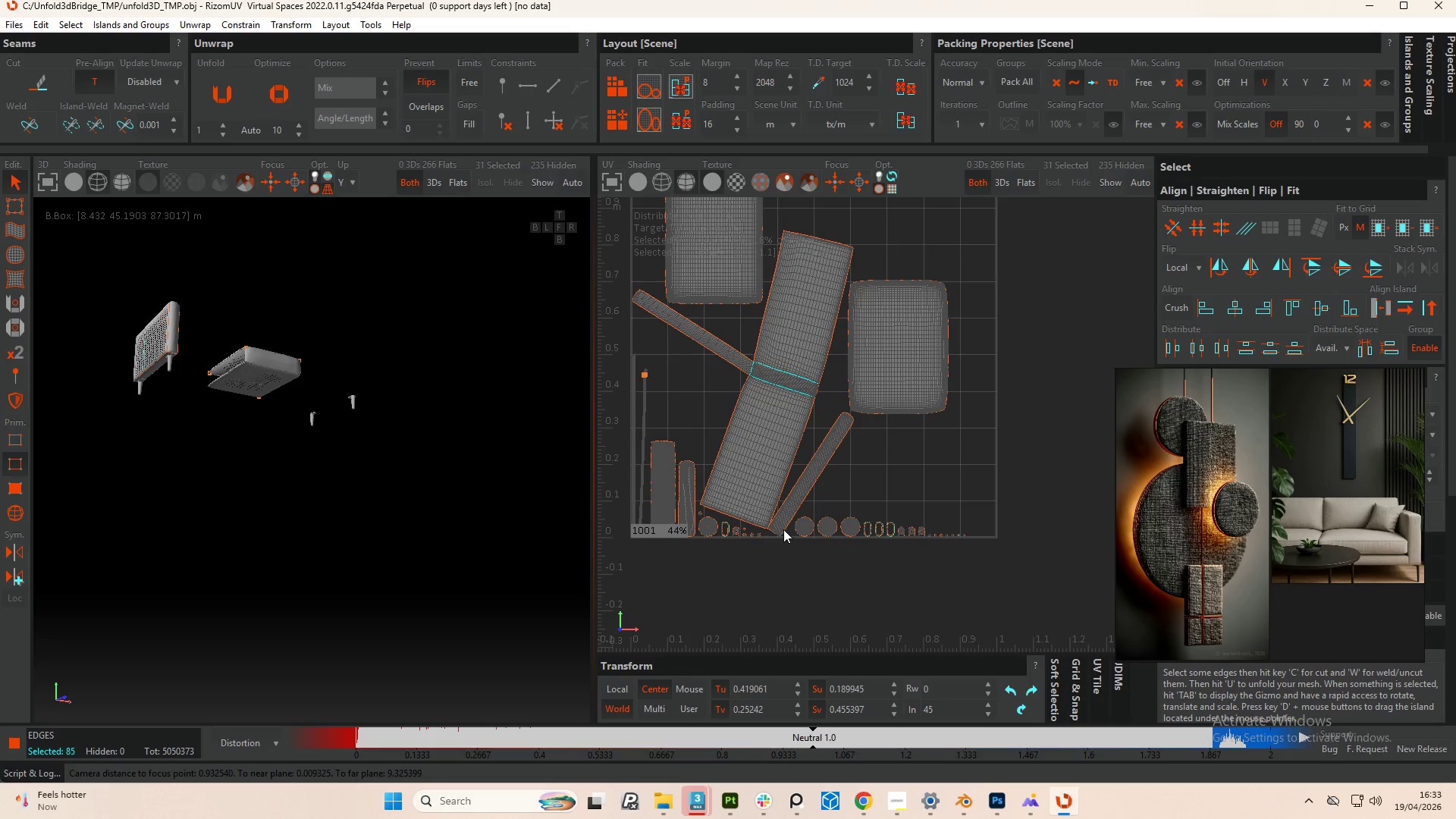 
scroll: coordinate [783, 529], scroll_direction: up, amount: 2.0
 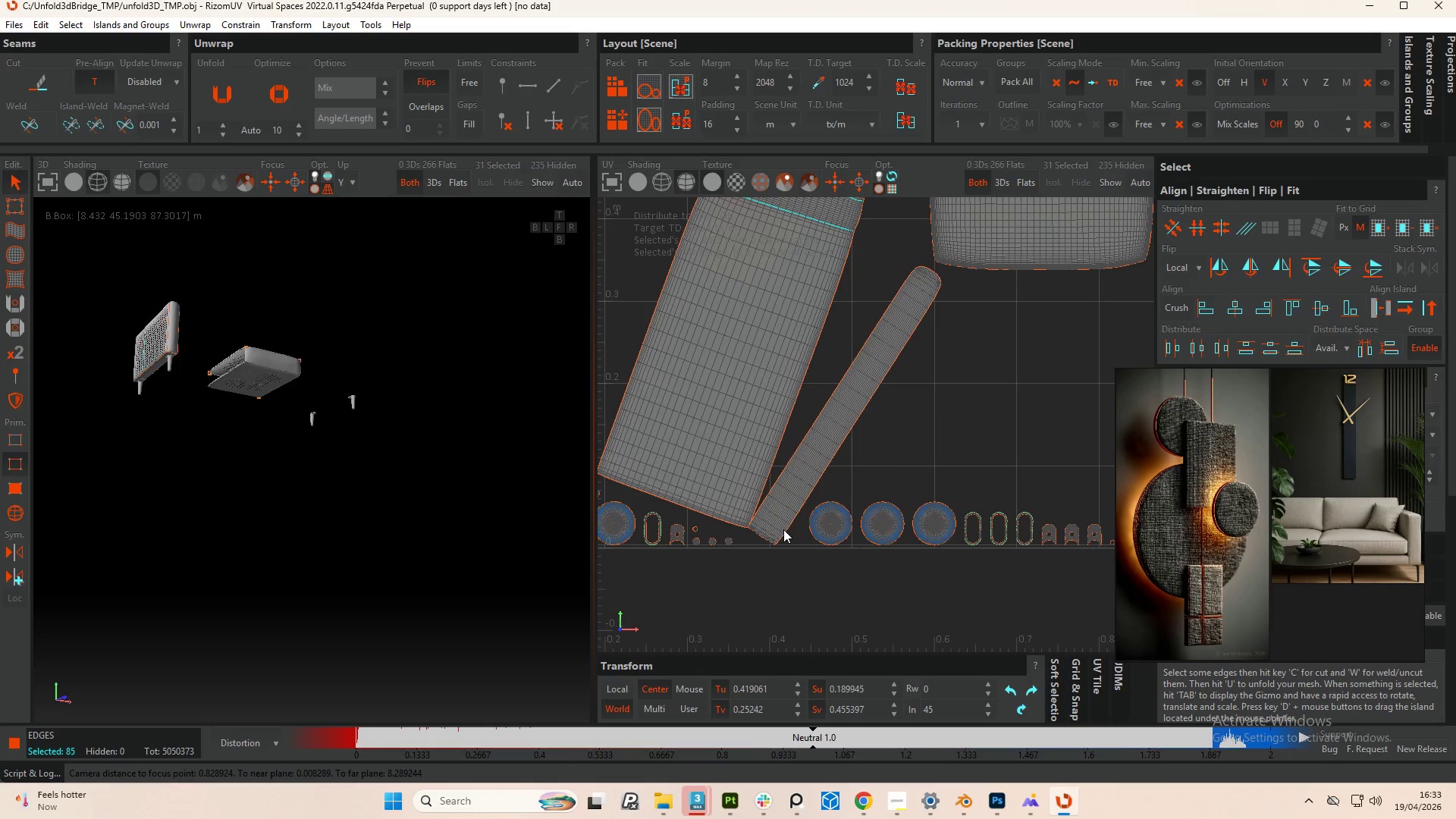 
key(C)
 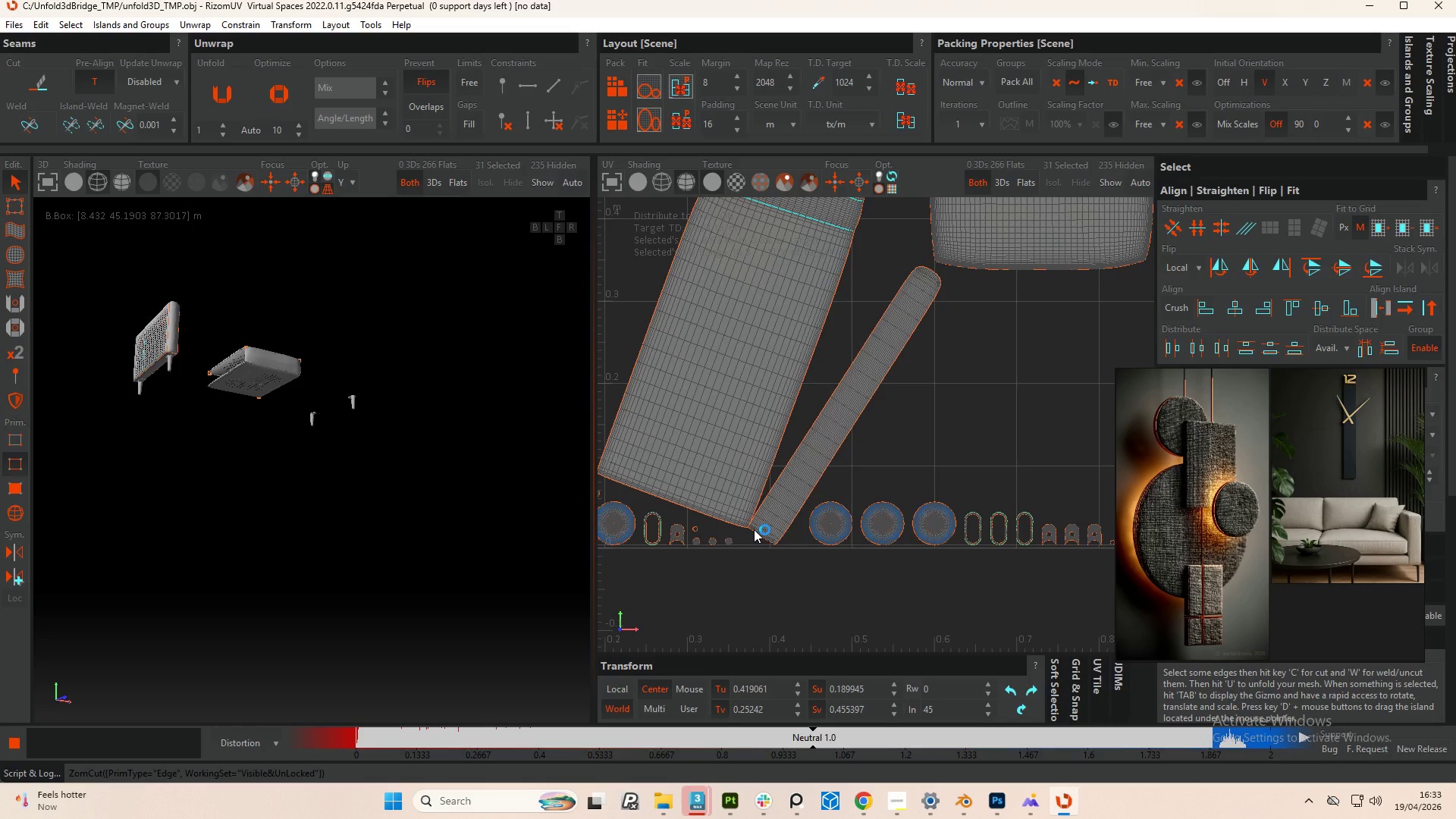 
wait(8.58)
 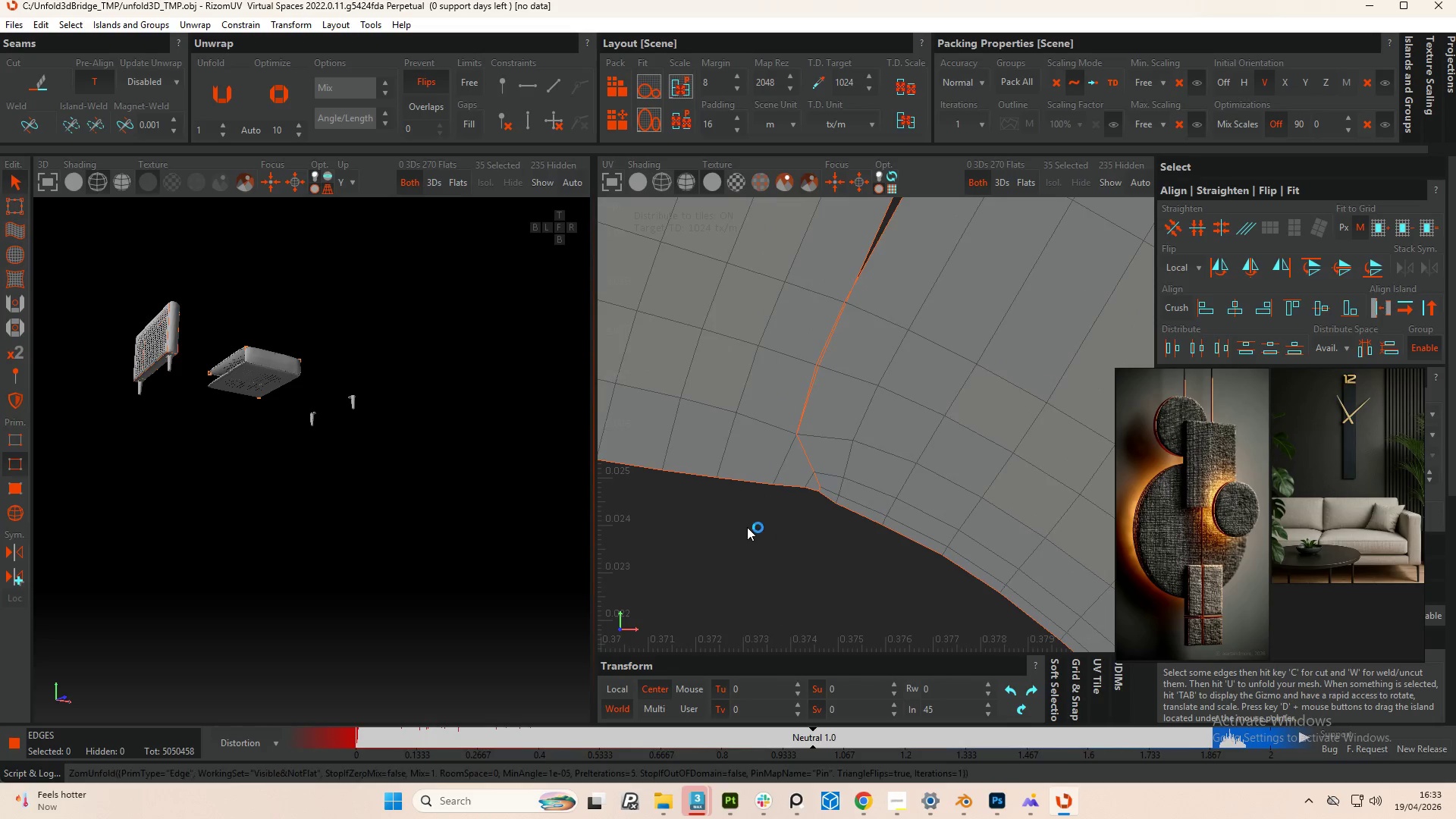 
key(U)
 